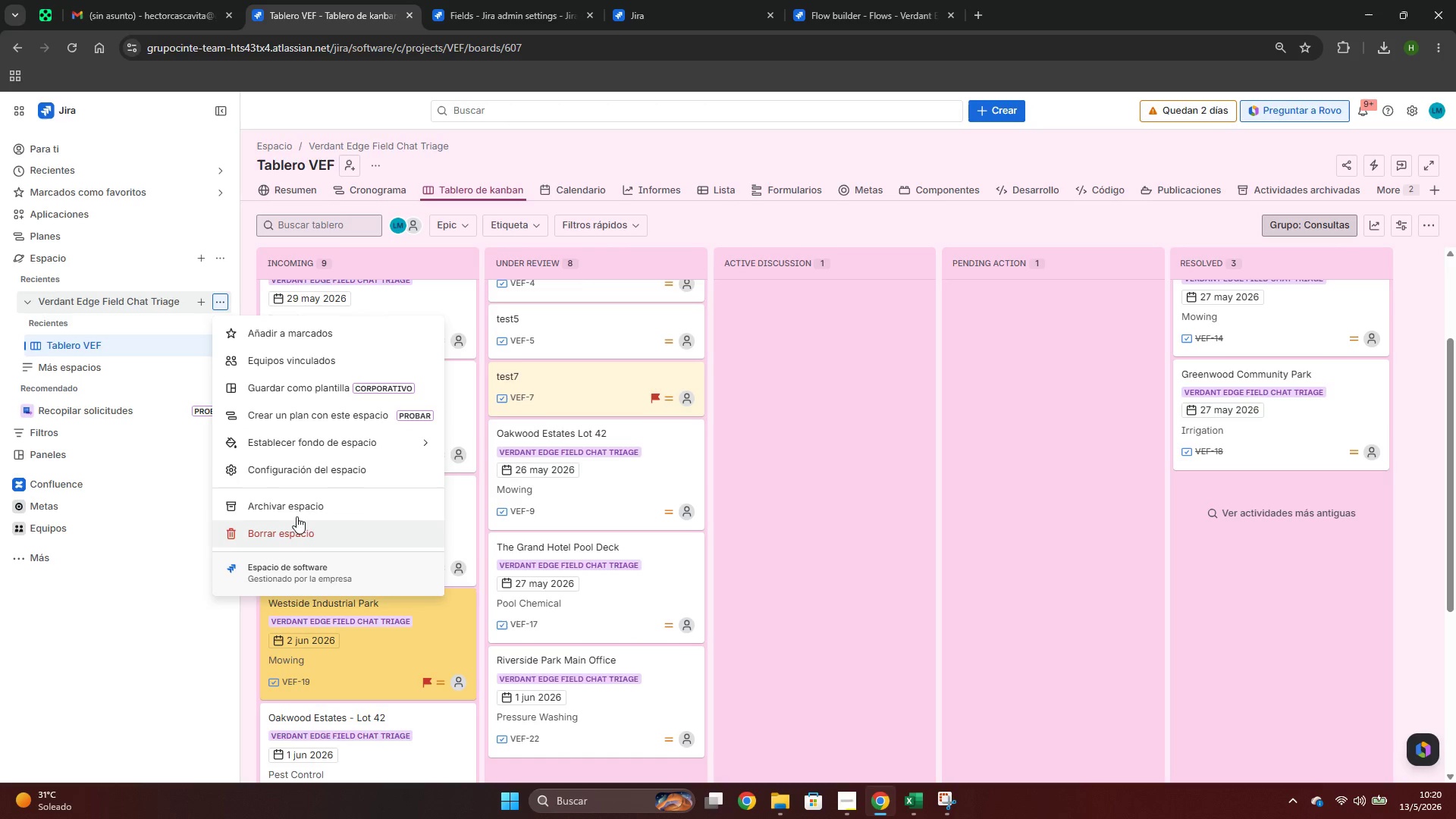 
left_click([302, 477])
 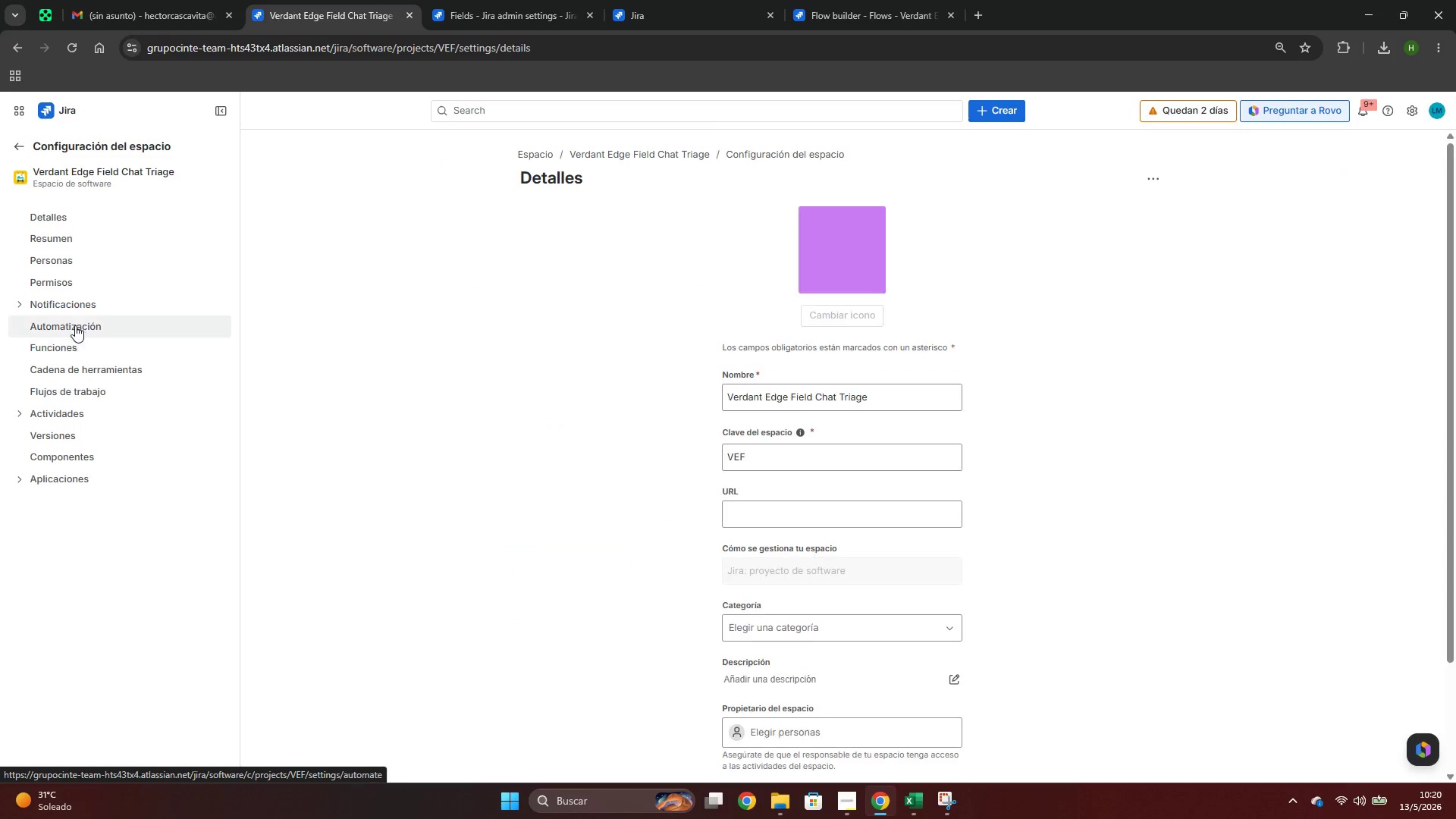 
left_click([63, 316])
 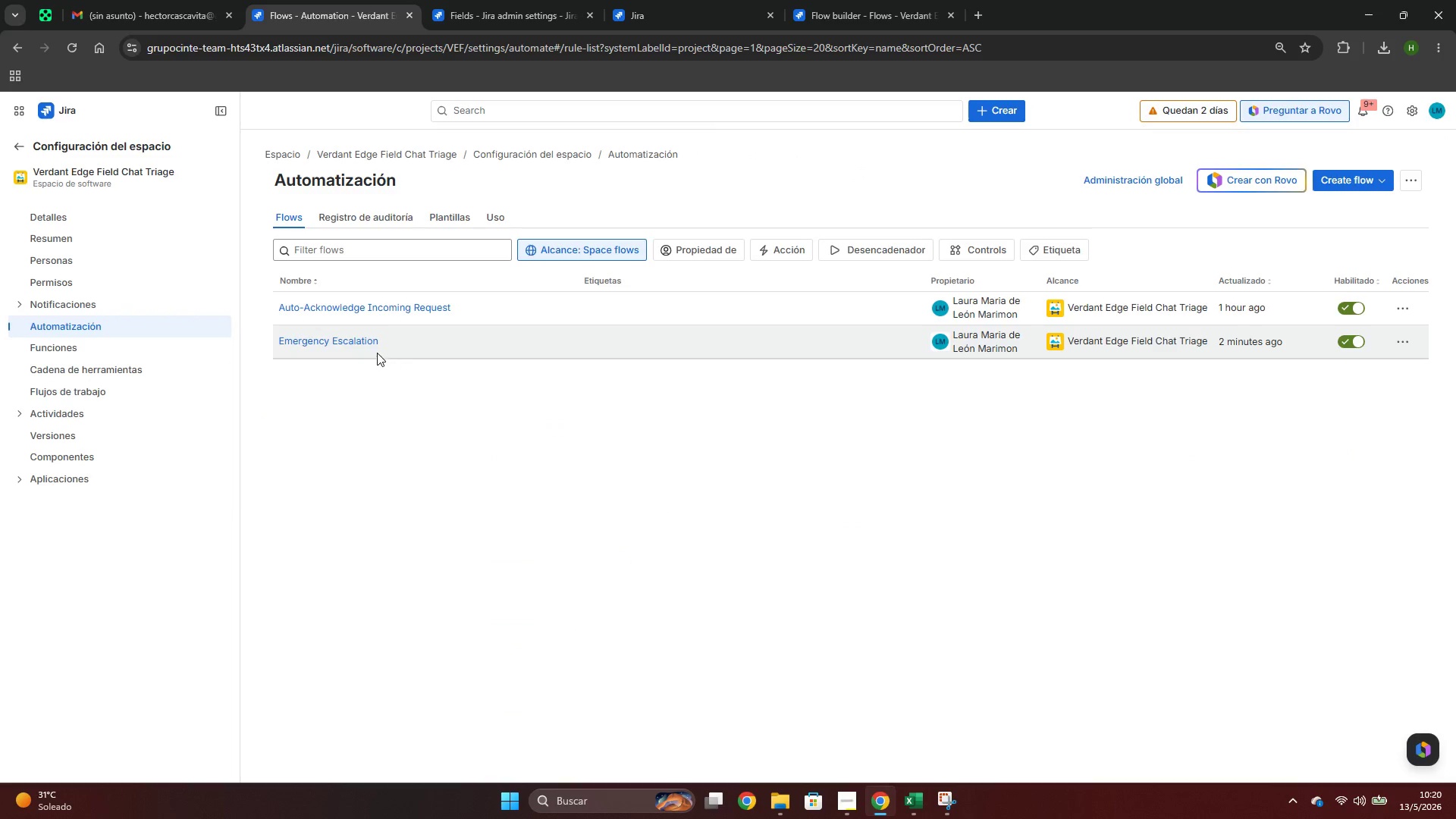 
left_click([340, 341])
 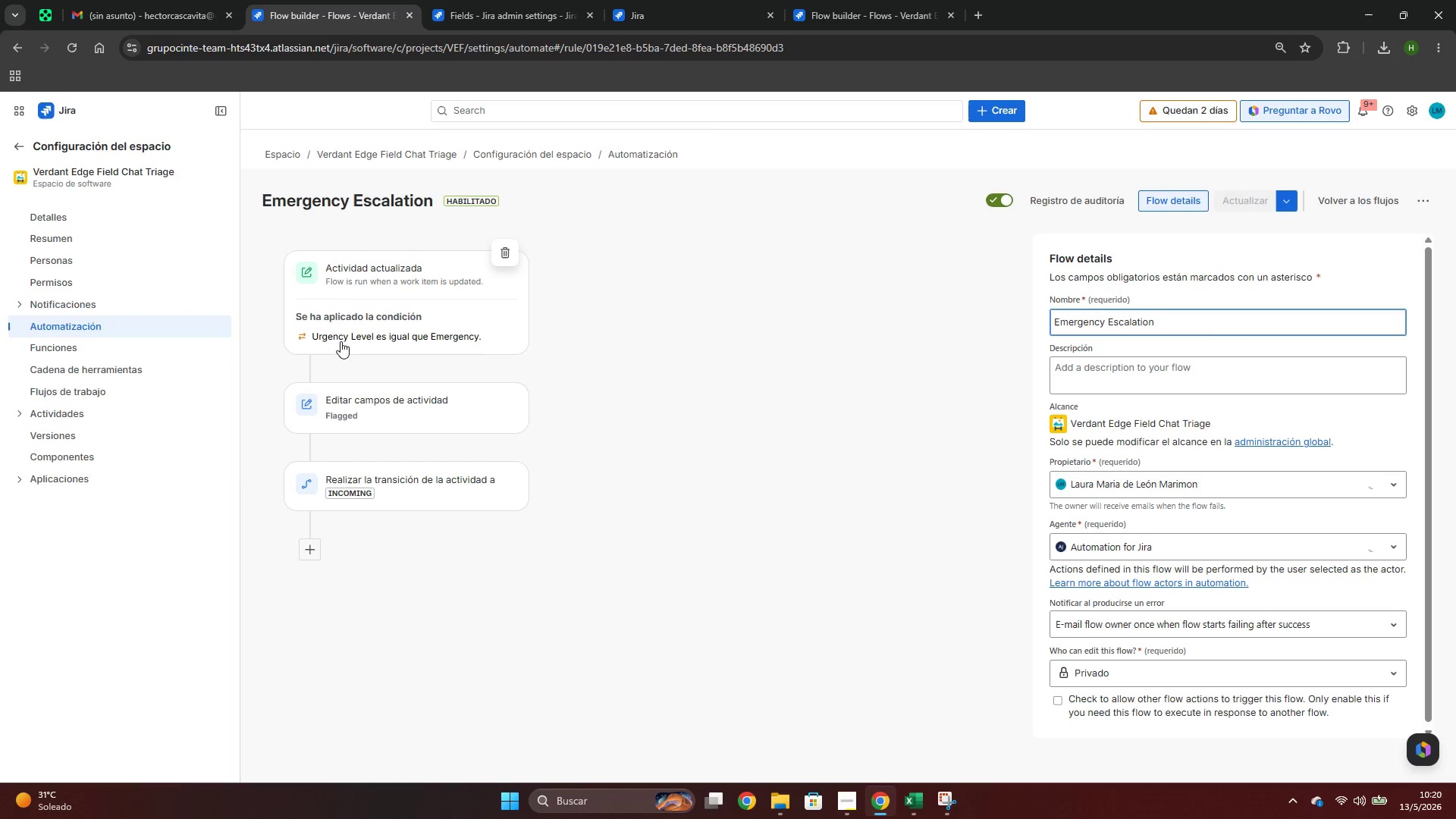 
scroll: coordinate [818, 419], scroll_direction: down, amount: 3.0
 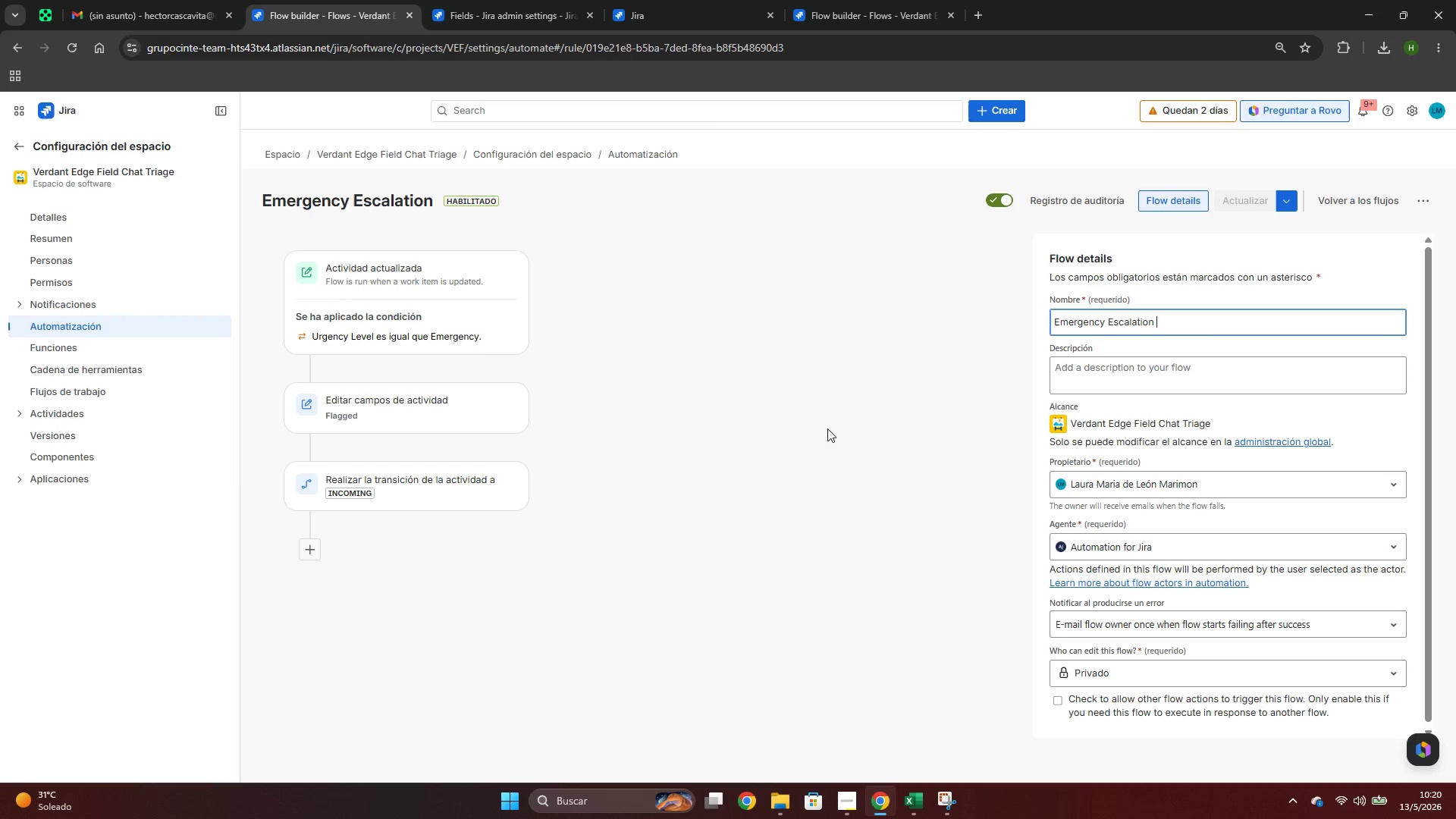 
key(Meta+Shift+ShiftLeft)
 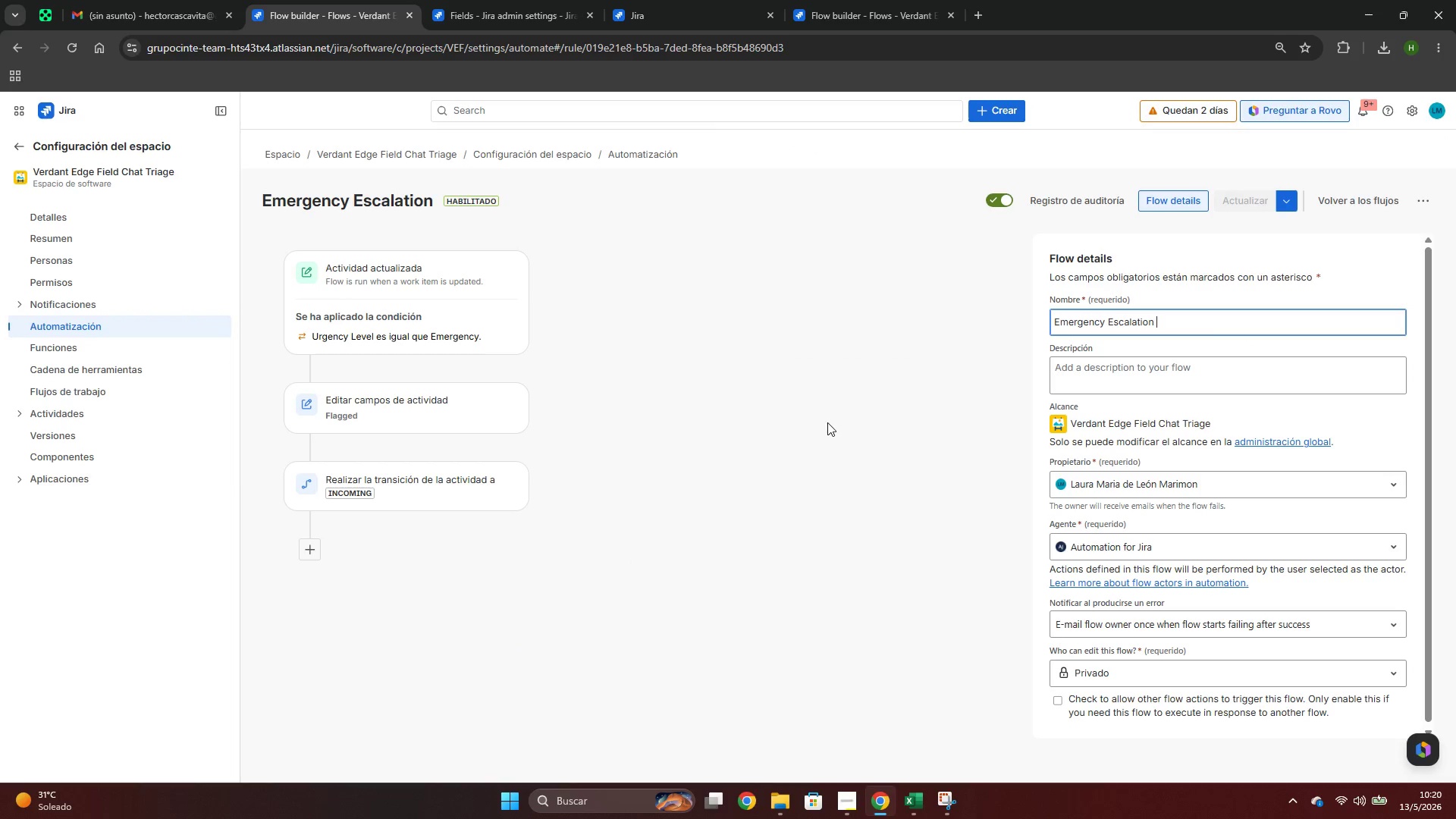 
key(Meta+Shift+S)
 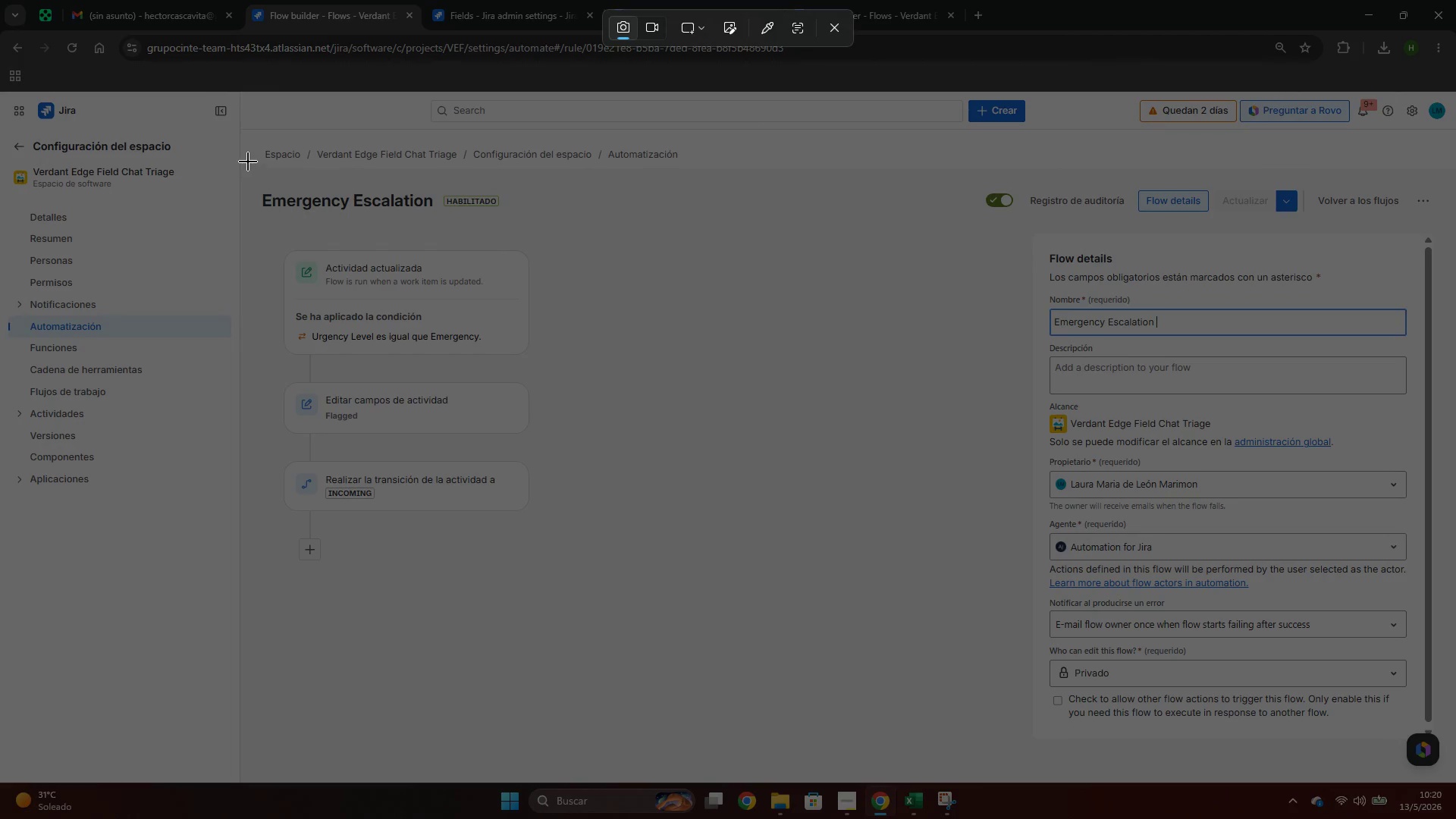 
left_click_drag(start_coordinate=[248, 119], to_coordinate=[1415, 726])
 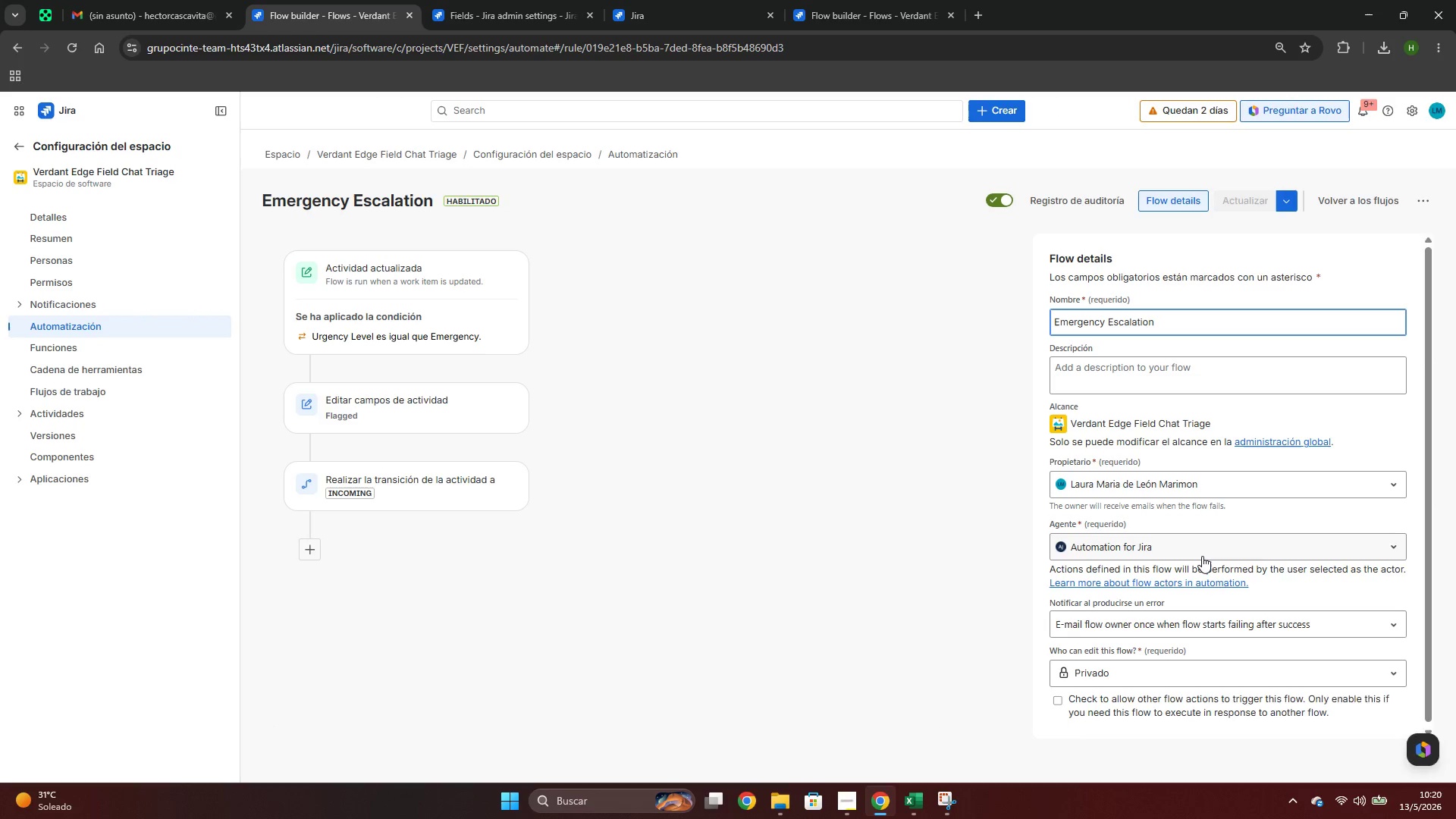 
left_click([1324, 661])
 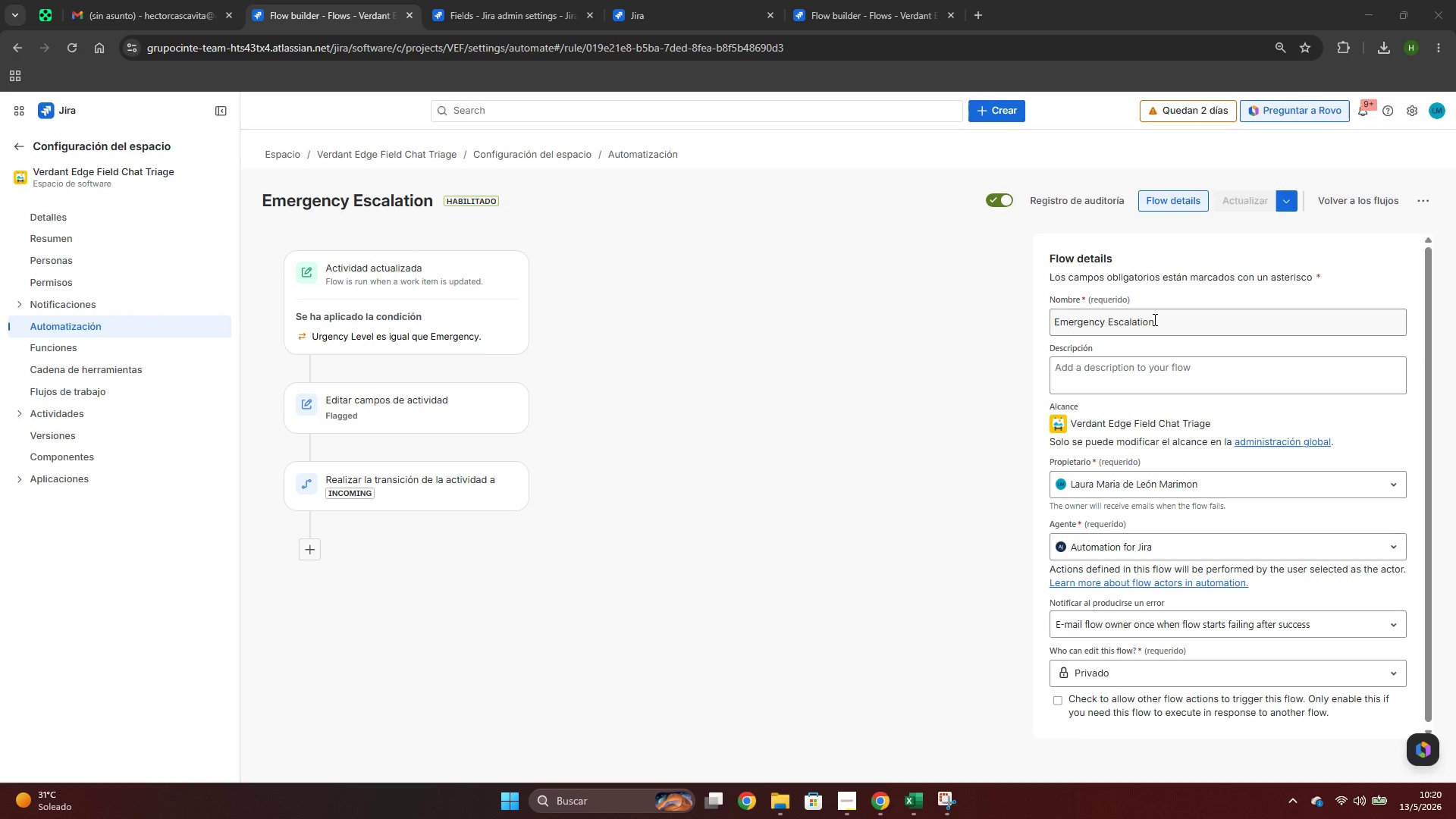 
left_click_drag(start_coordinate=[1156, 321], to_coordinate=[989, 318])
 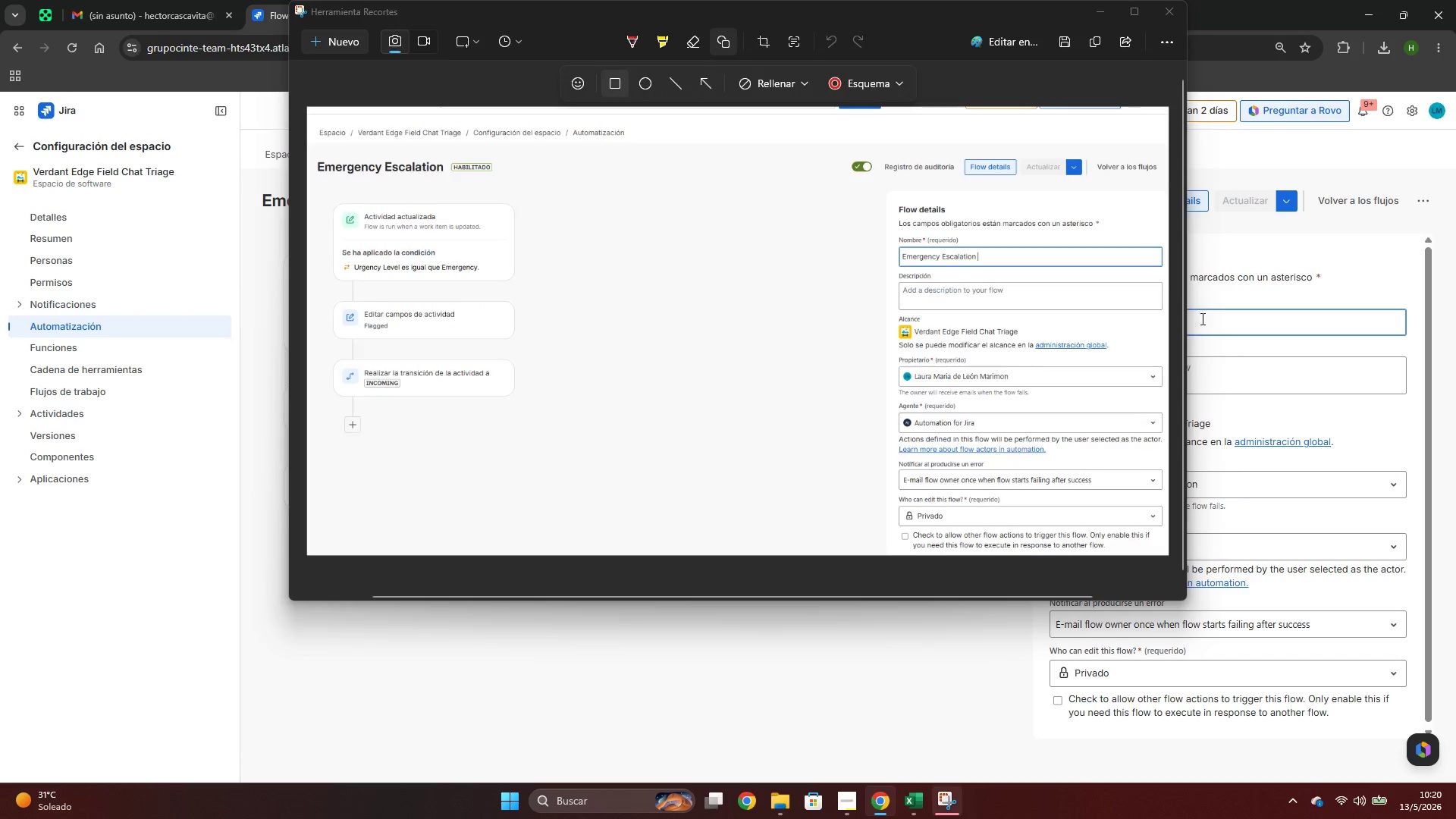 
left_click([1201, 318])
 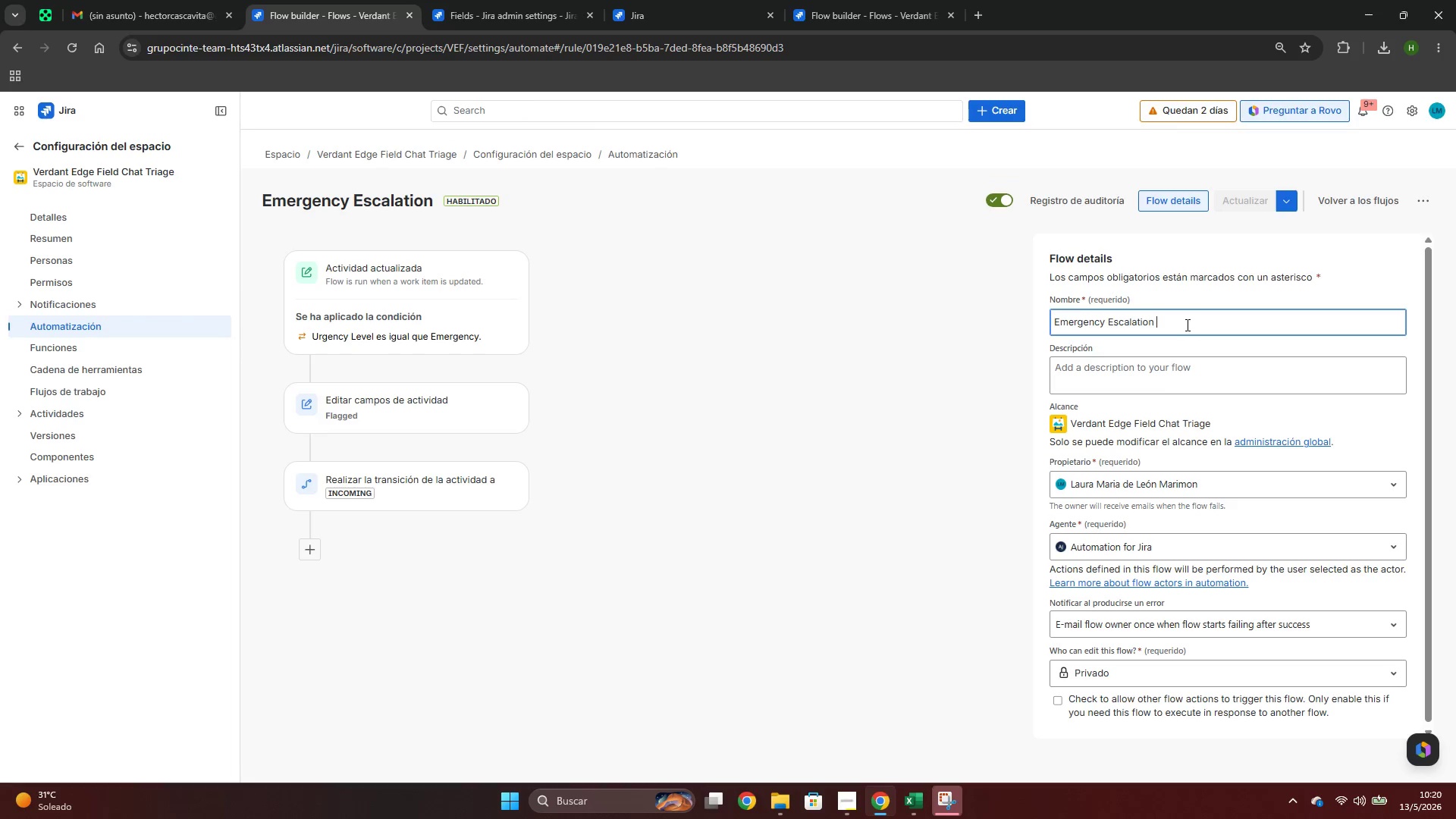 
left_click_drag(start_coordinate=[1188, 325], to_coordinate=[934, 325])
 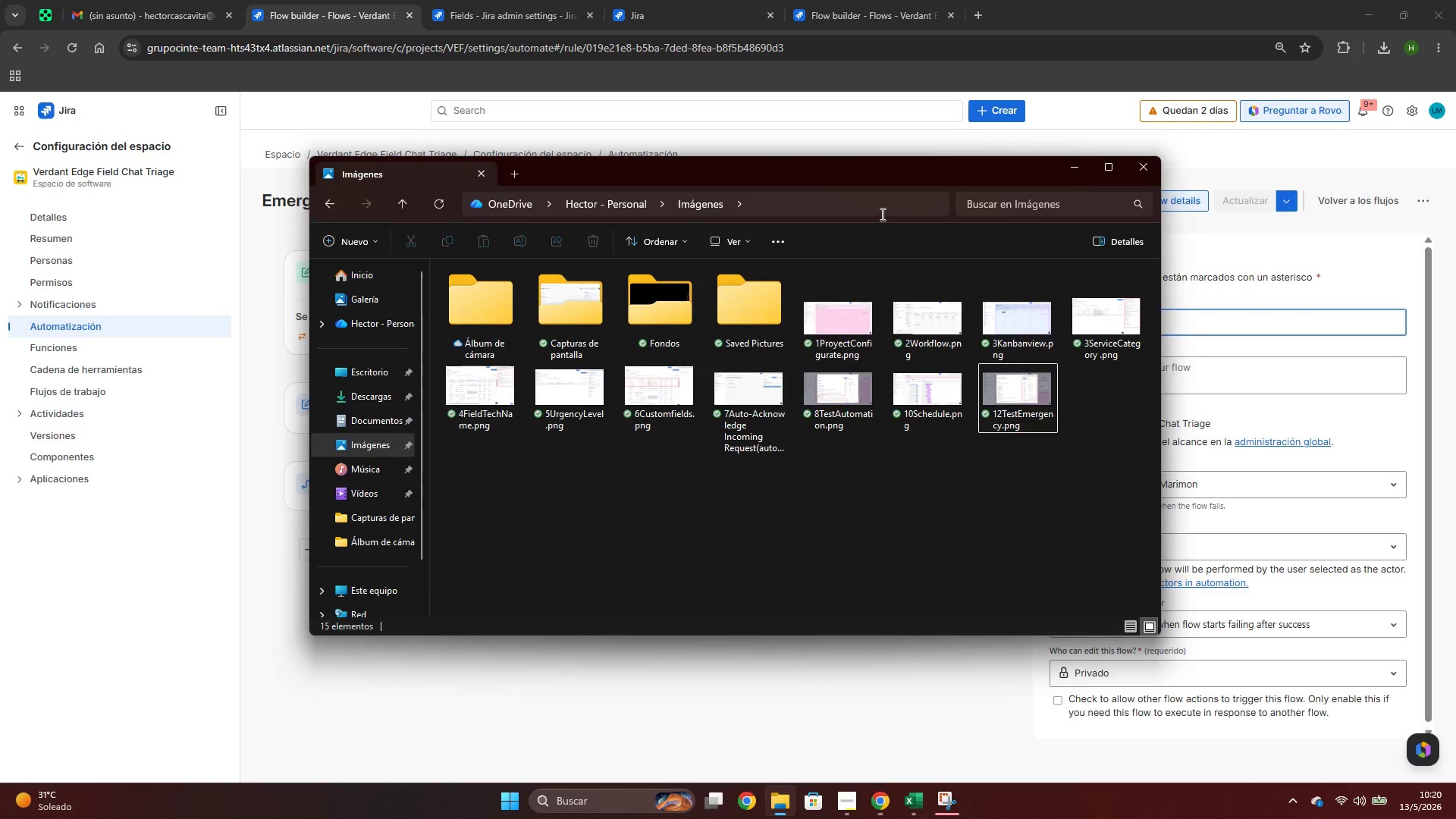 
key(Control+ControlLeft)
 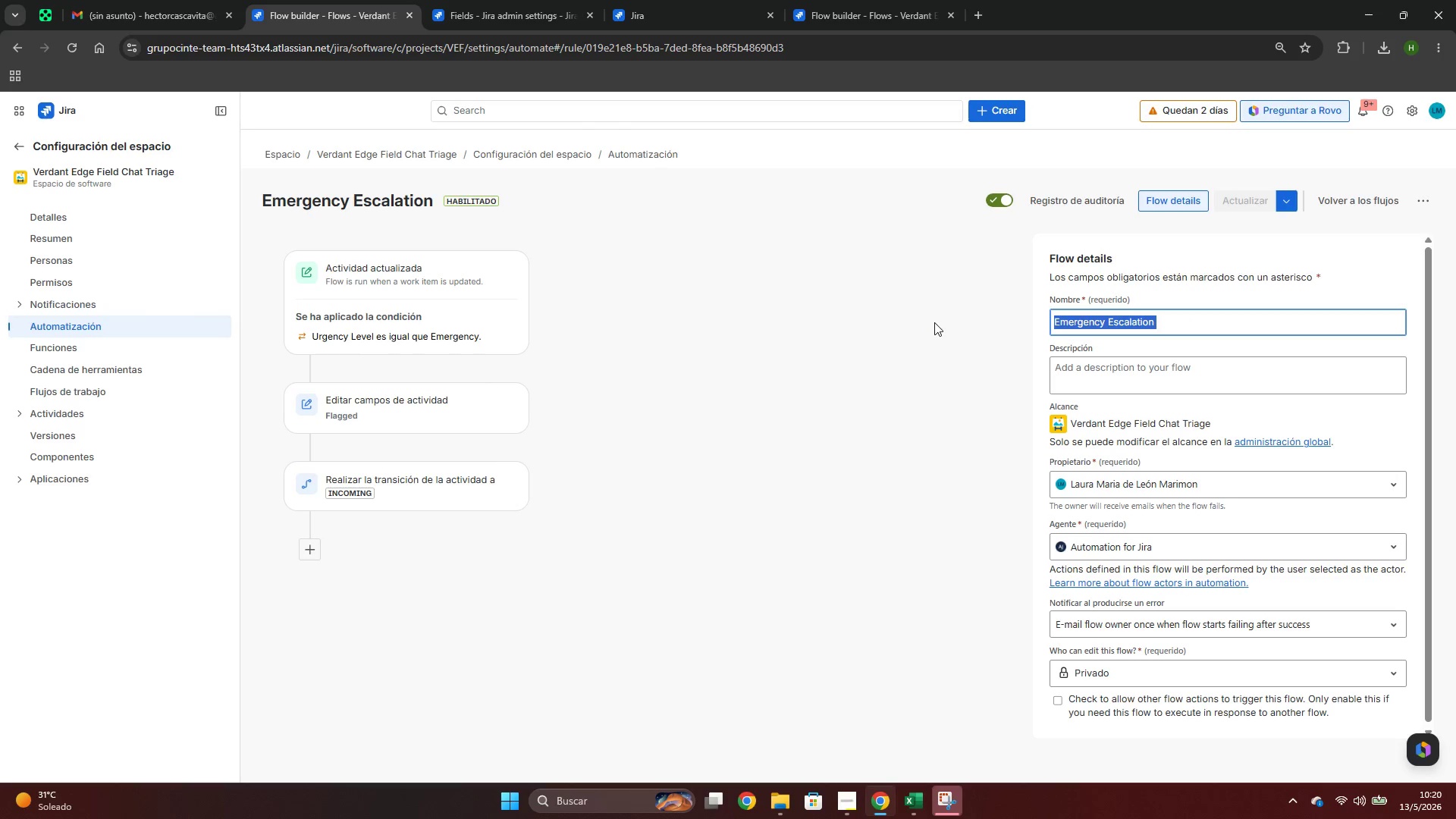 
key(Control+C)
 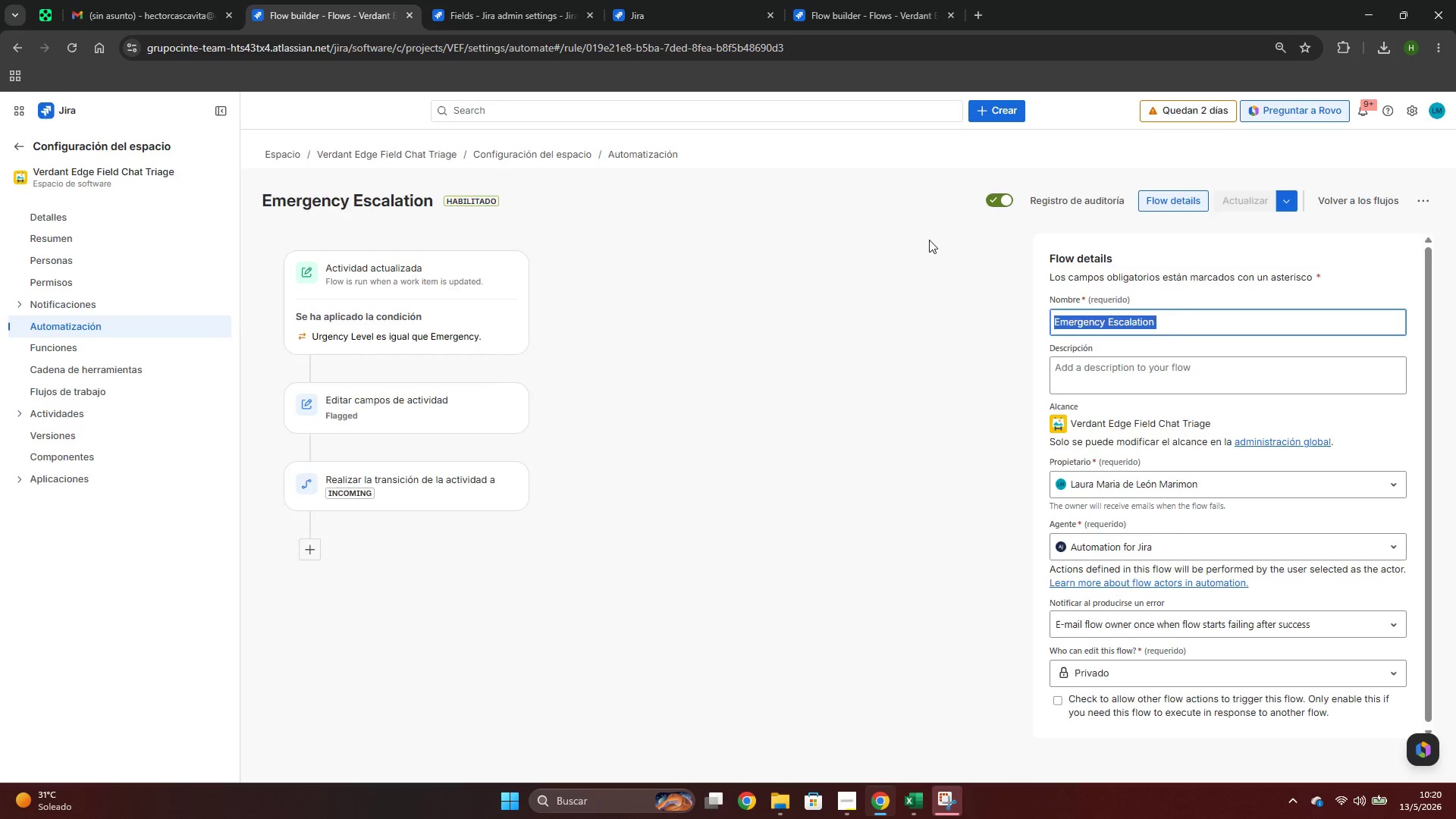 
key(Alt+AltLeft)
 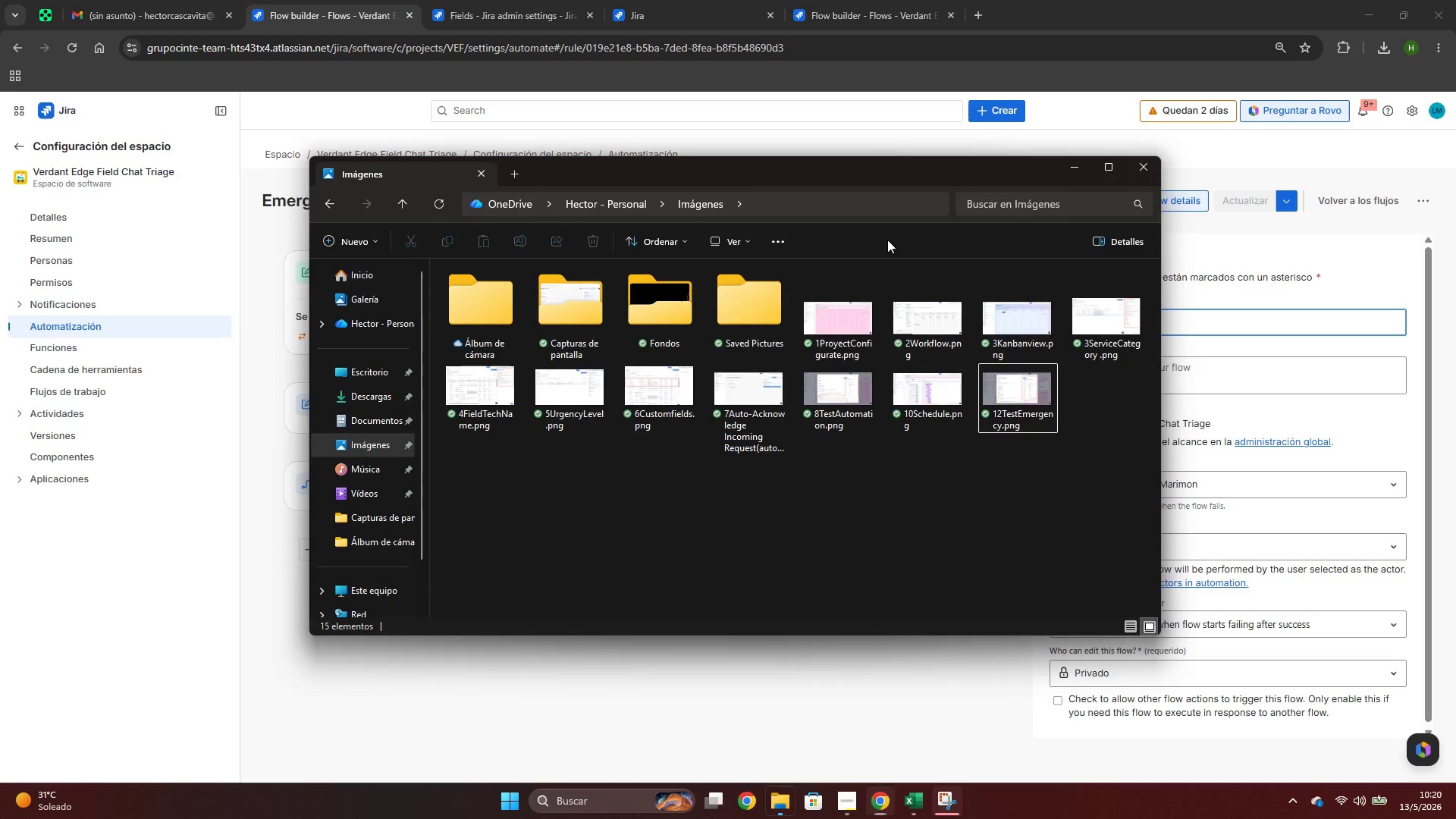 
key(Alt+Tab)
 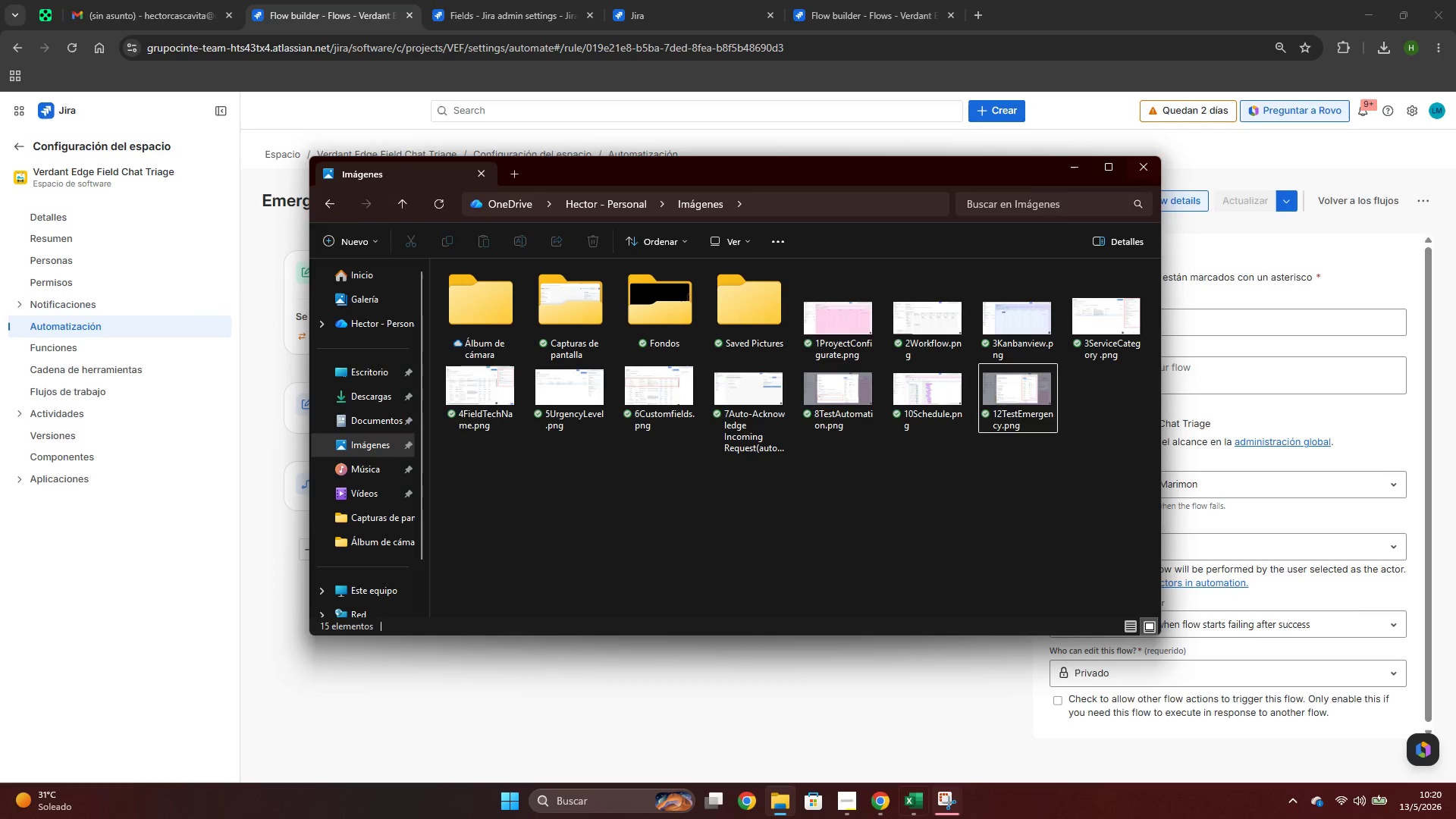 
left_click([946, 803])
 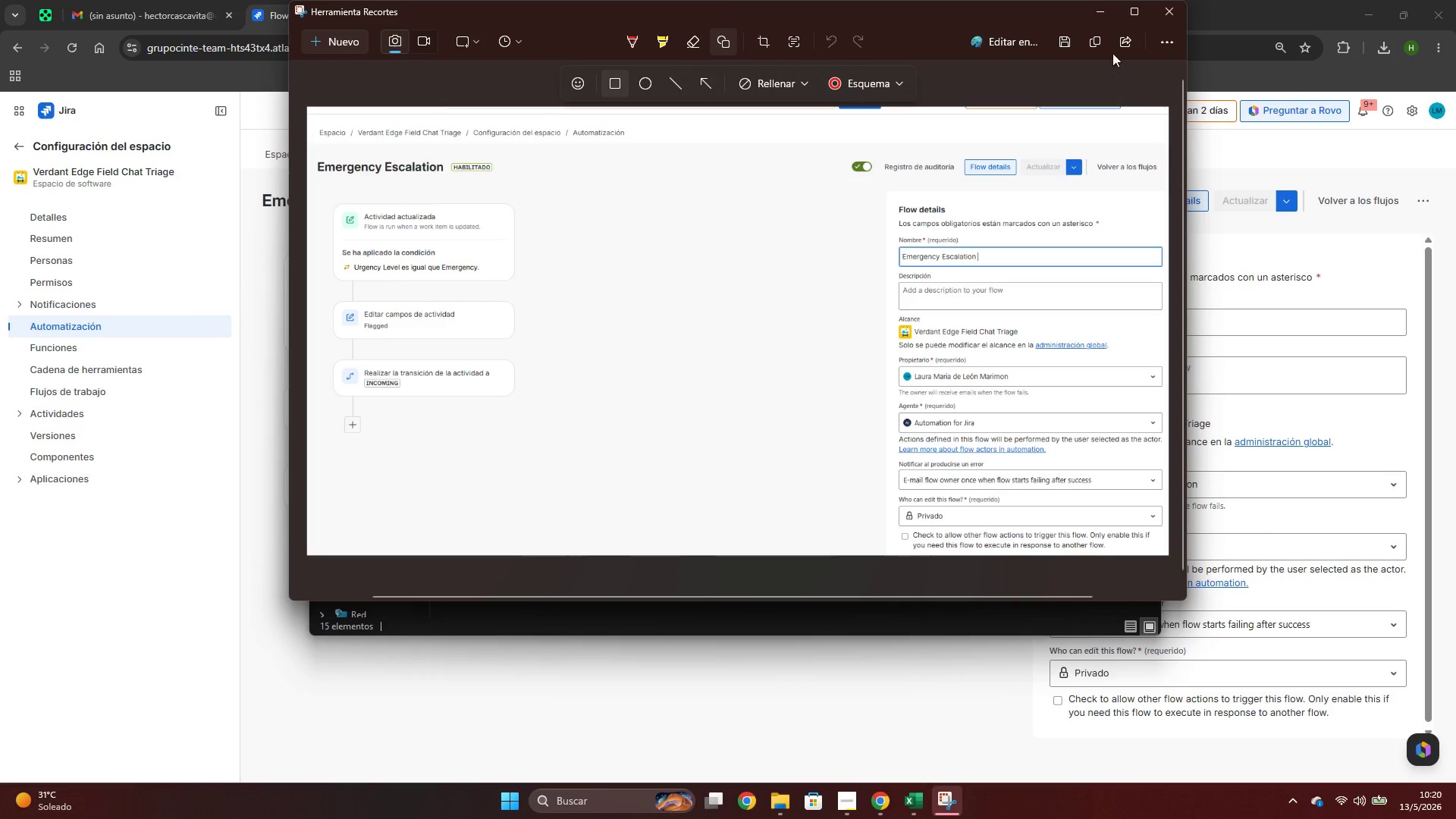 
left_click([1072, 46])
 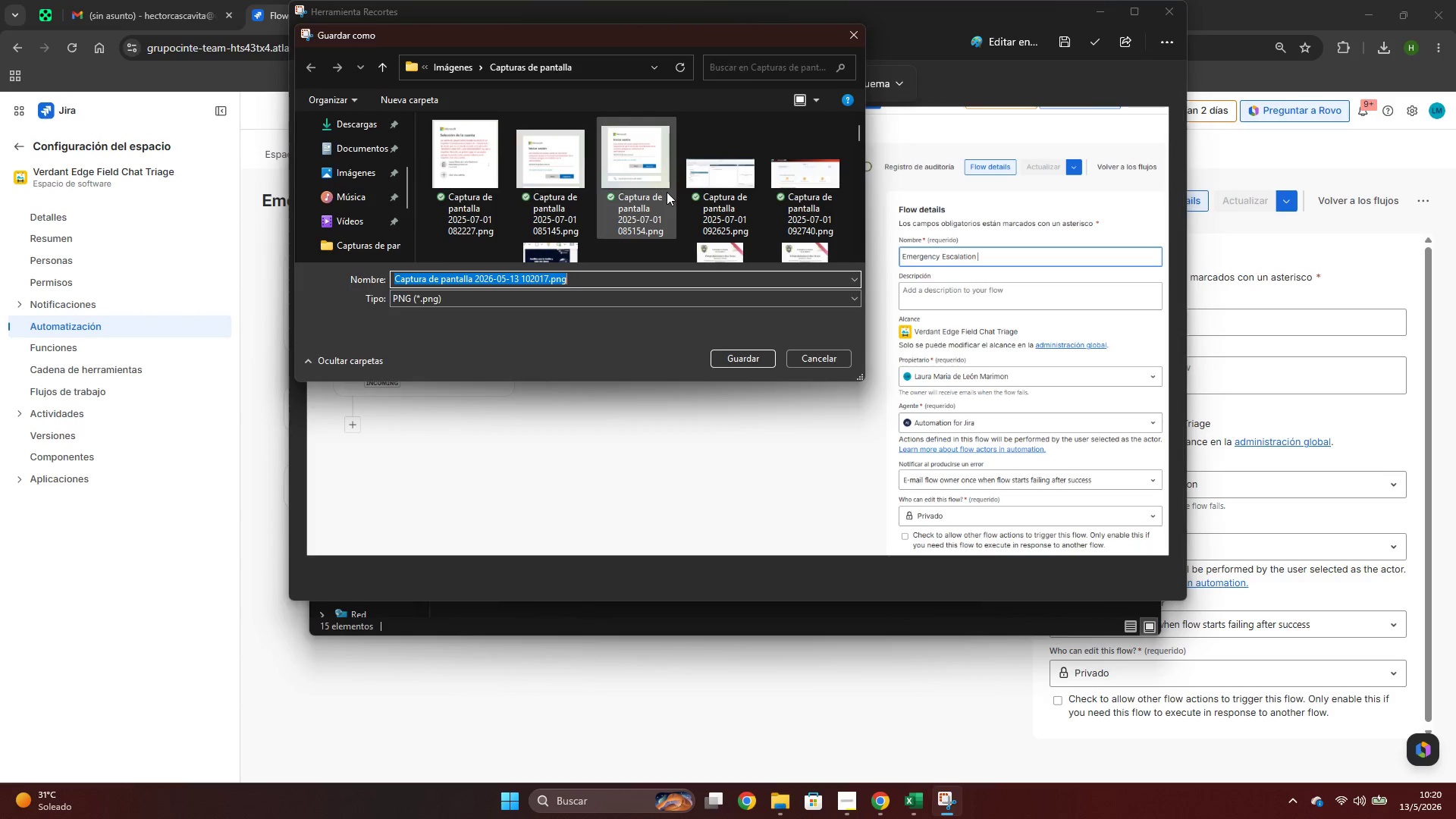 
left_click([317, 174])
 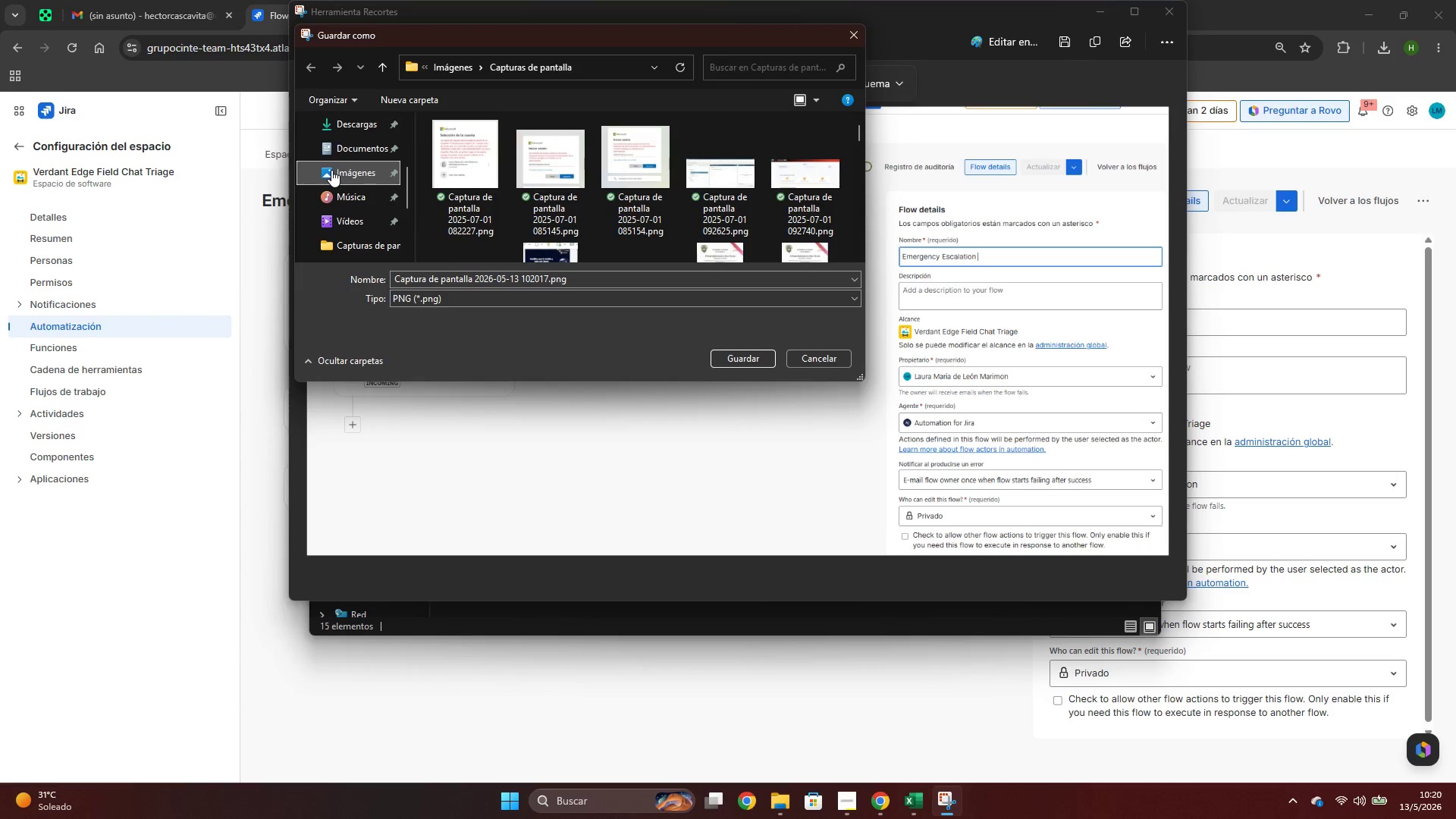 
left_click([331, 170])
 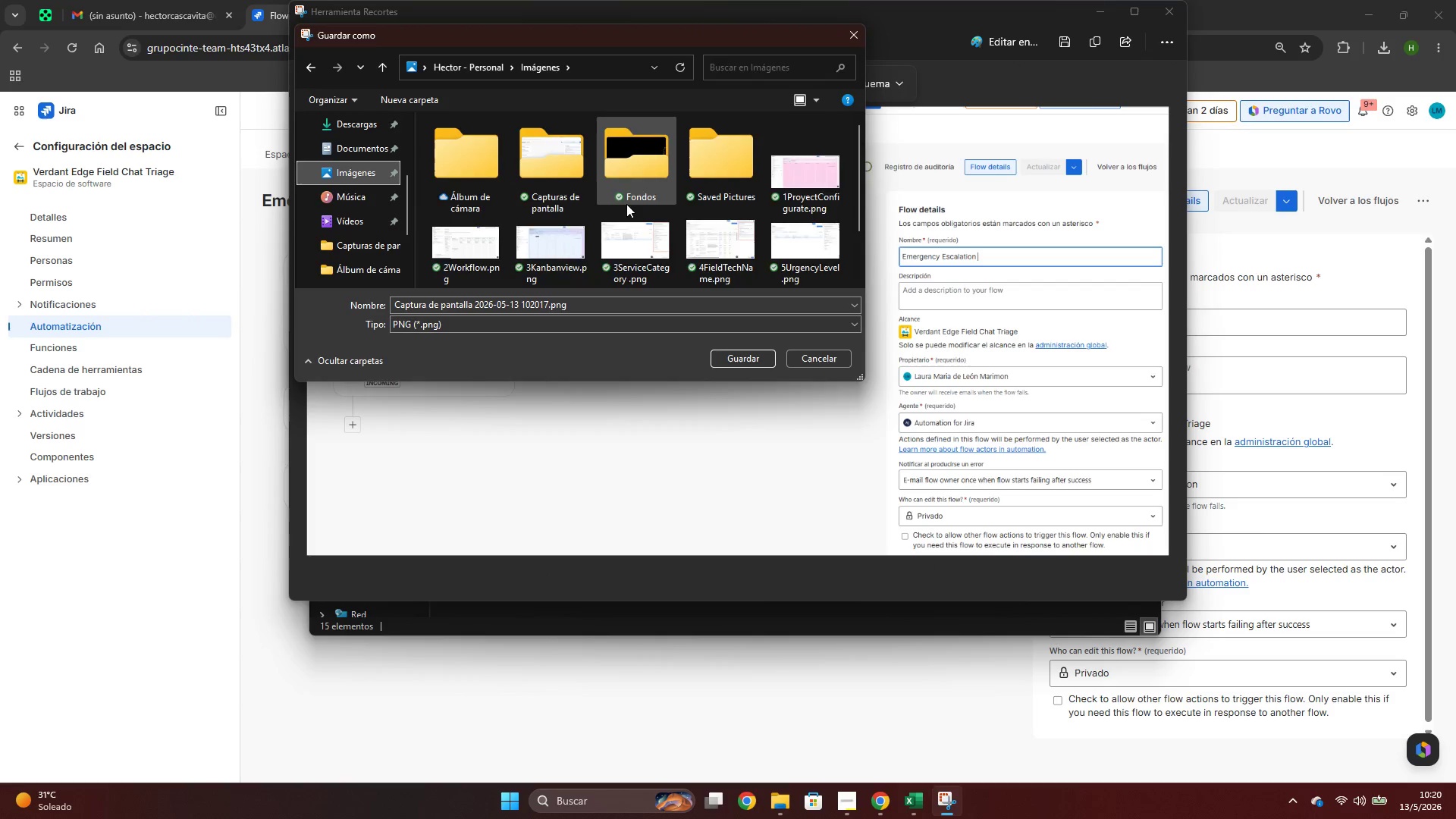 
scroll: coordinate [628, 205], scroll_direction: down, amount: 2.0
 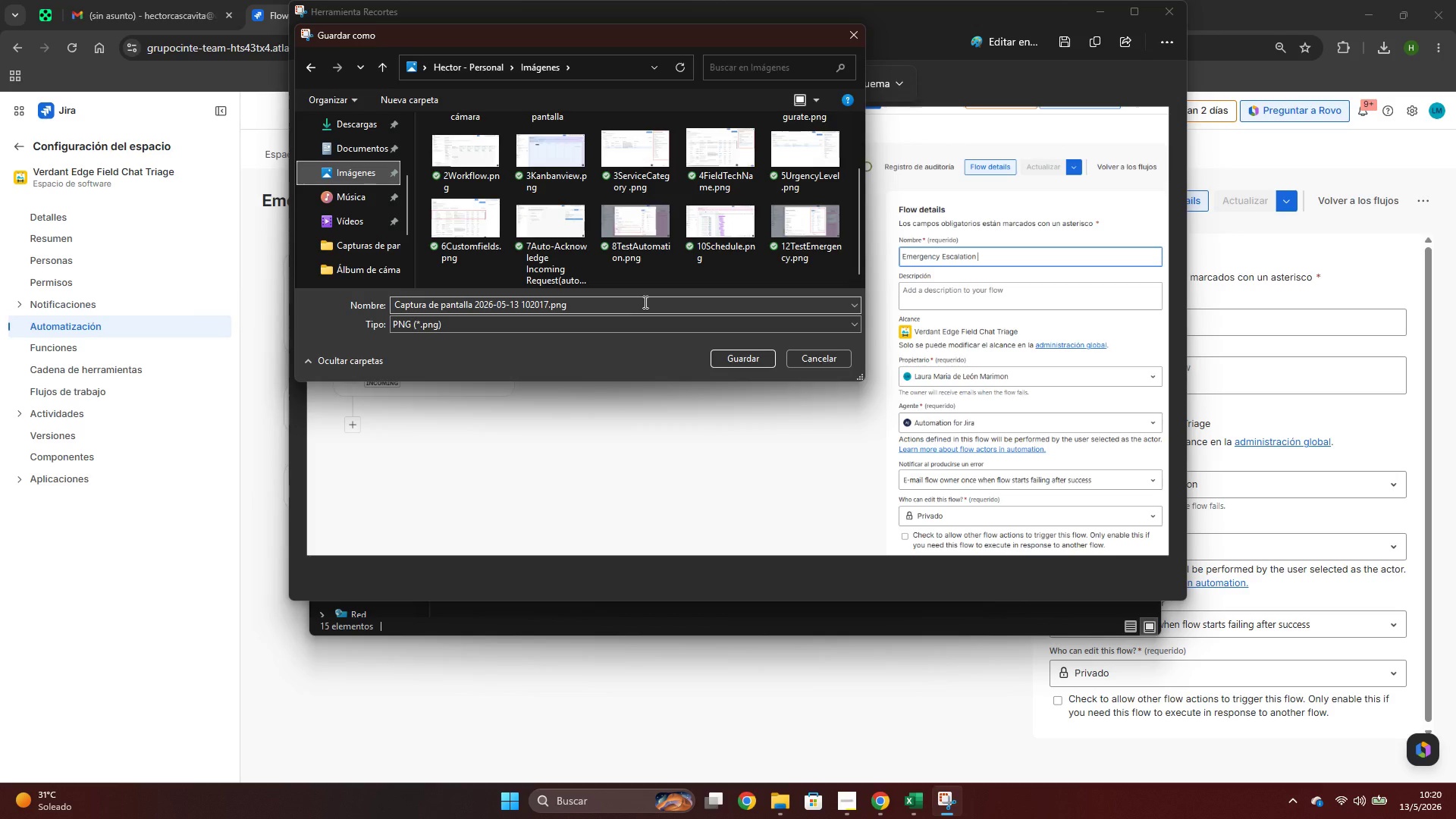 
left_click([644, 302])
 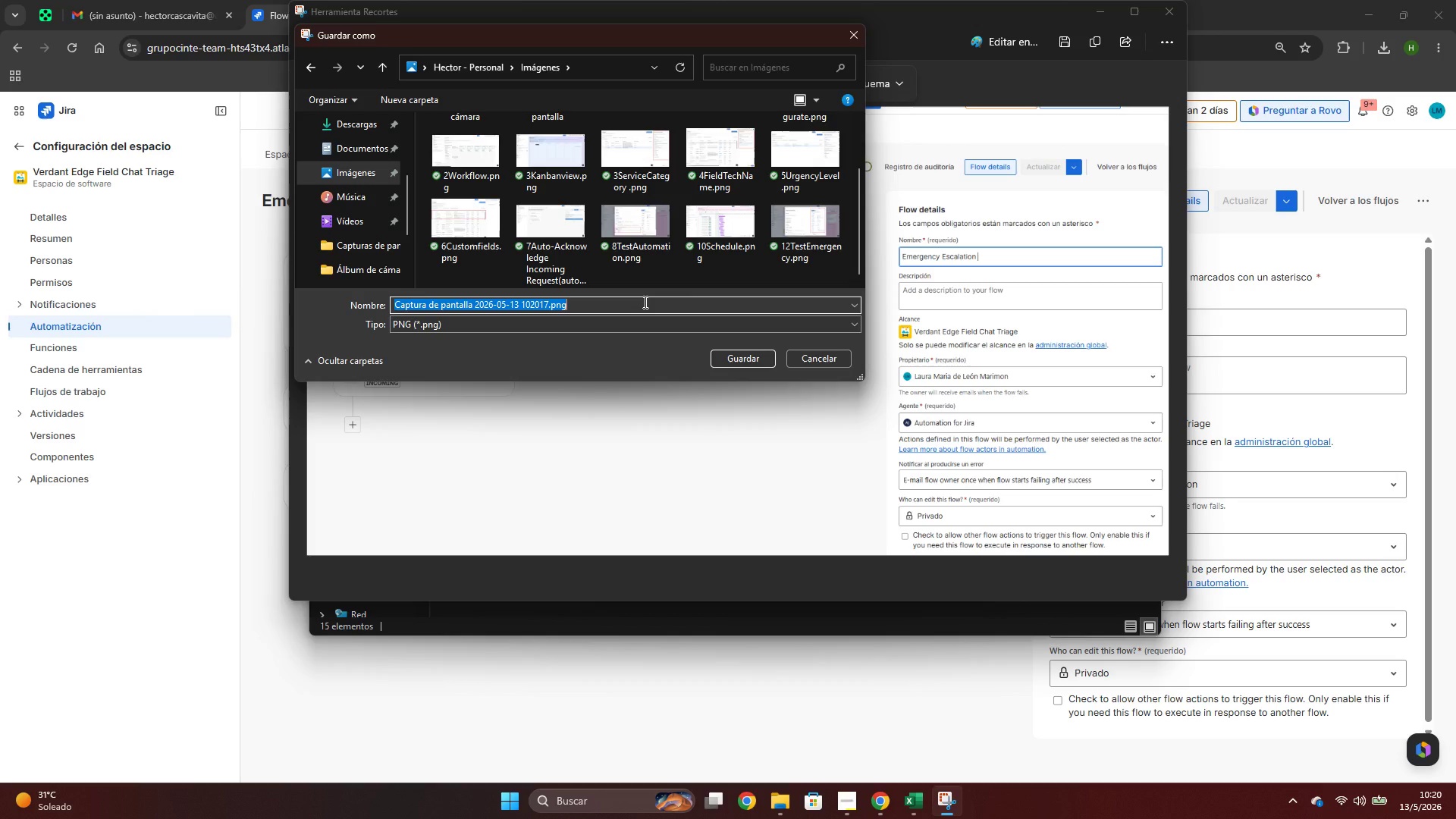 
key(Numpad9)
 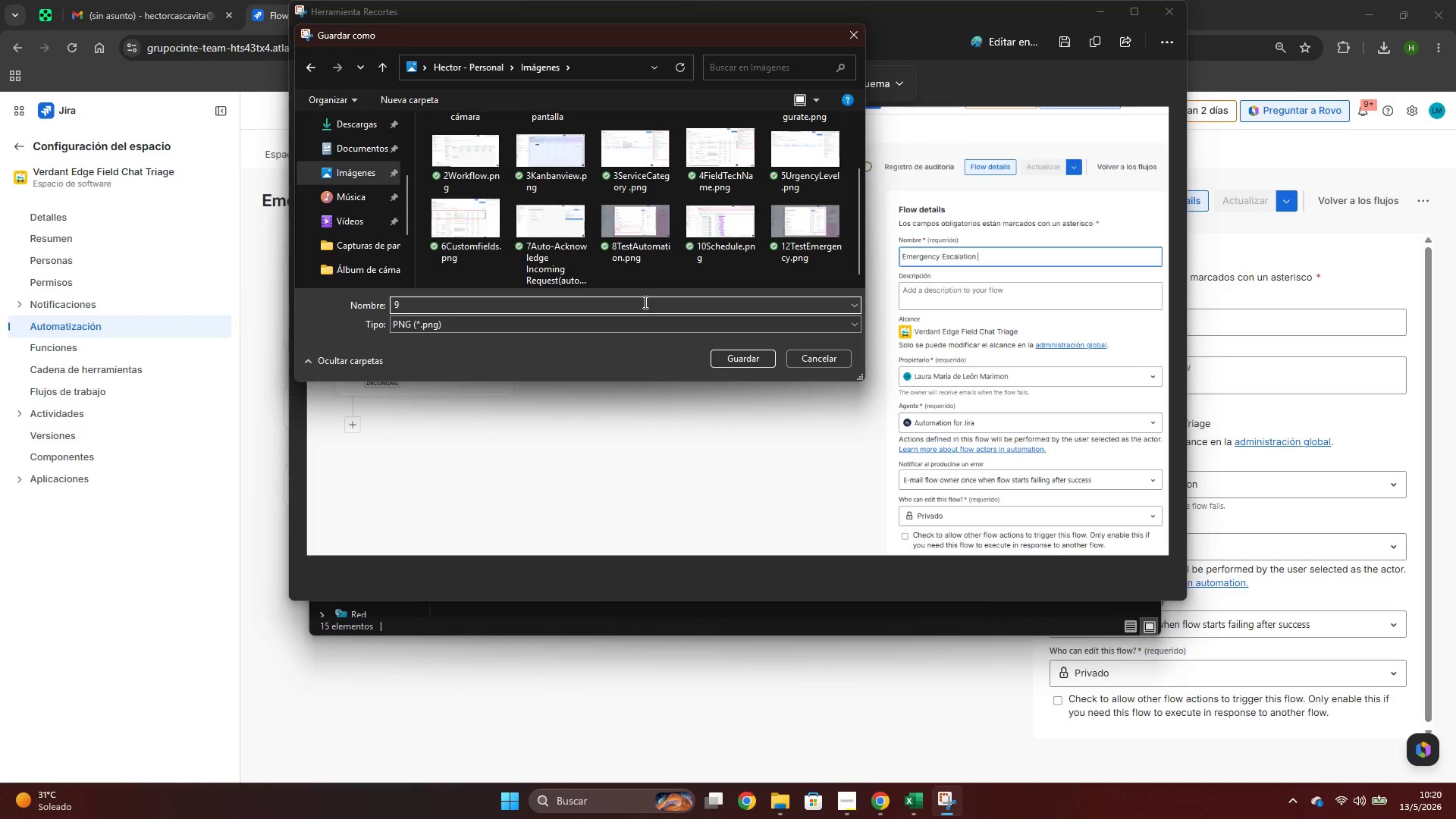 
key(A)
 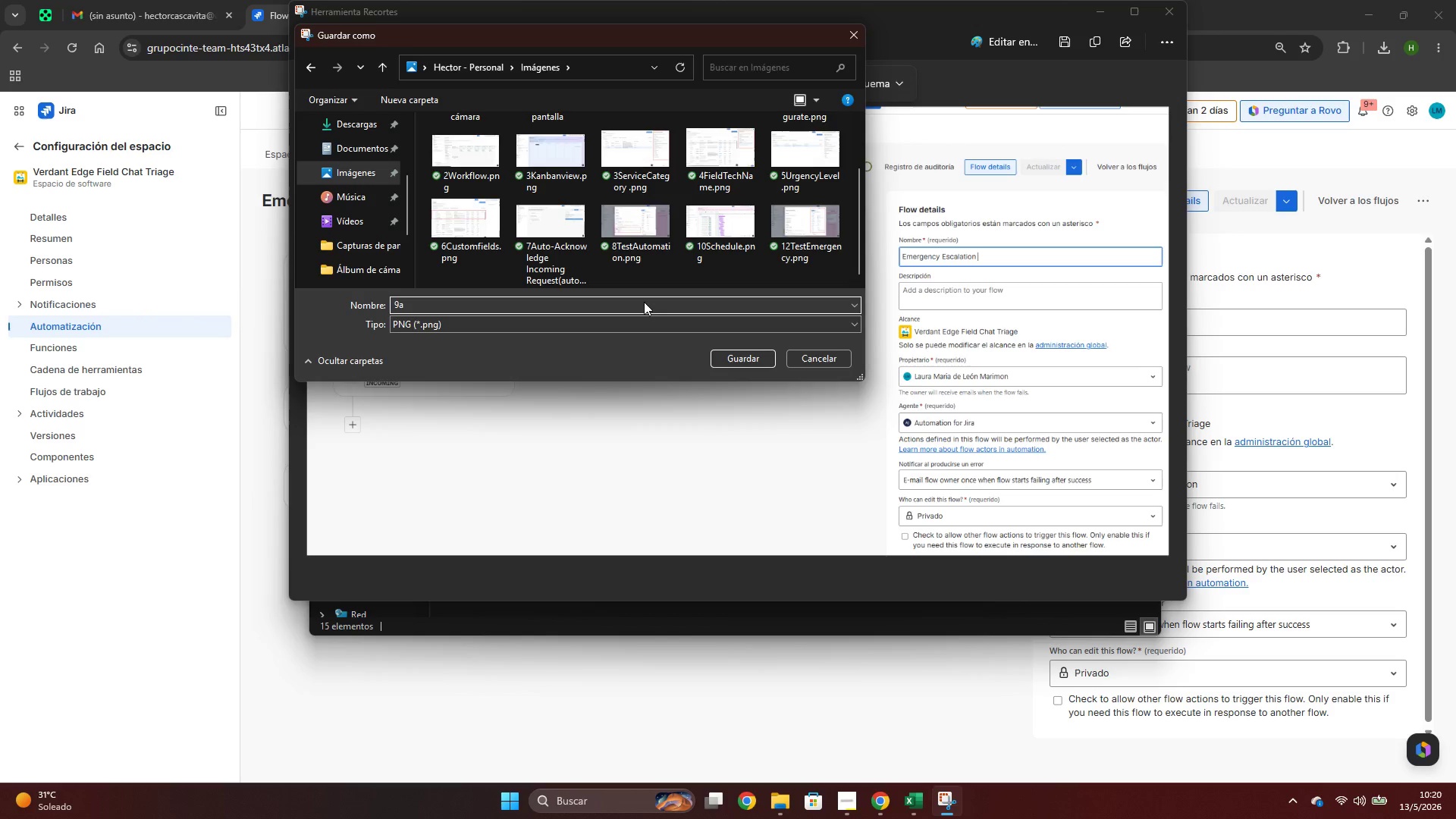 
key(Backspace)
 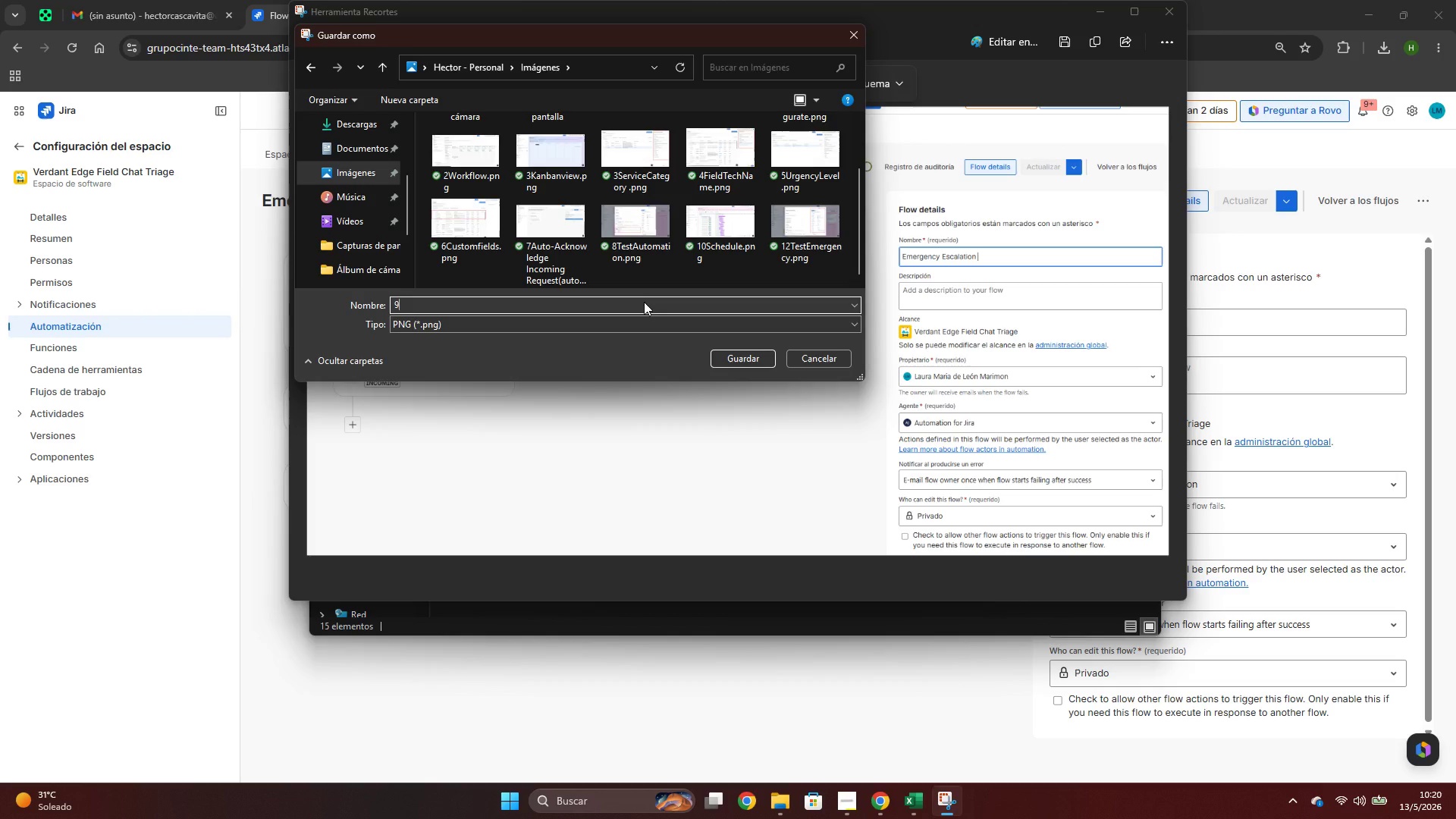 
key(Shift+ShiftRight)
 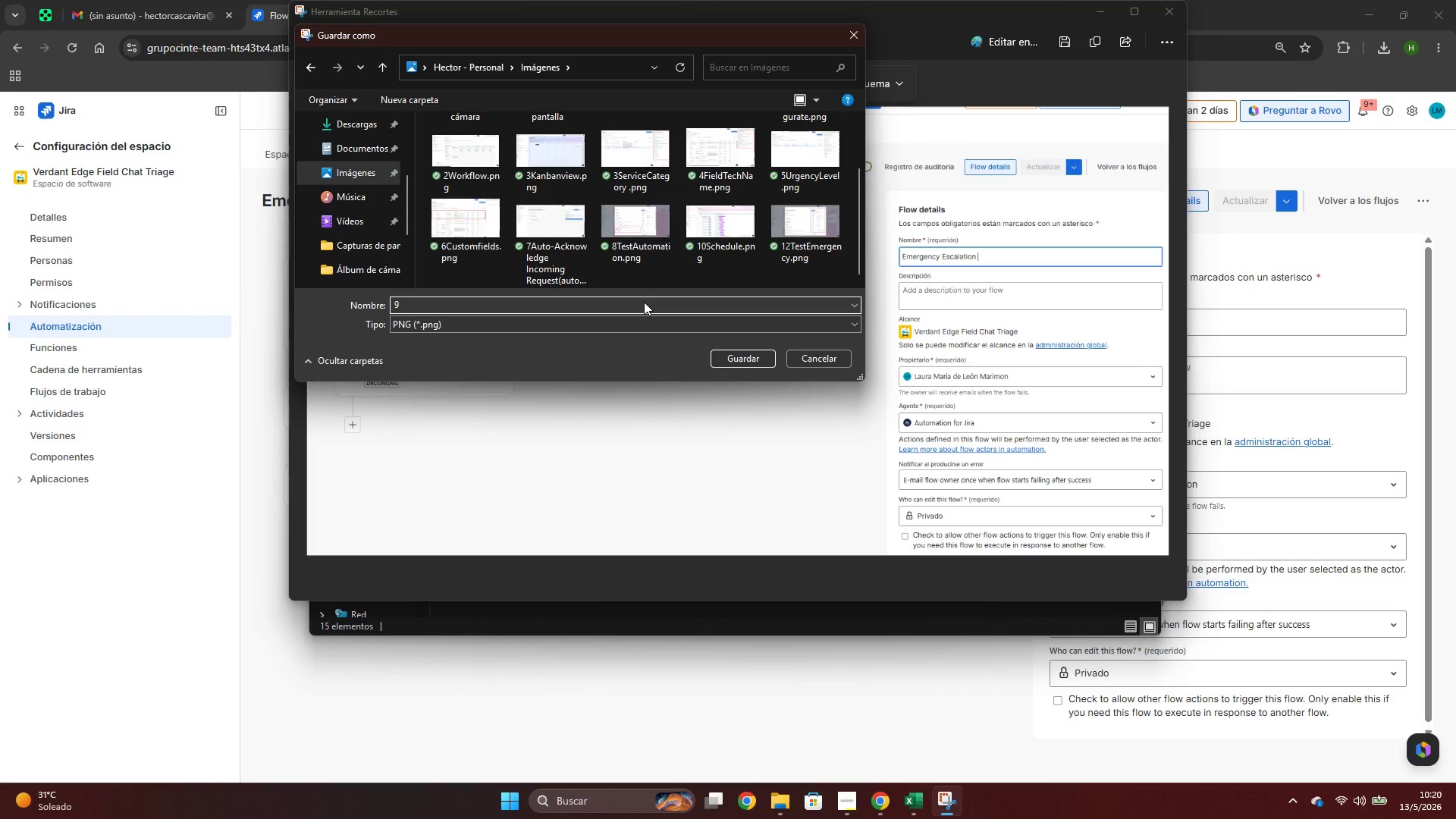 
key(Backspace)
 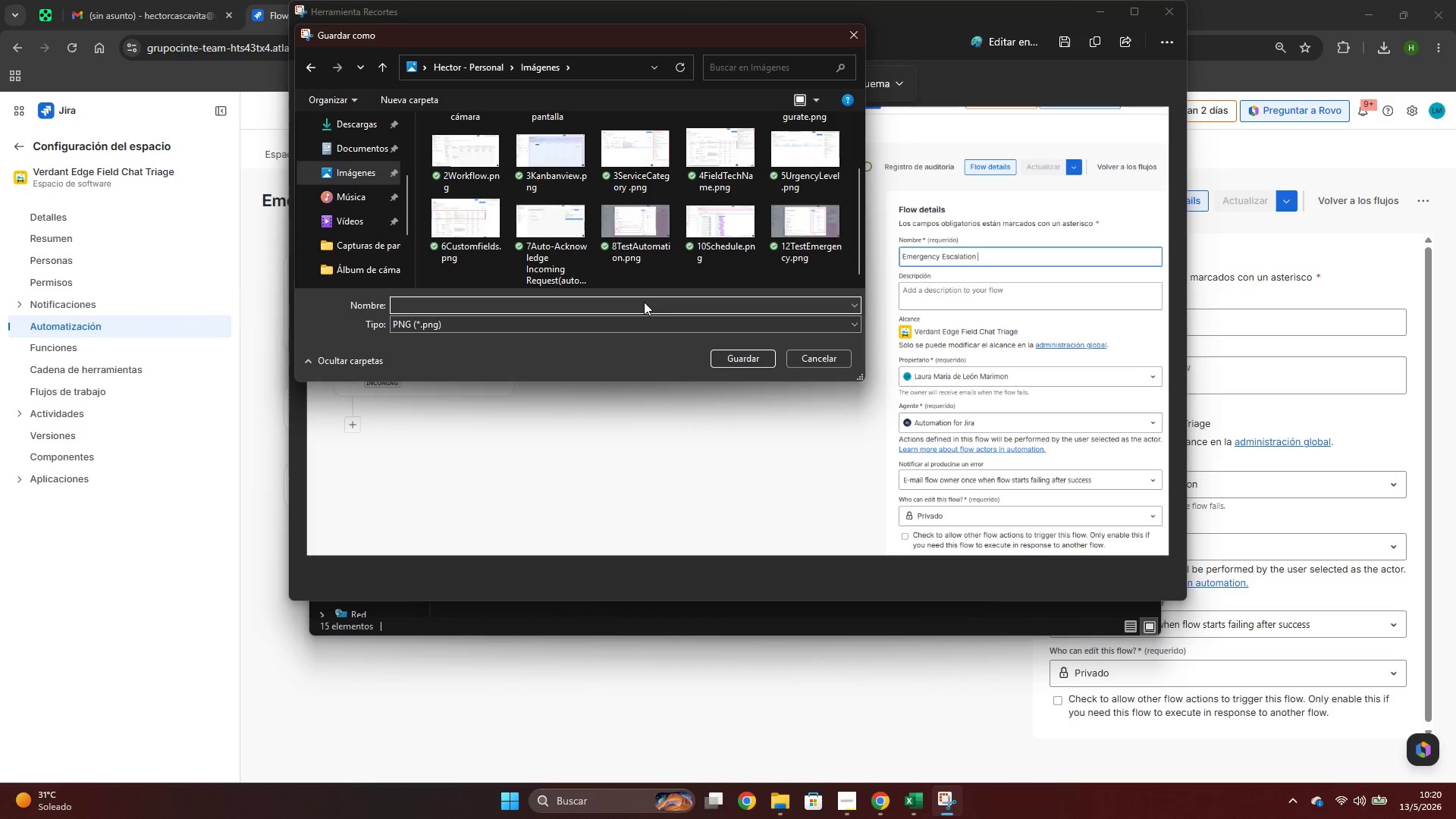 
key(Control+ControlLeft)
 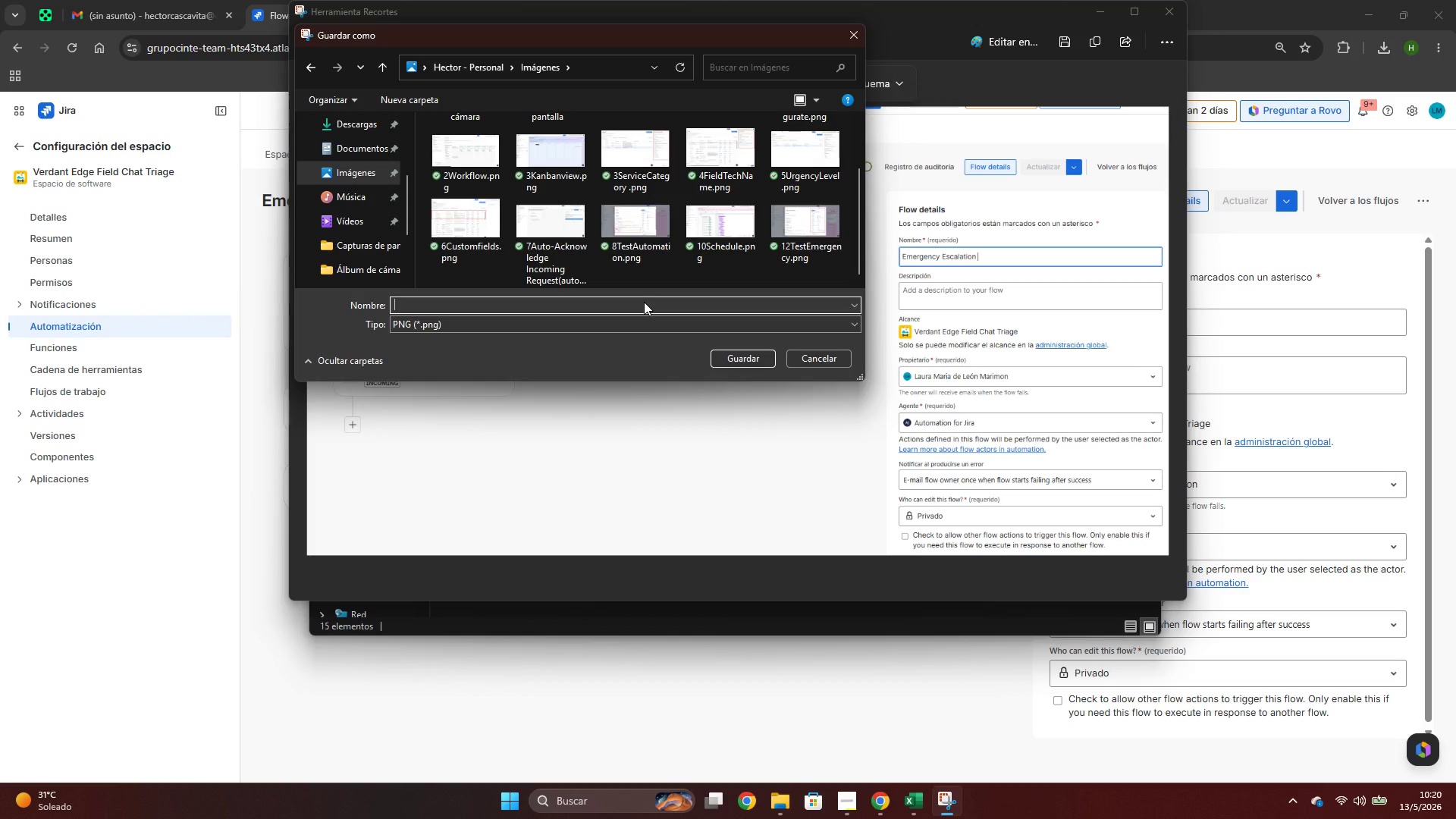 
key(Numpad9)
 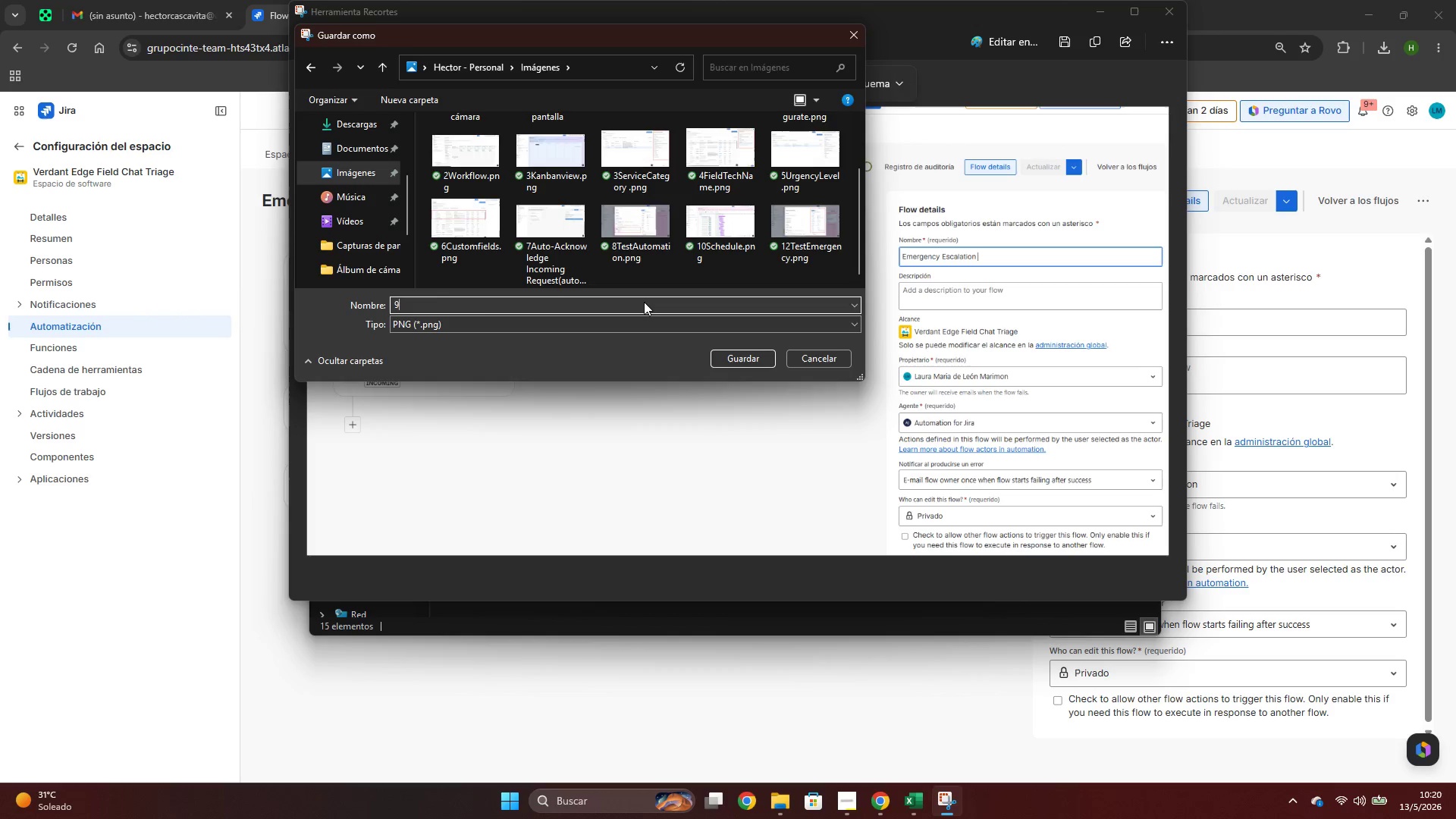 
key(Control+ControlLeft)
 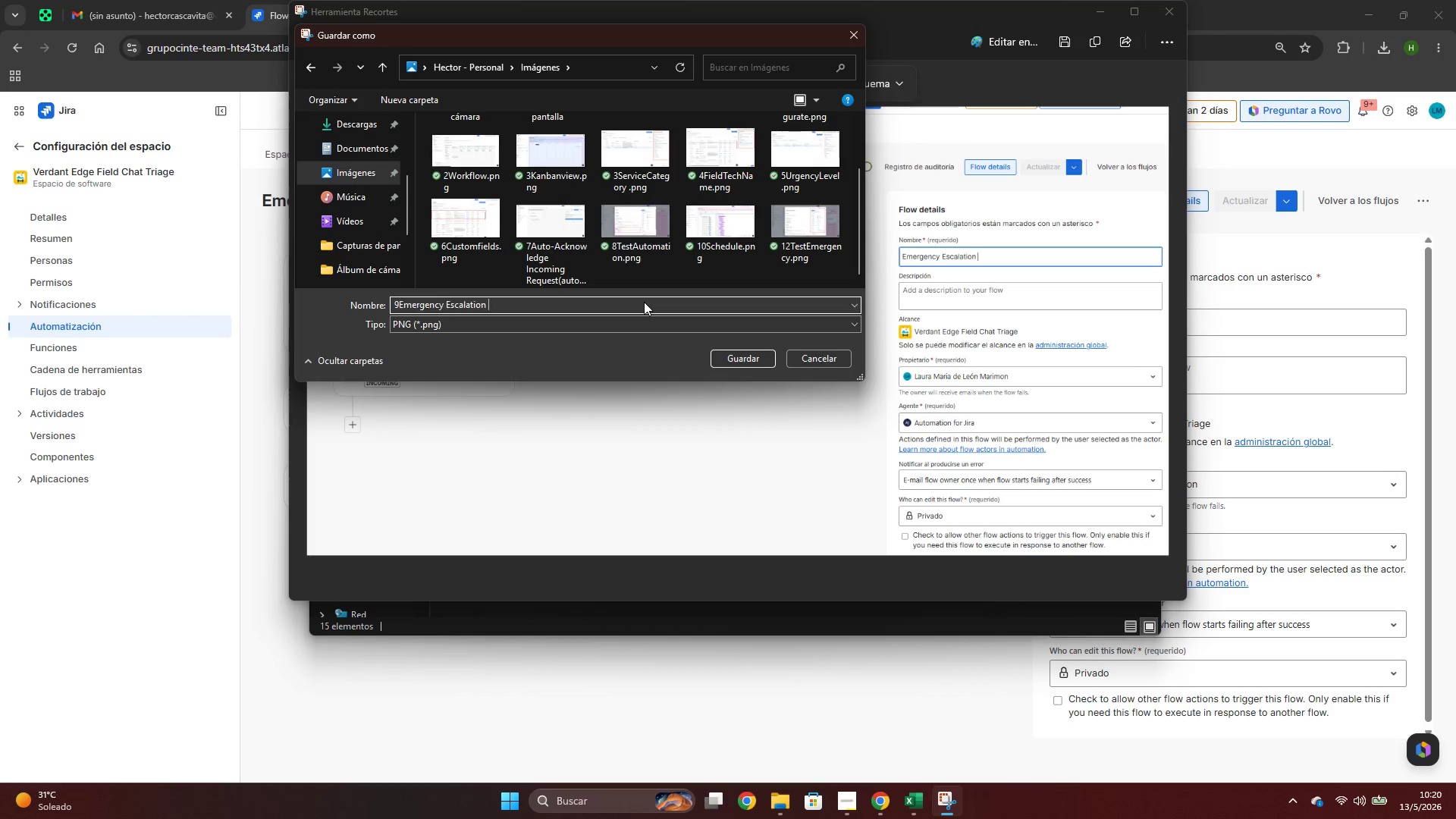 
key(Control+V)
 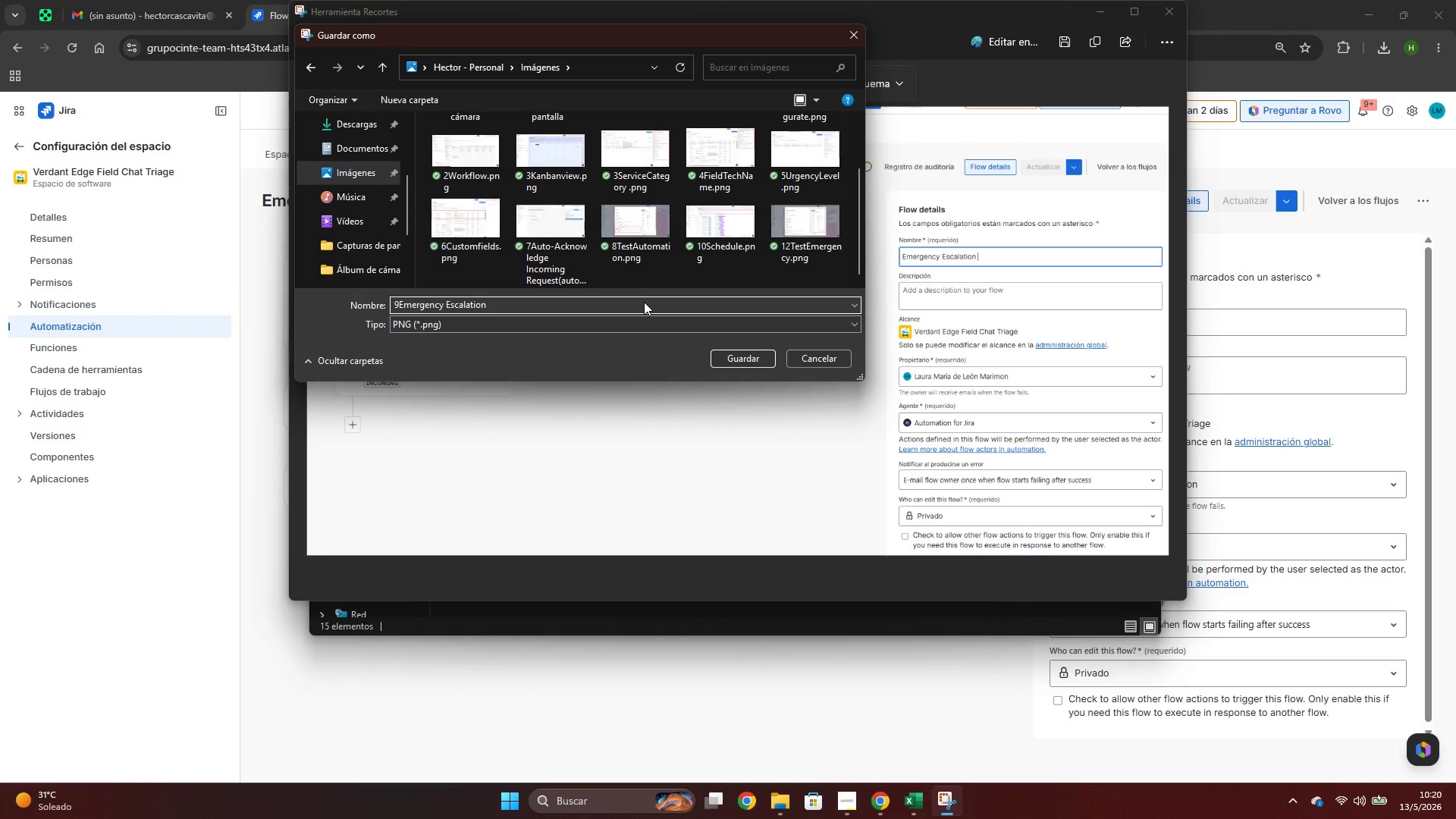 
key(Control+ArrowLeft)
 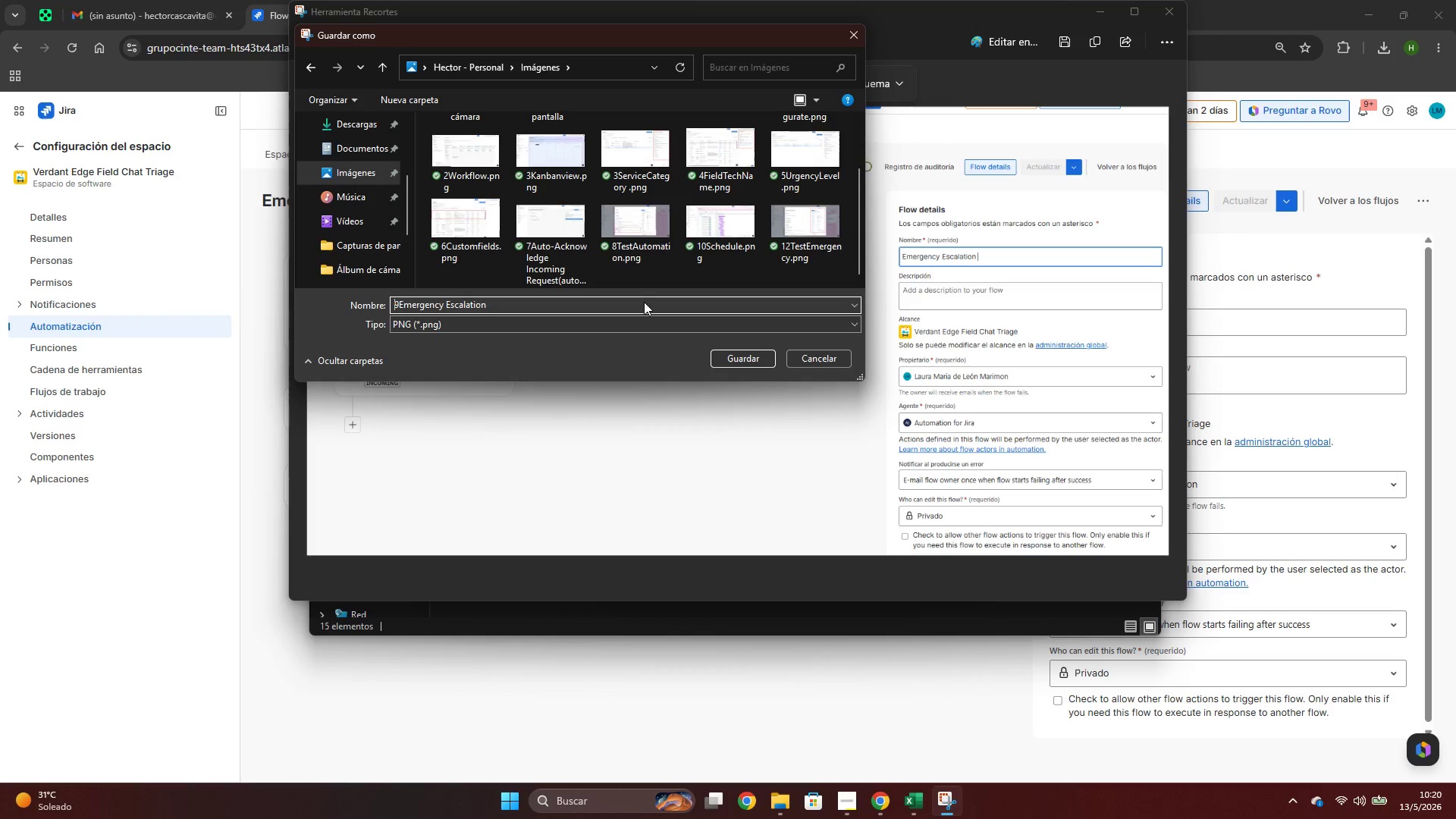 
key(Control+ArrowLeft)
 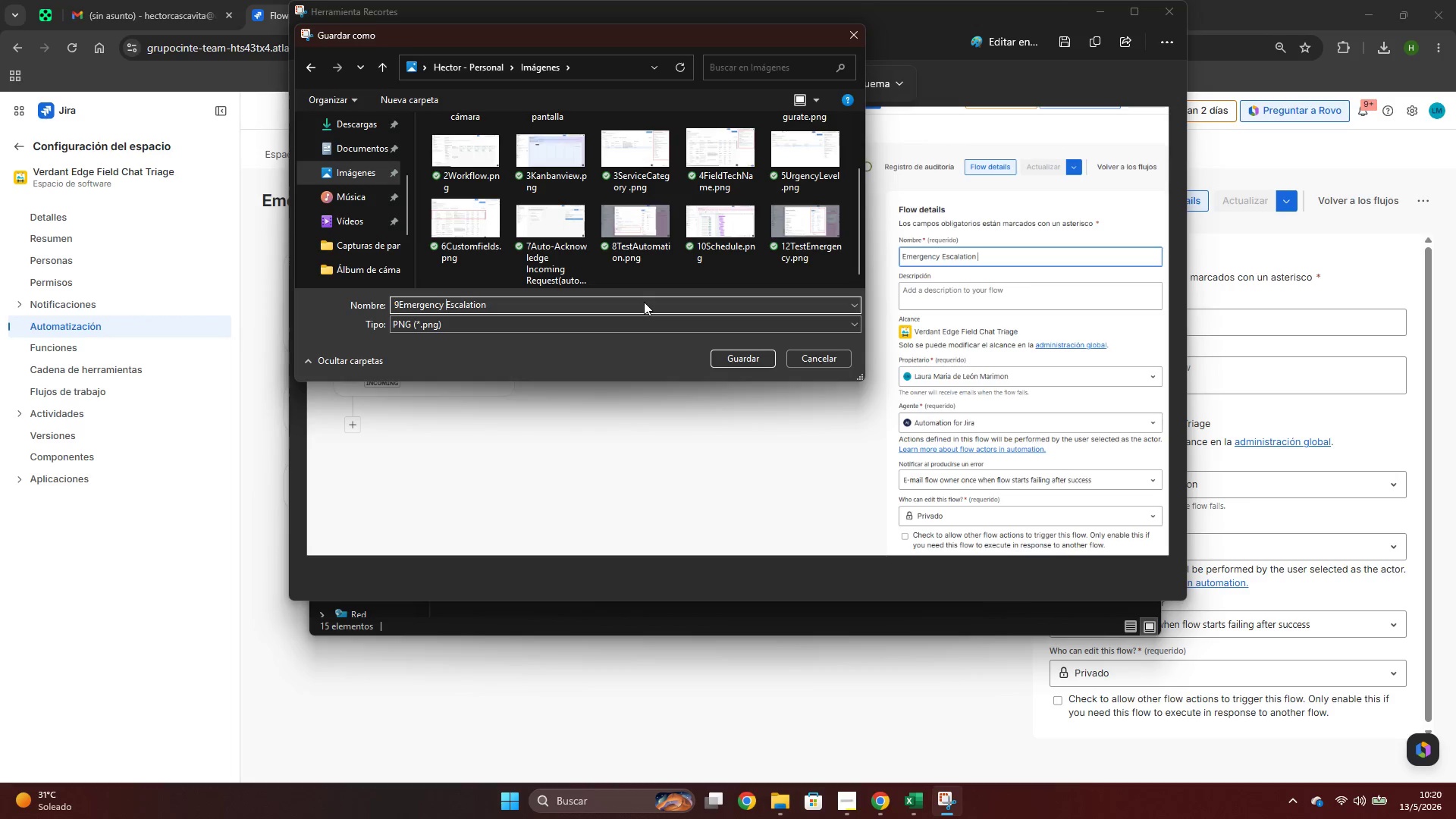 
key(Control+ArrowRight)
 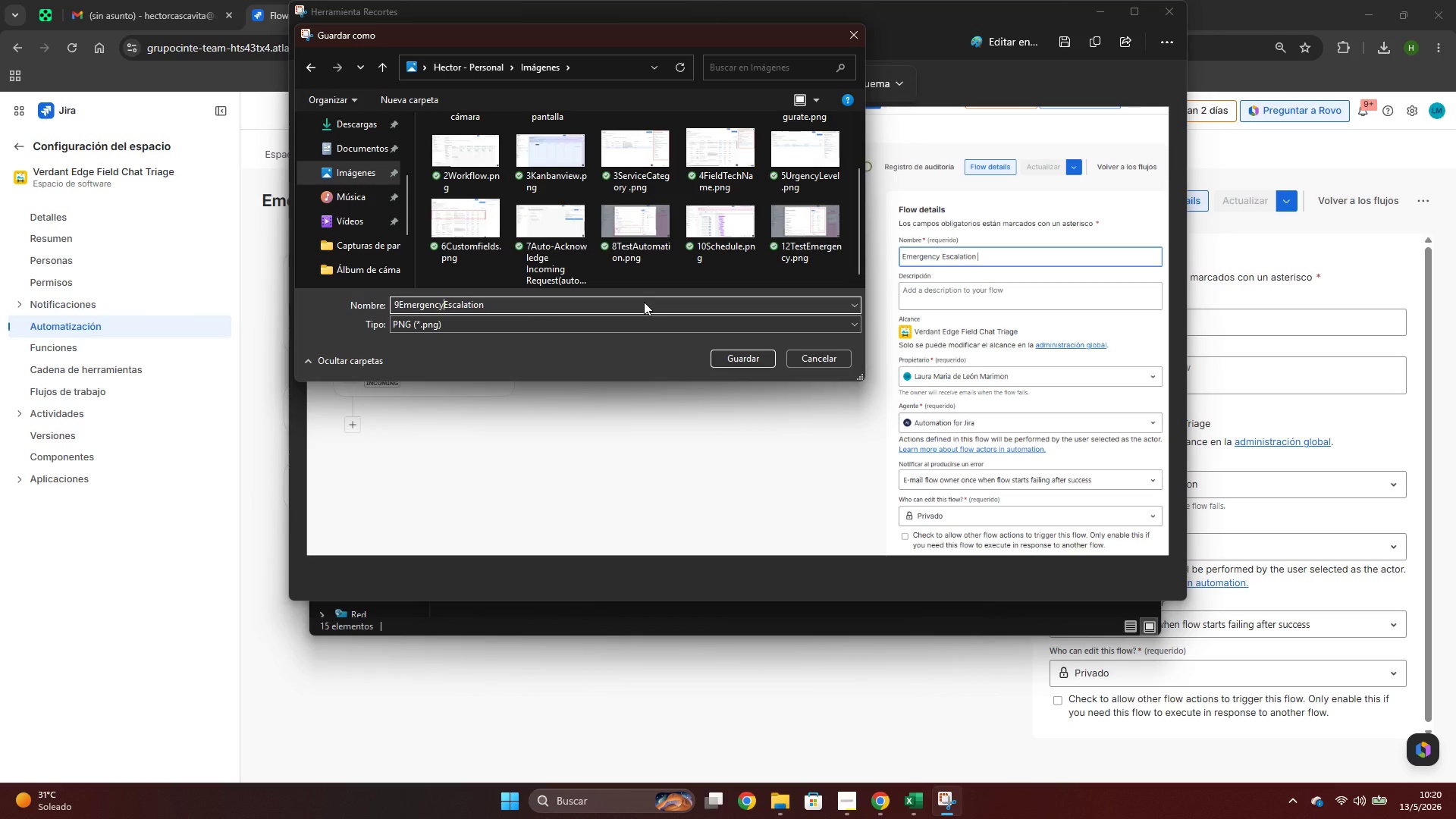 
key(Backspace)
 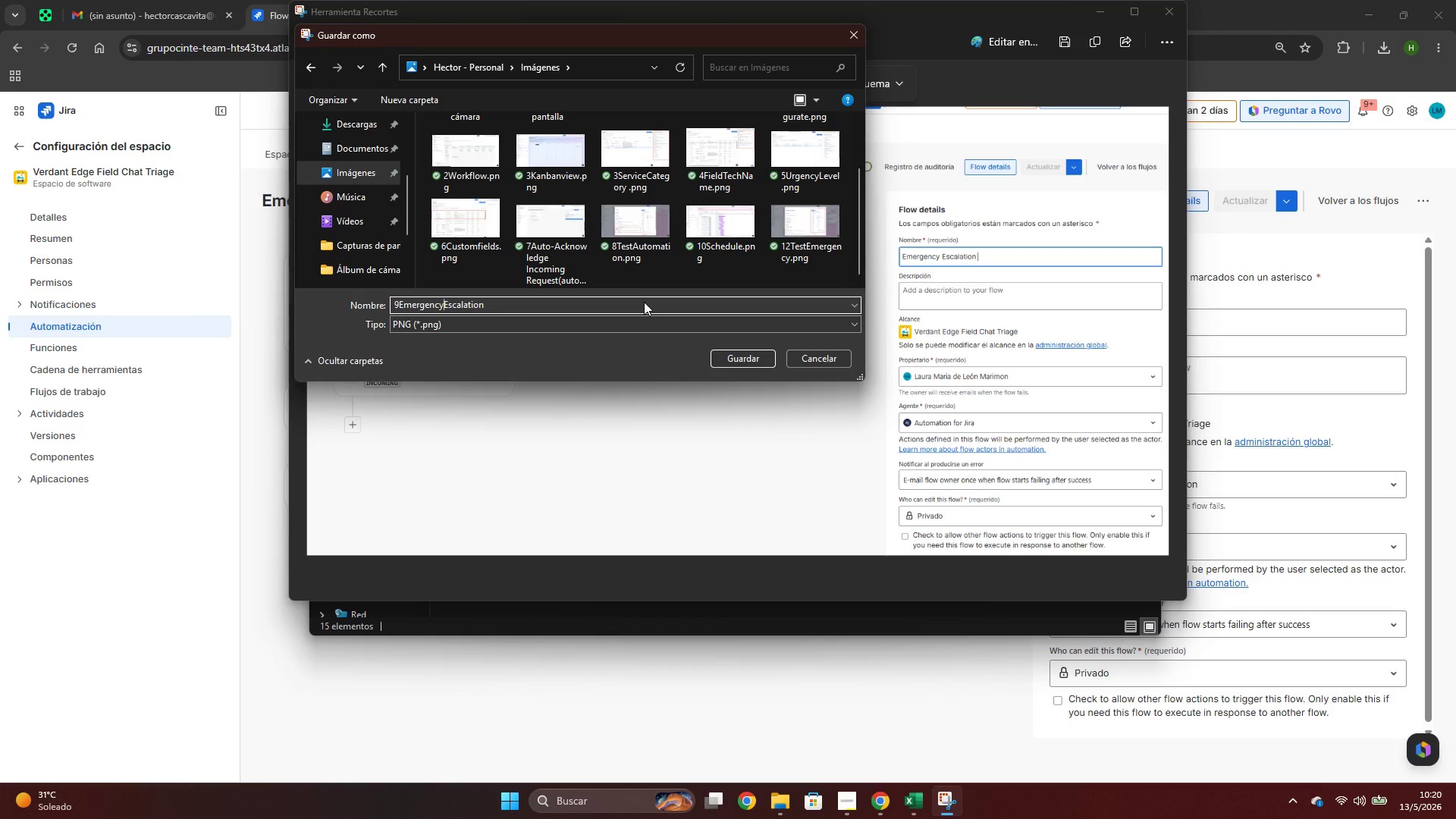 
key(Control+ArrowRight)
 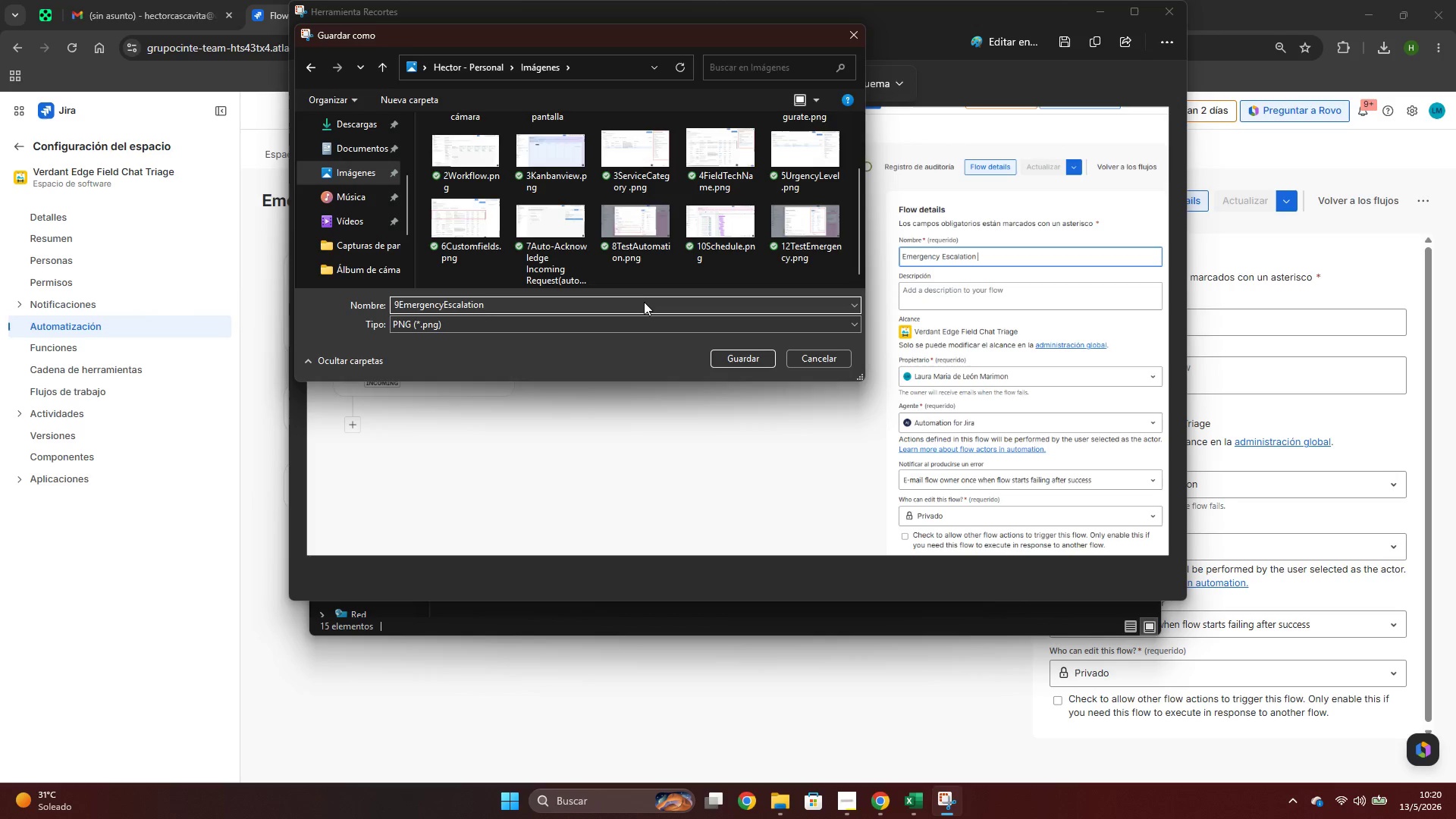 
key(Backspace)
type(*automation2()
 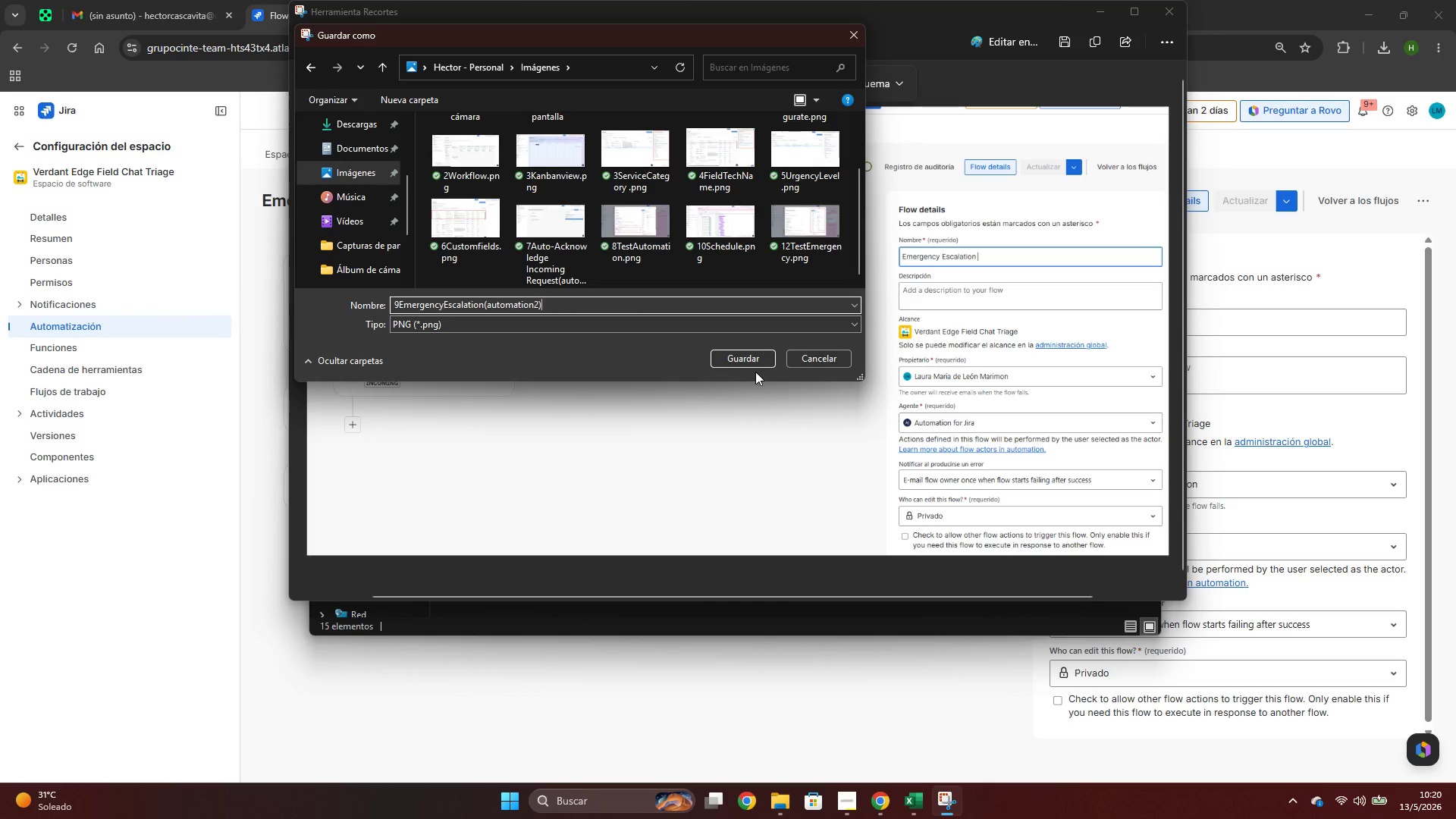 
wait(5.48)
 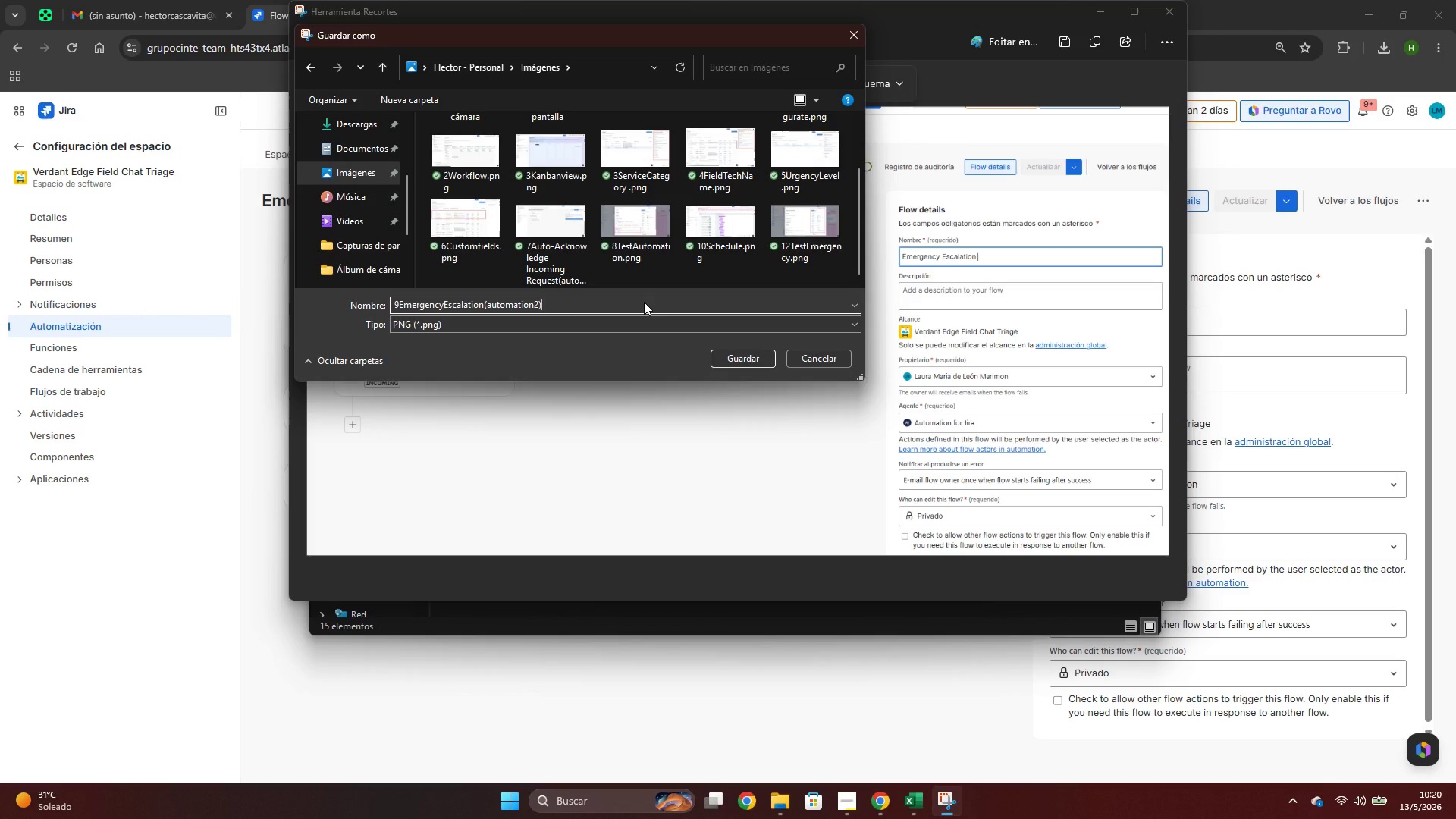 
left_click([754, 356])
 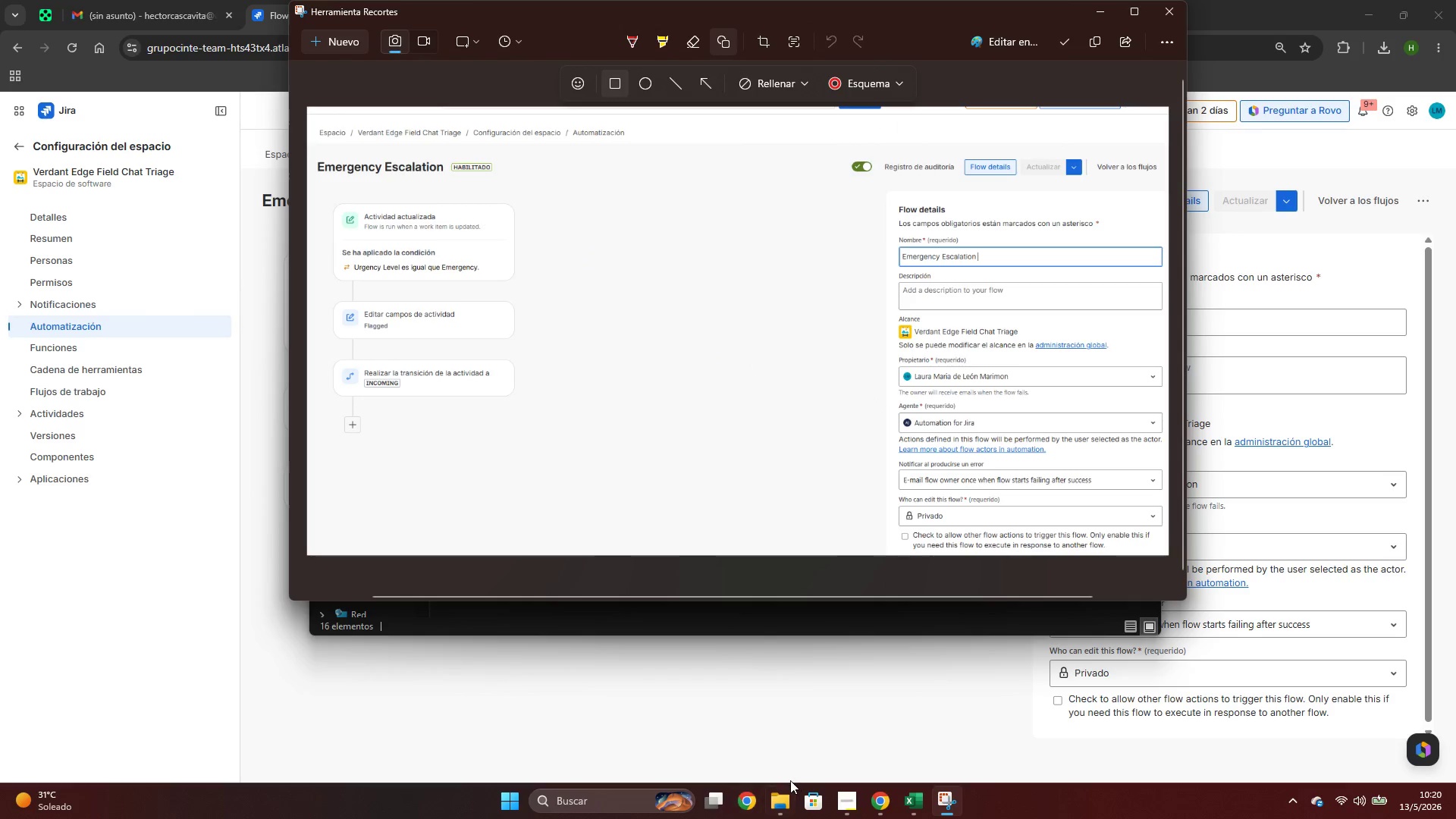 
left_click([783, 805])
 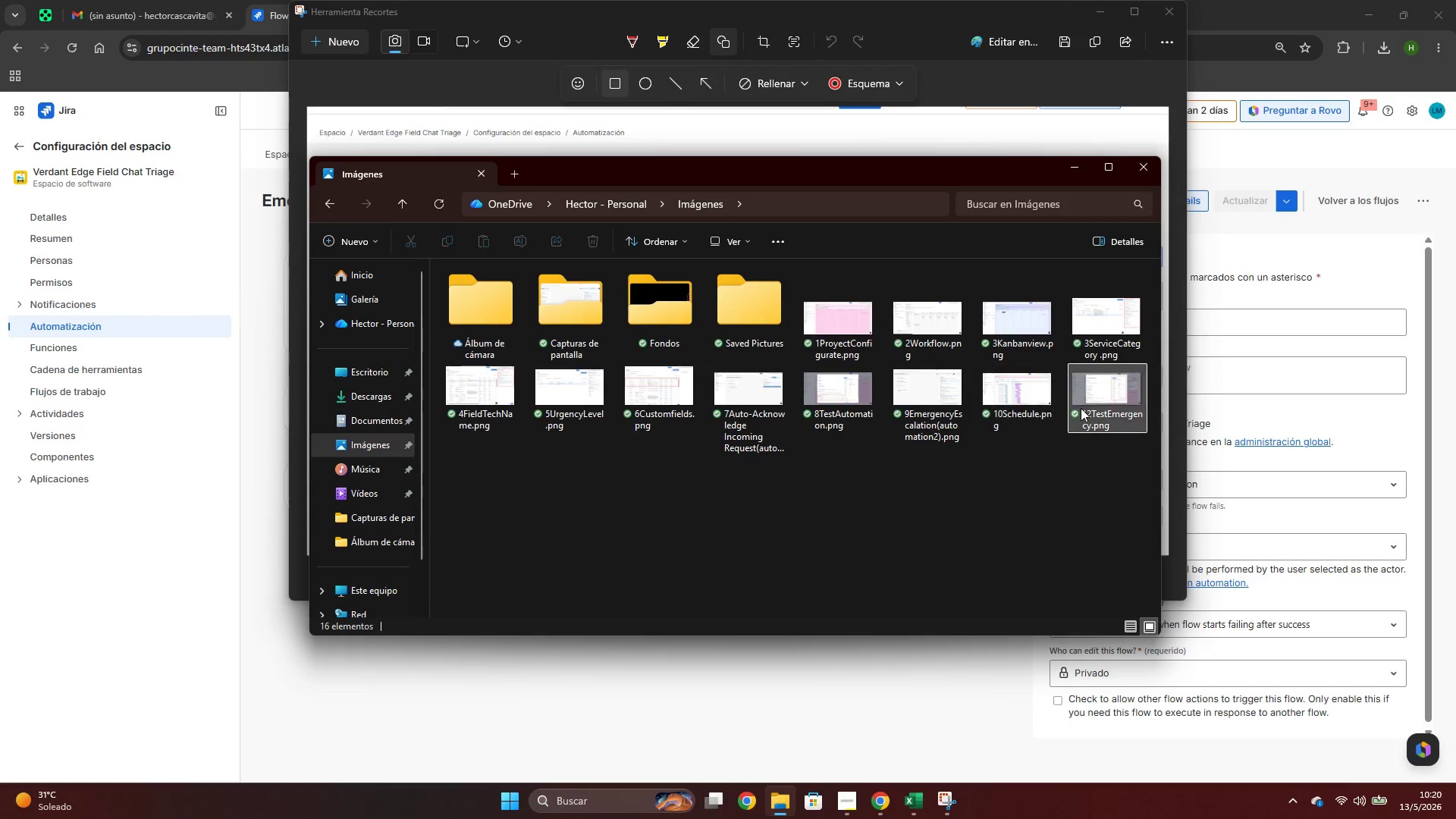 
left_click([1075, 421])
 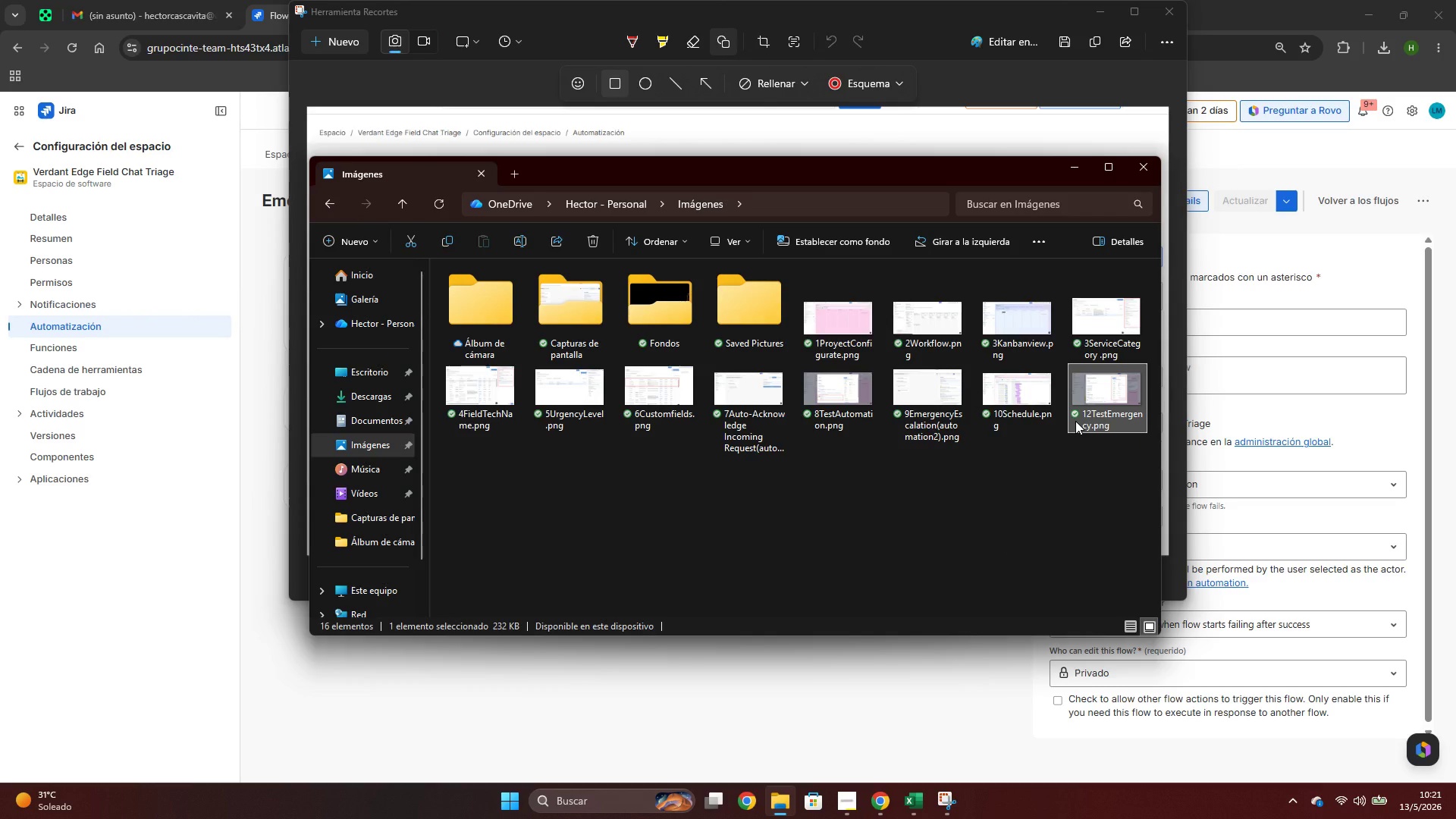 
key(F2)
 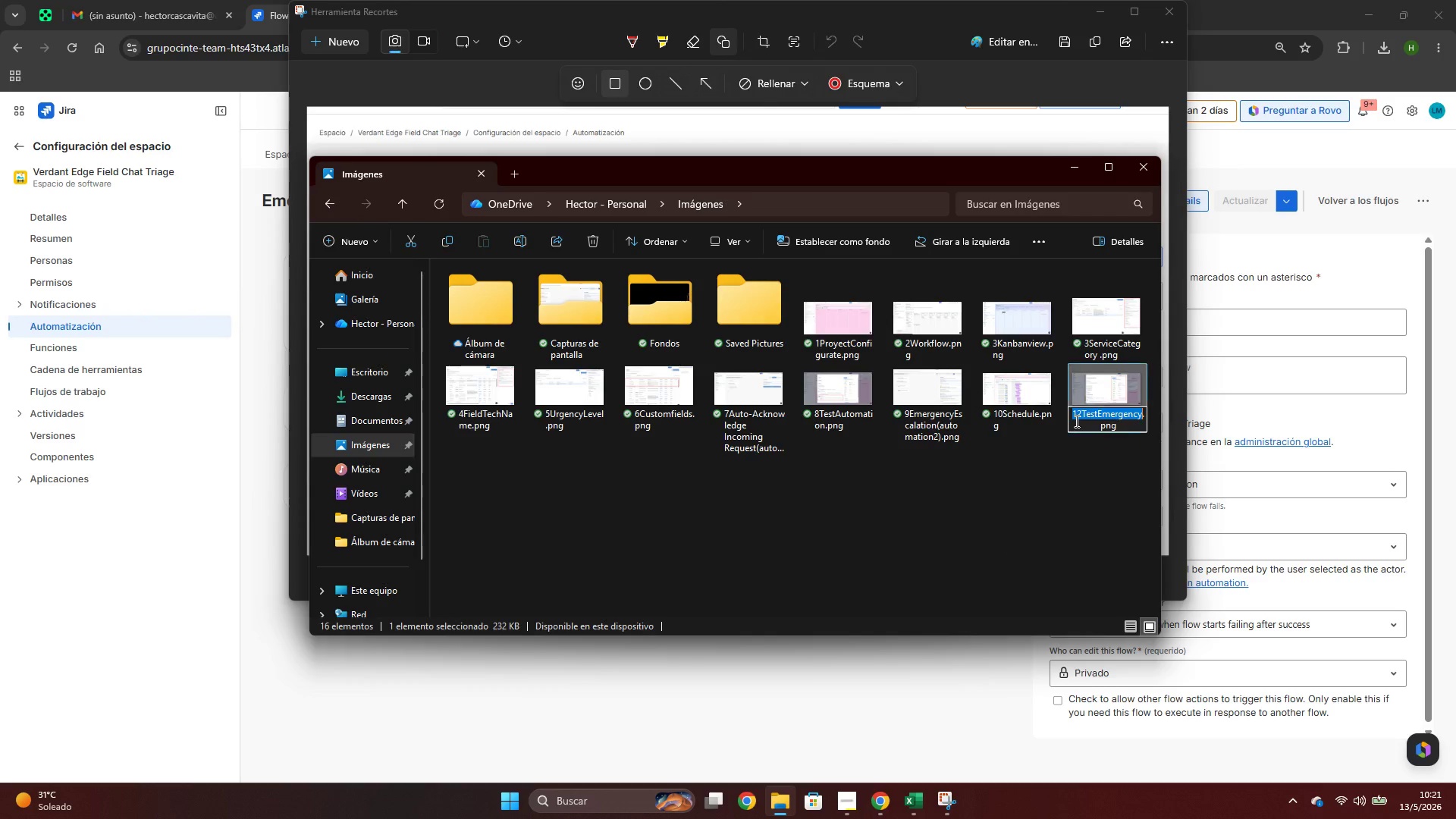 
key(ArrowLeft)
 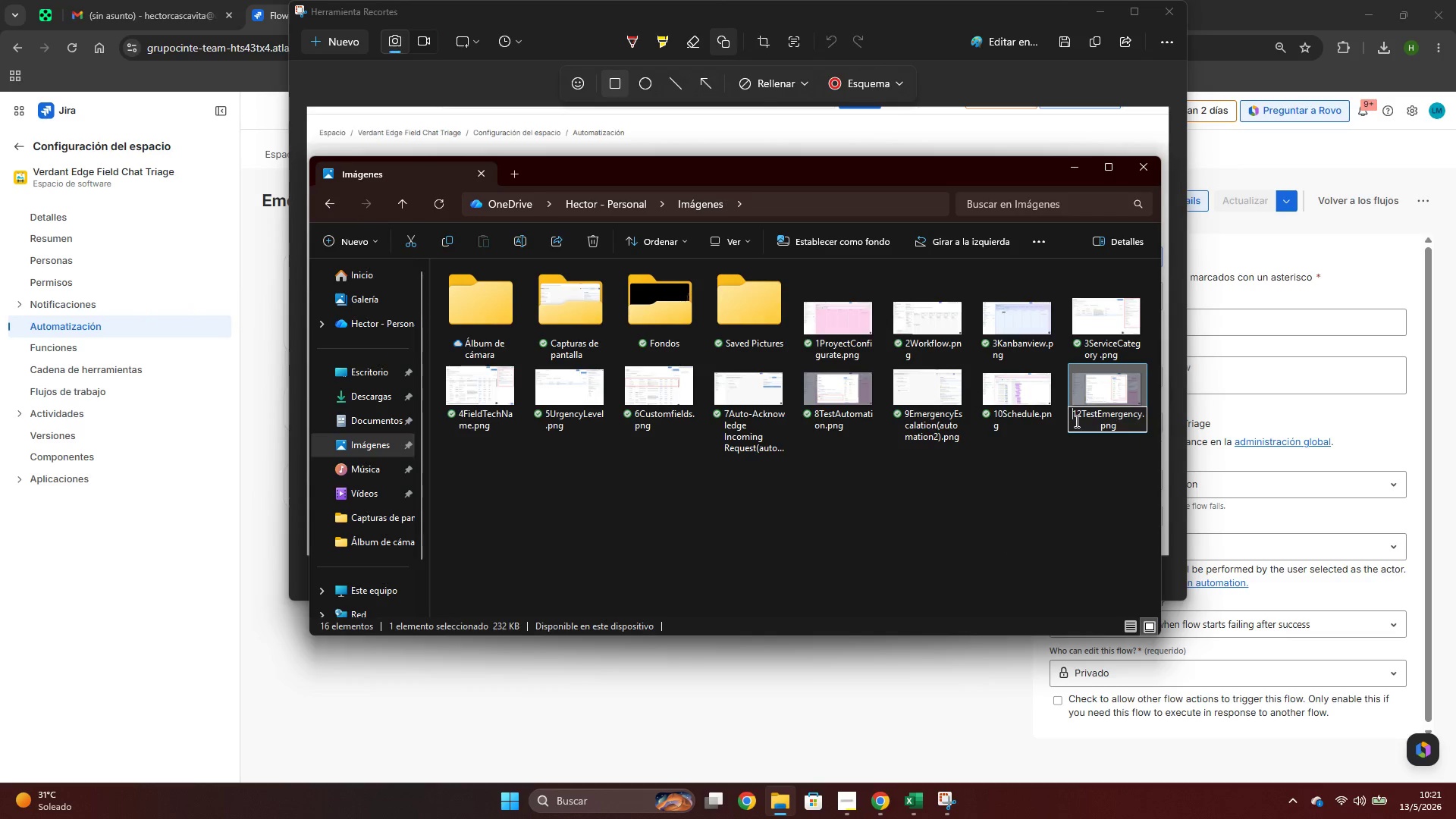 
key(ArrowLeft)
 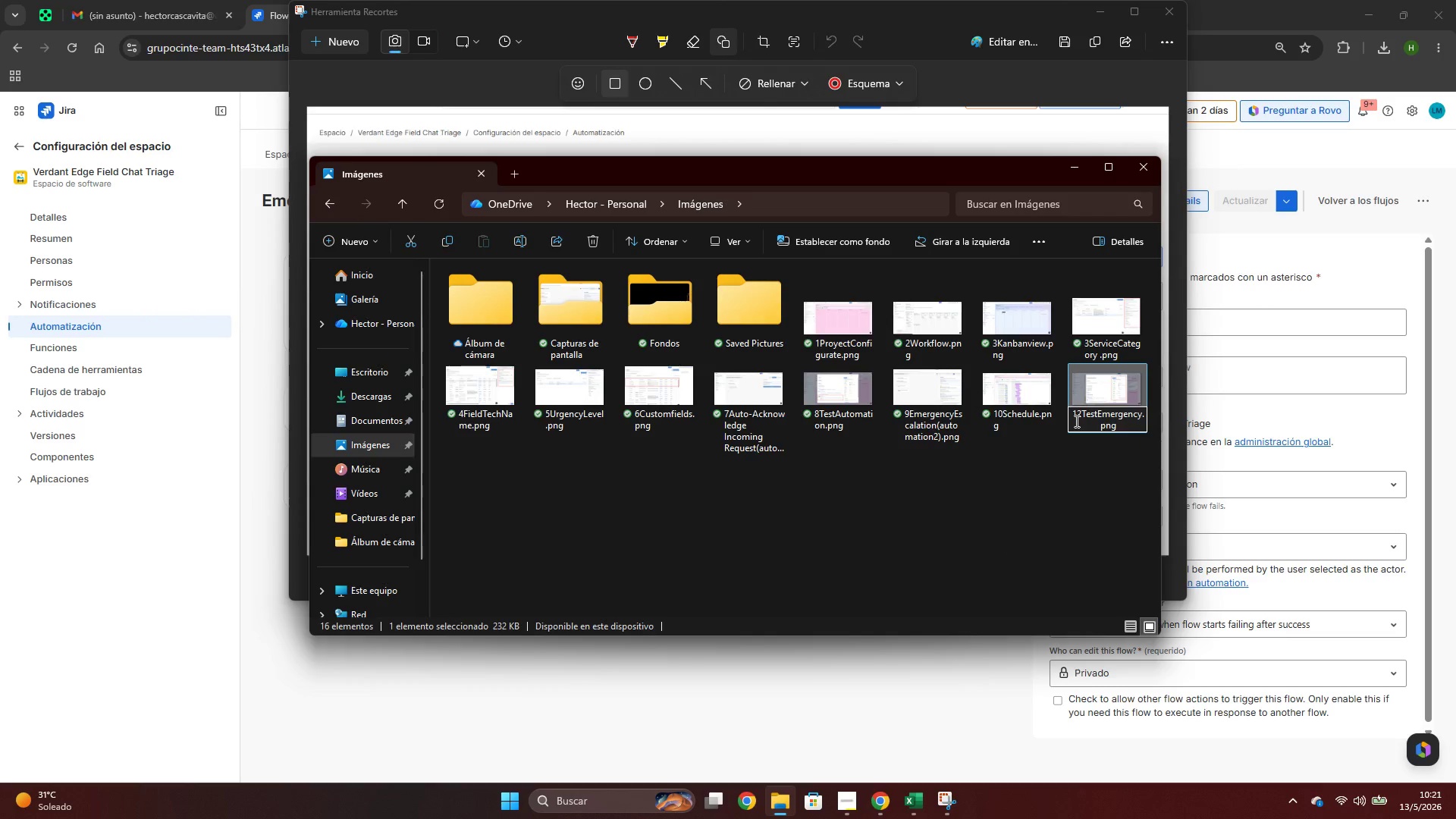 
key(ArrowRight)
 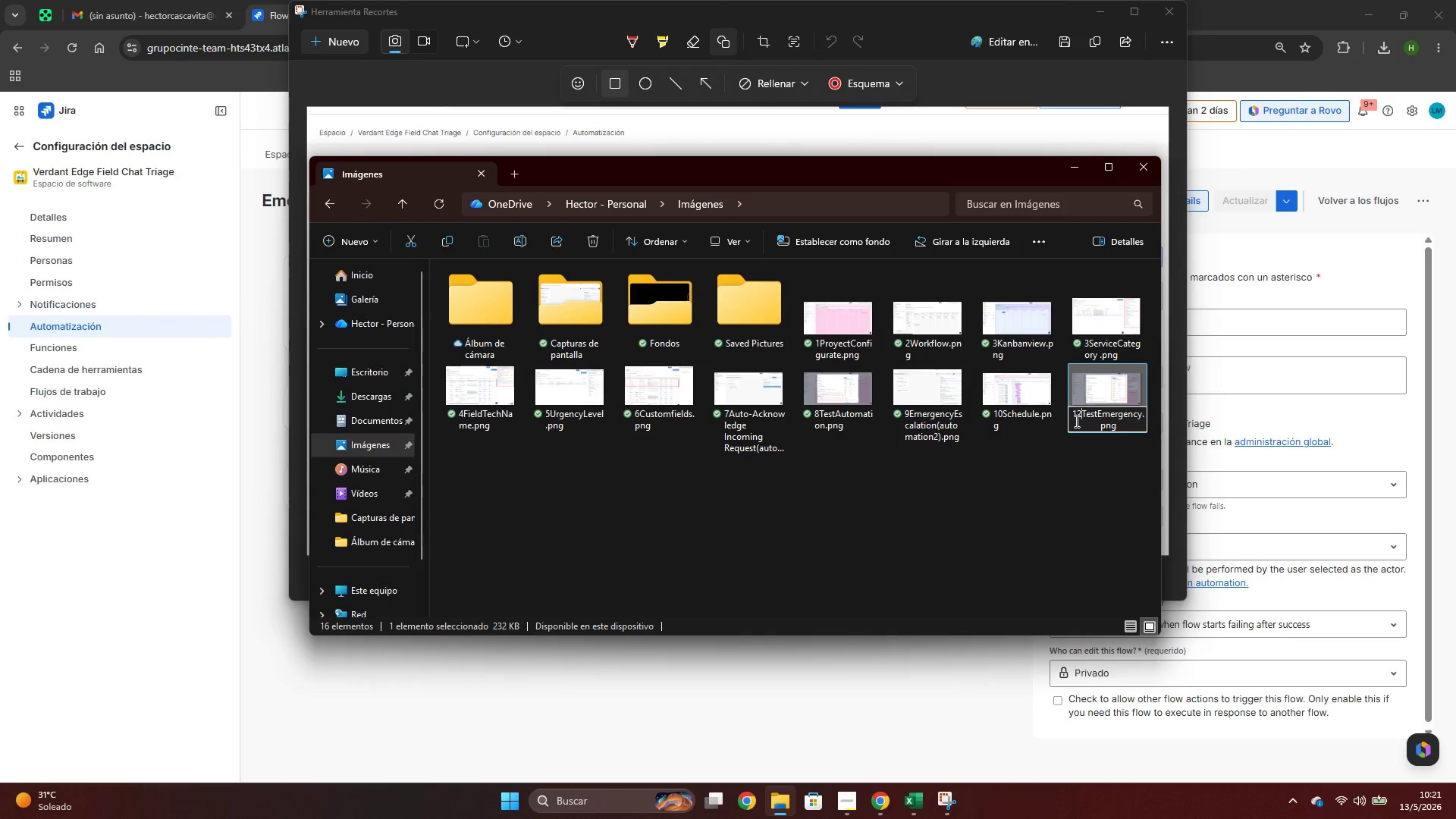 
key(ArrowRight)
 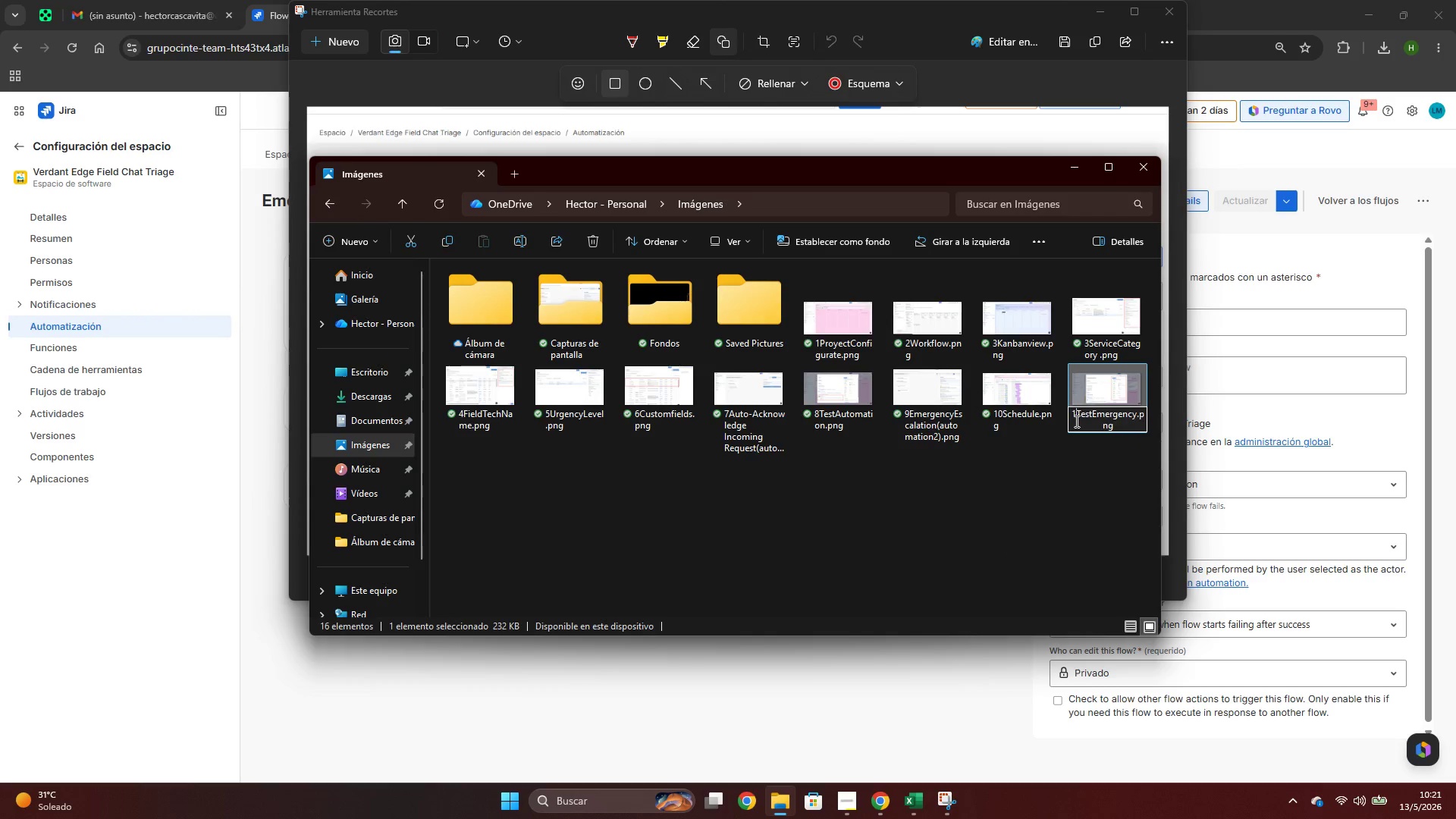 
key(Backspace)
 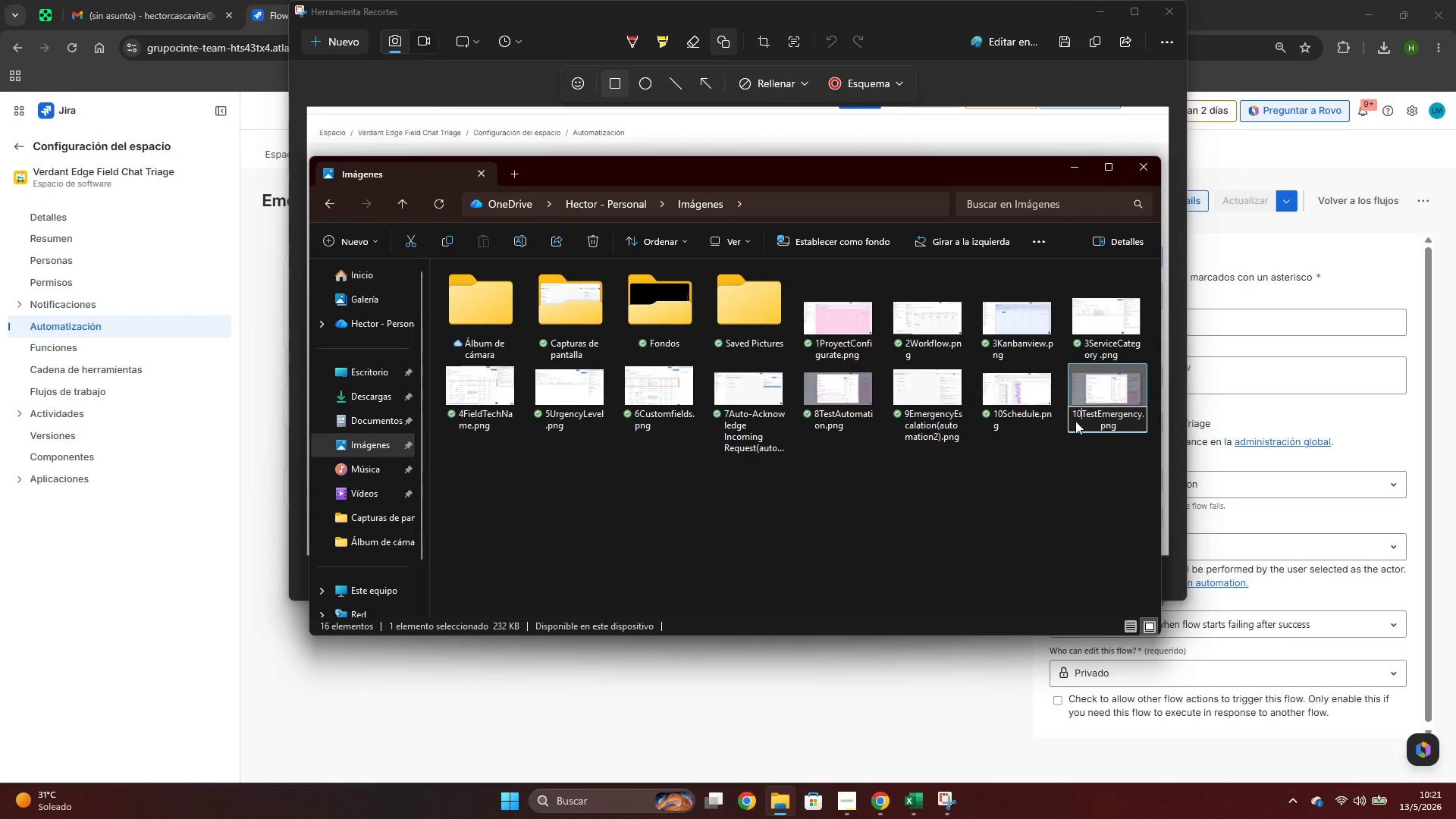 
key(Numpad0)
 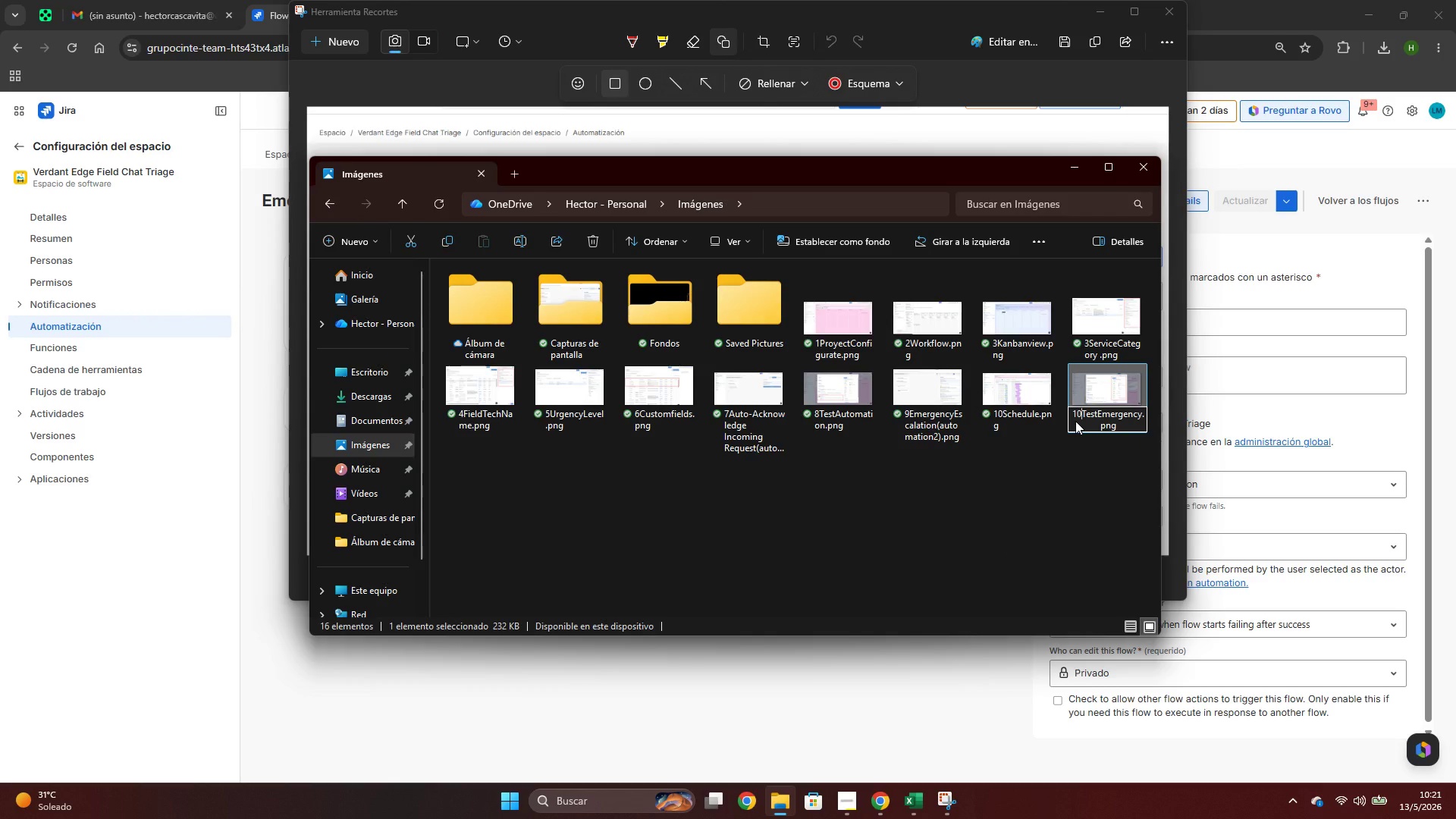 
key(Enter)
 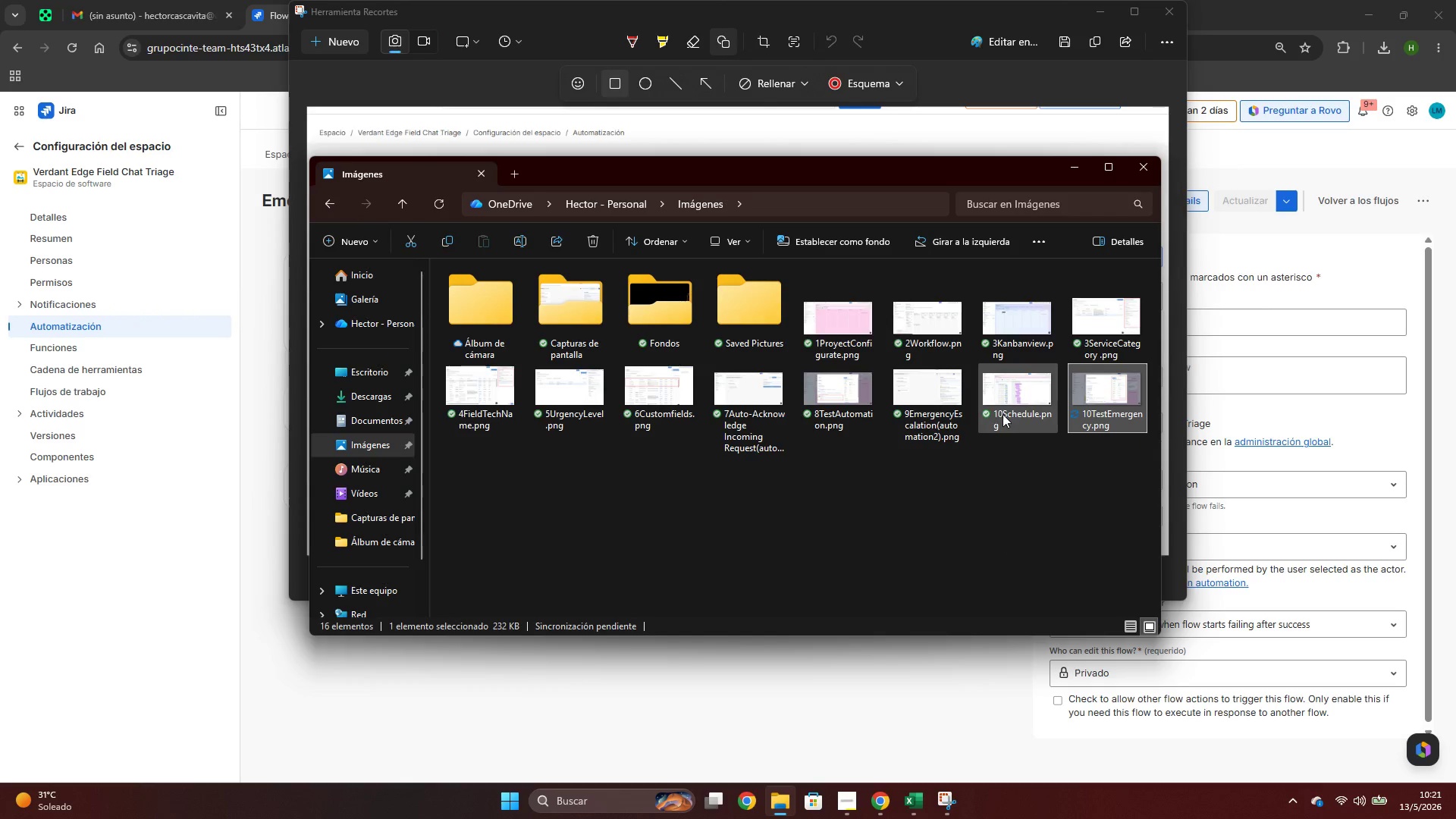 
left_click([1003, 414])
 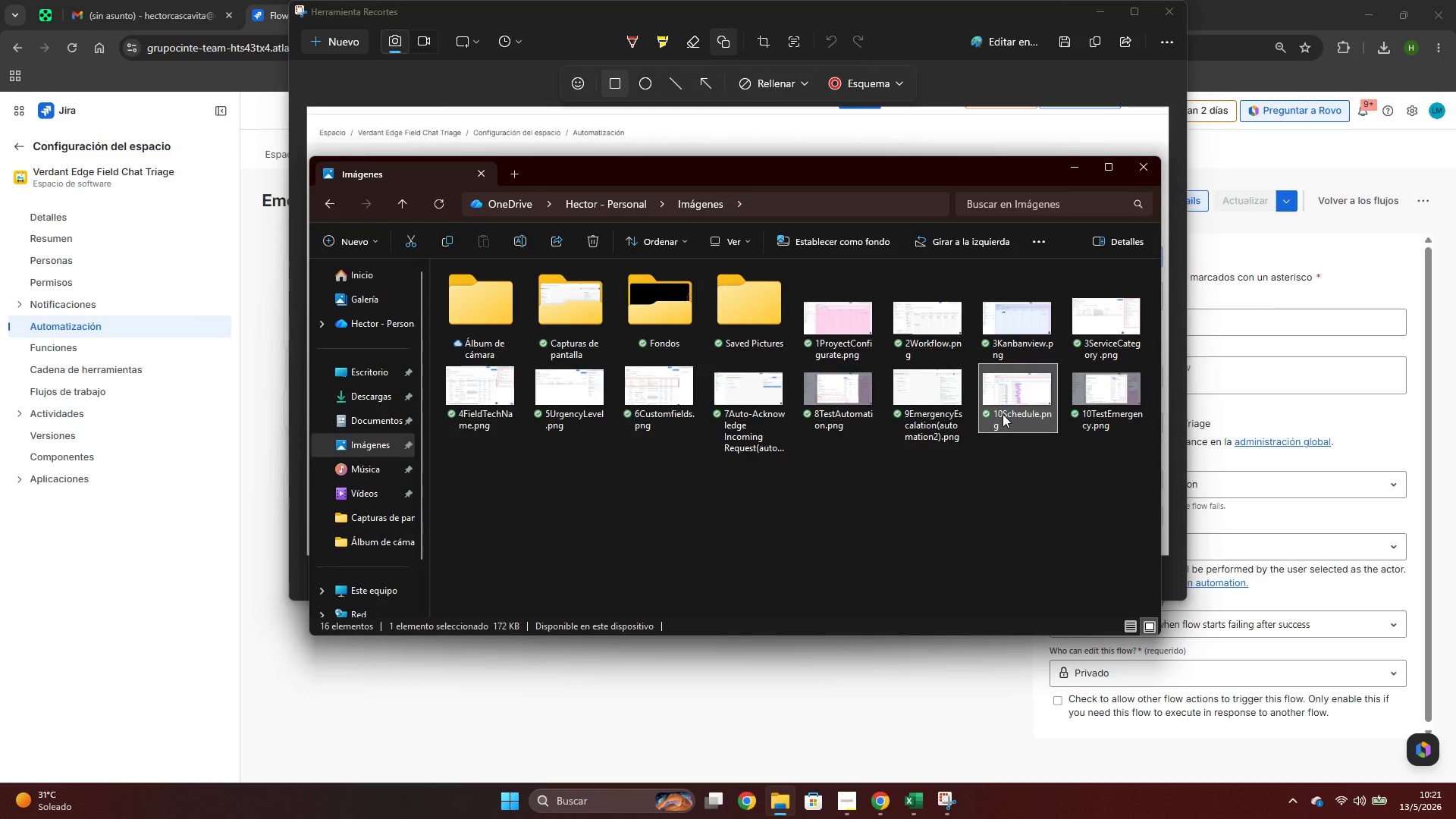 
key(F2)
 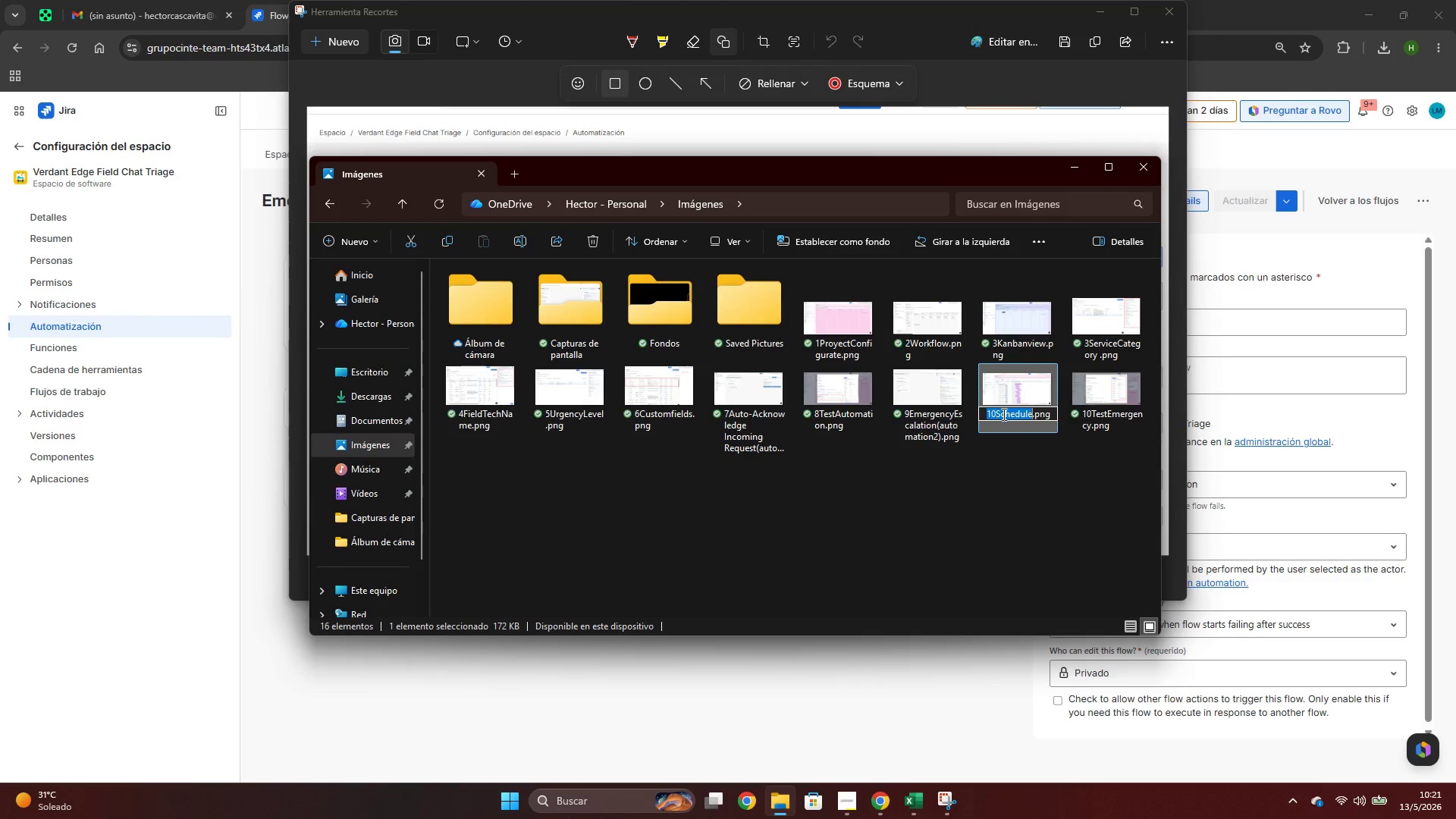 
key(ArrowLeft)
 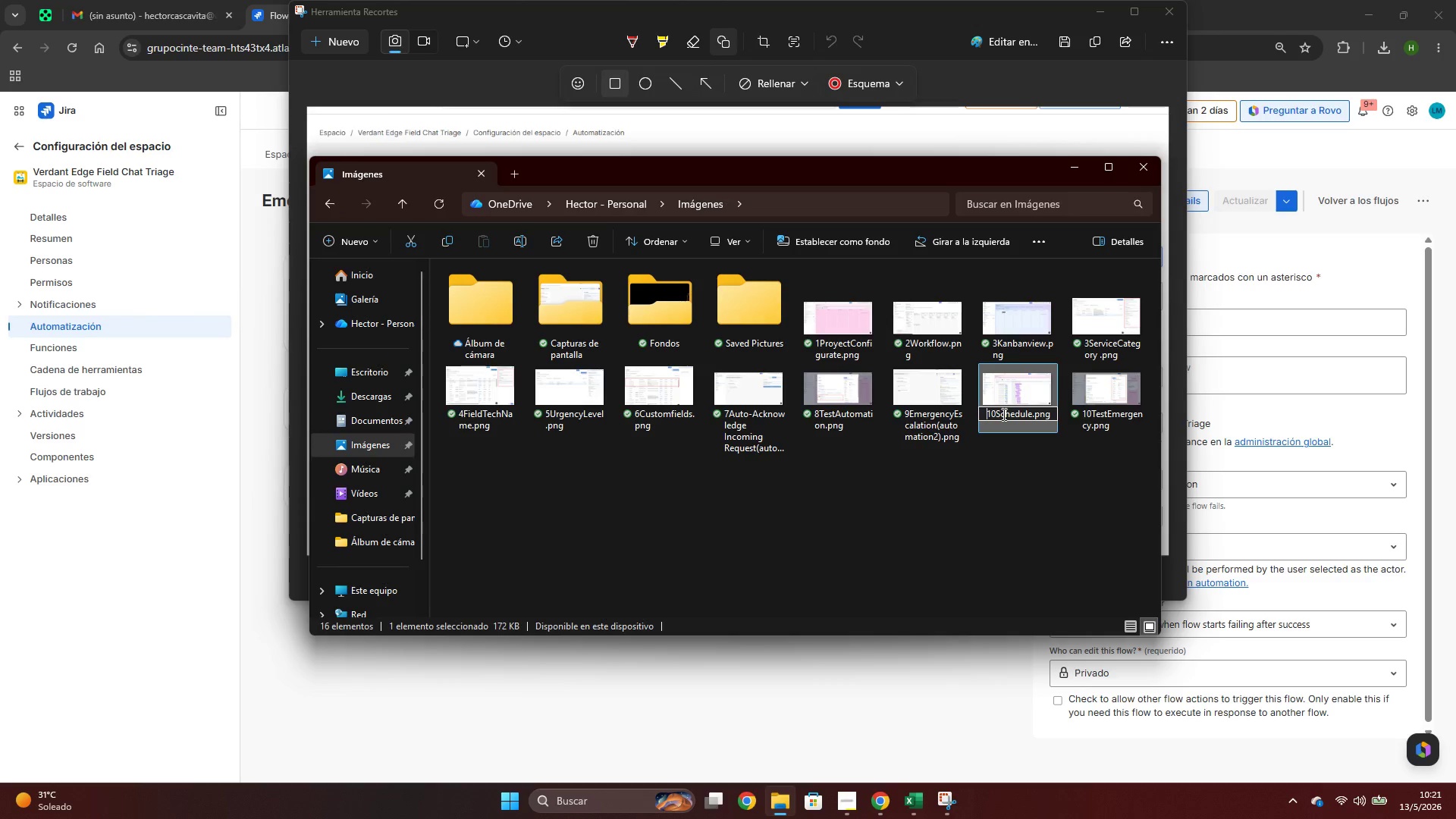 
key(ArrowLeft)
 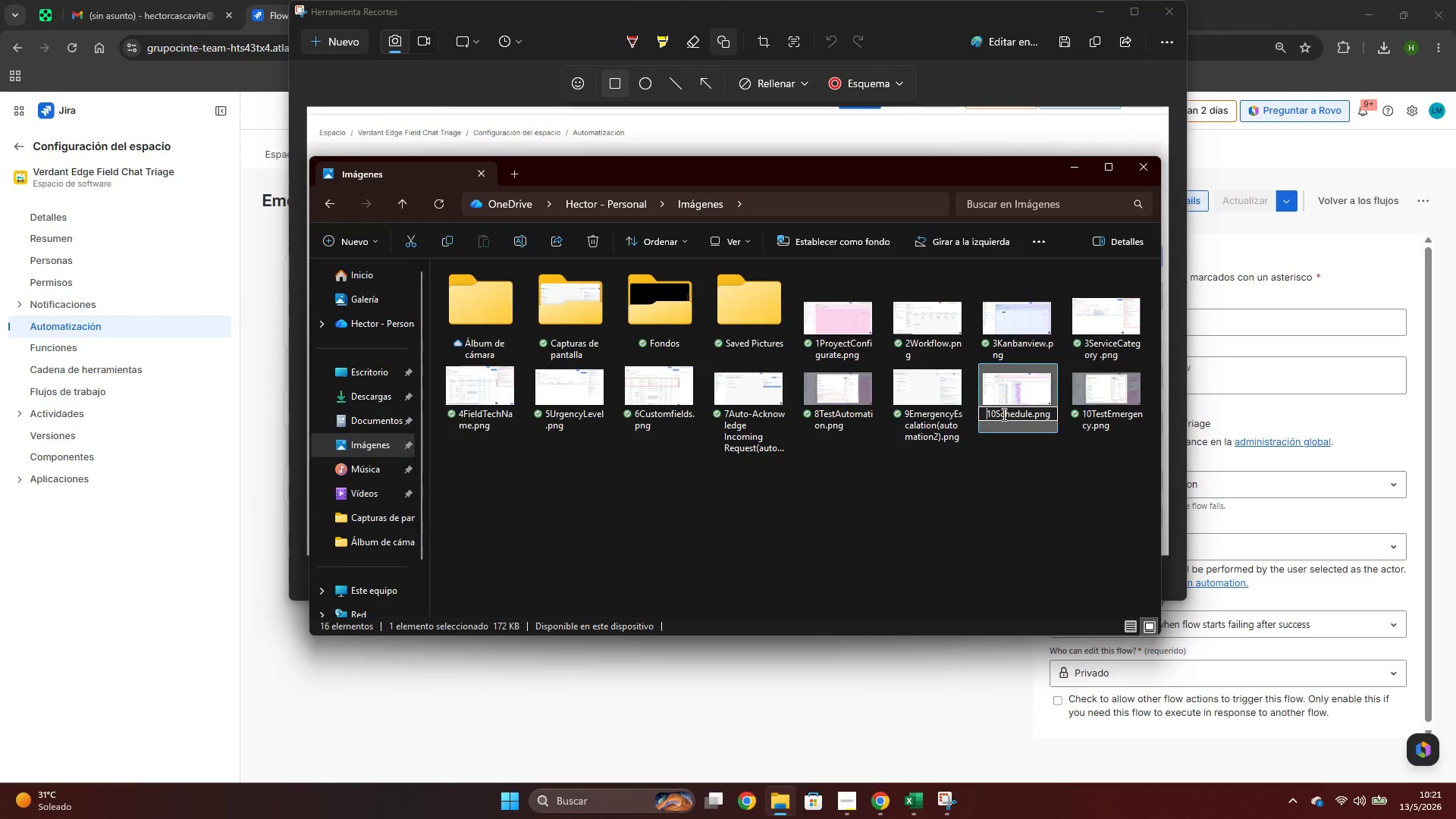 
key(ArrowLeft)
 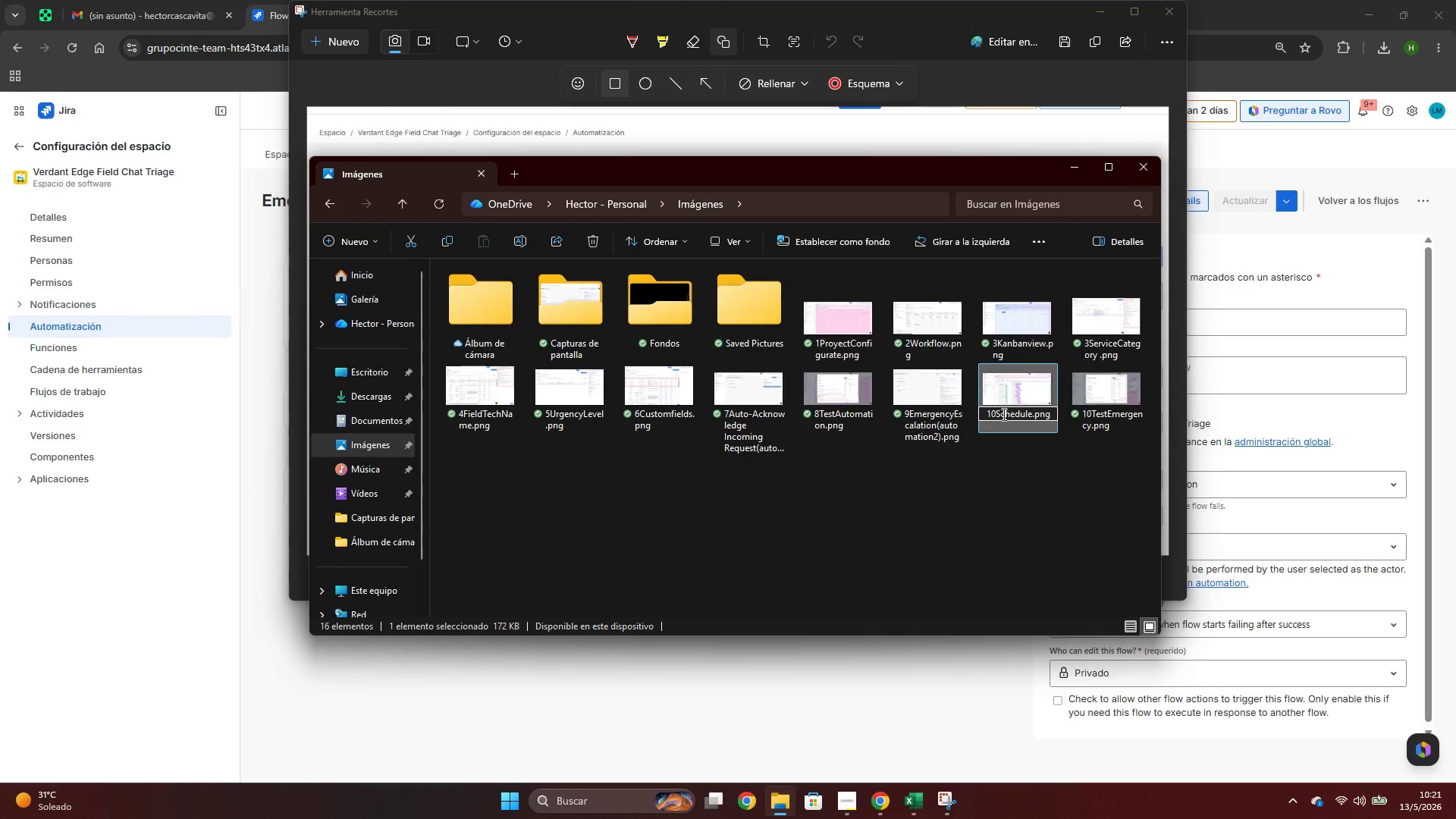 
key(ArrowRight)
 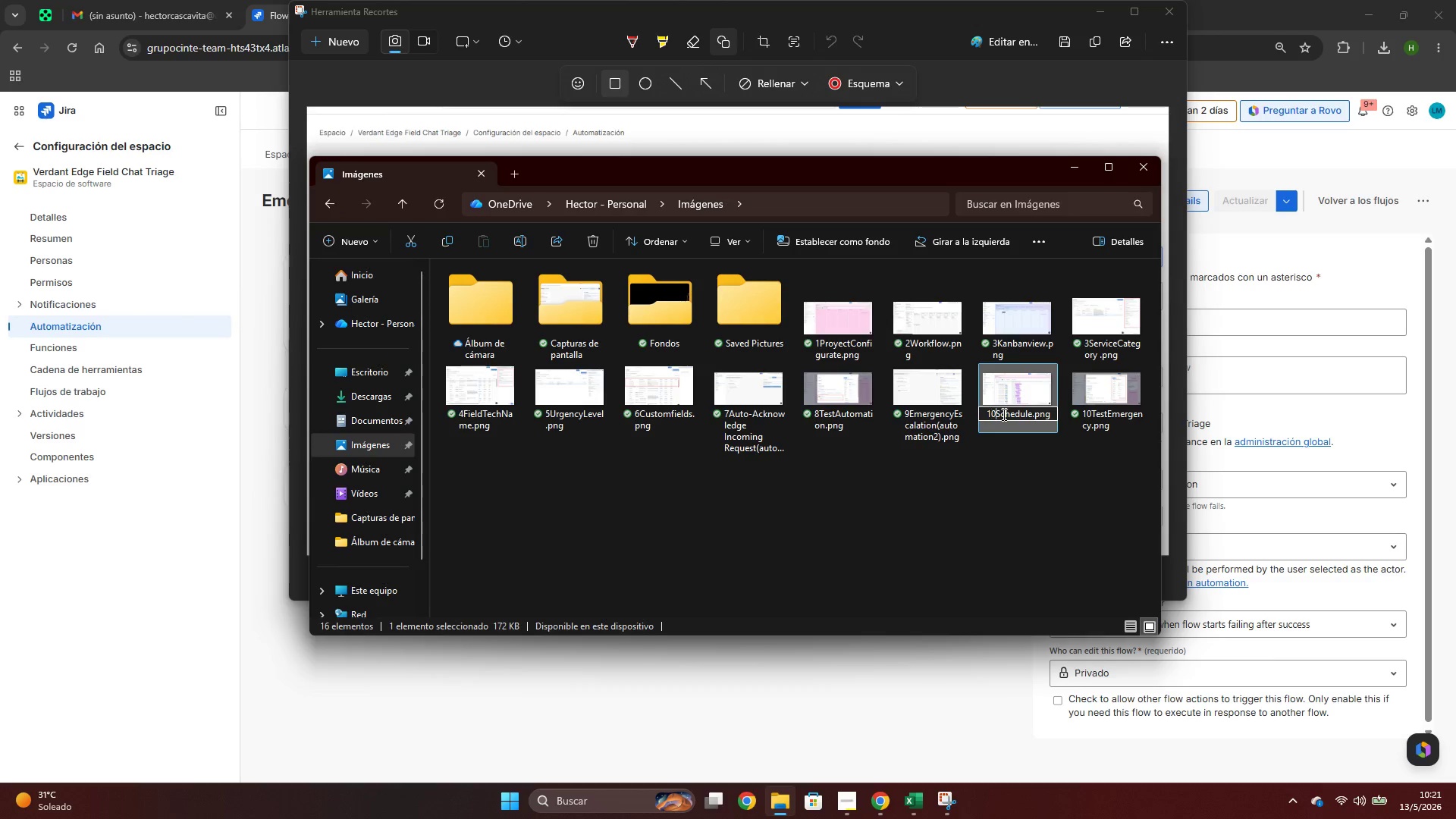 
key(ArrowRight)
 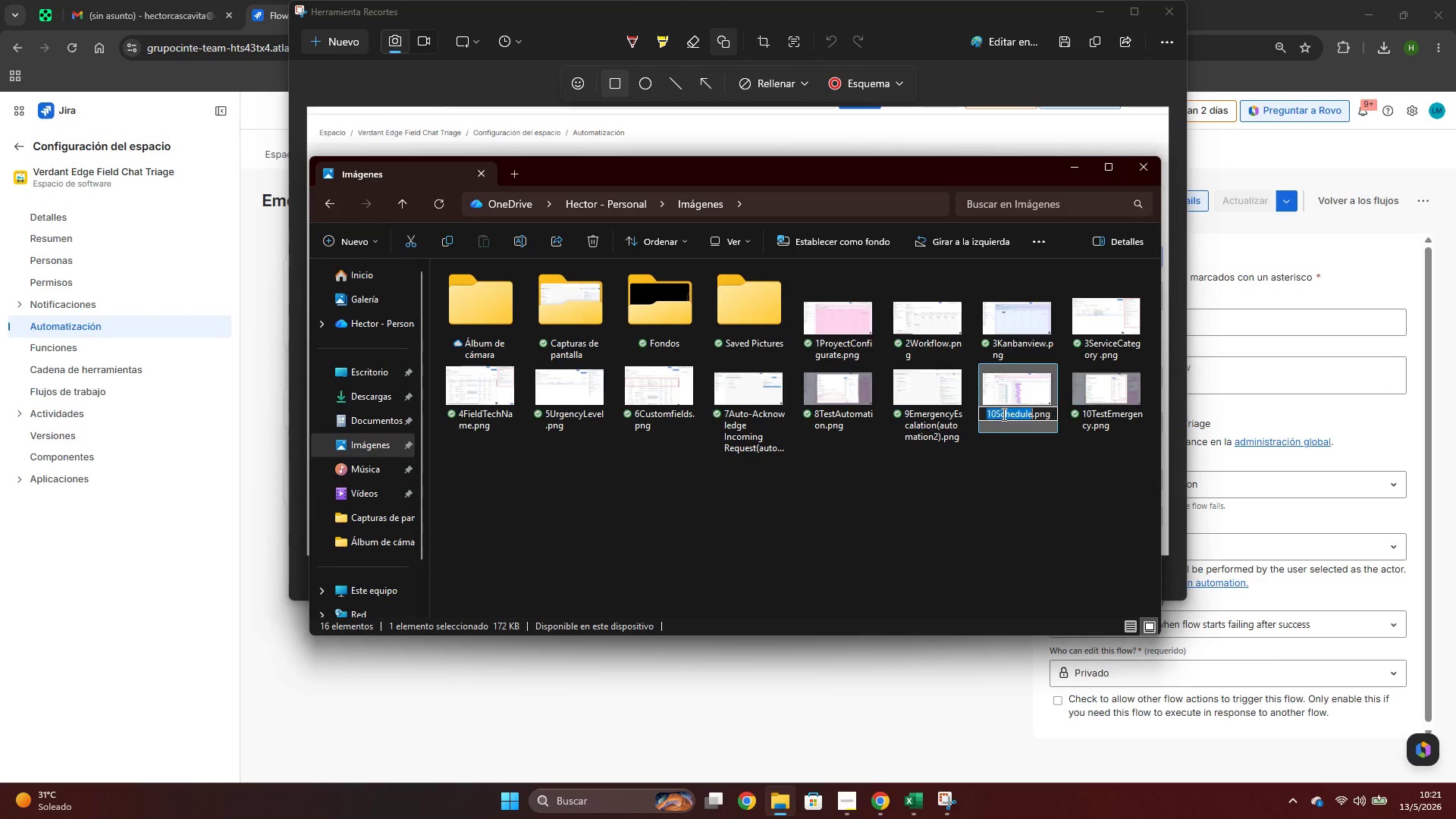 
key(Backspace)
 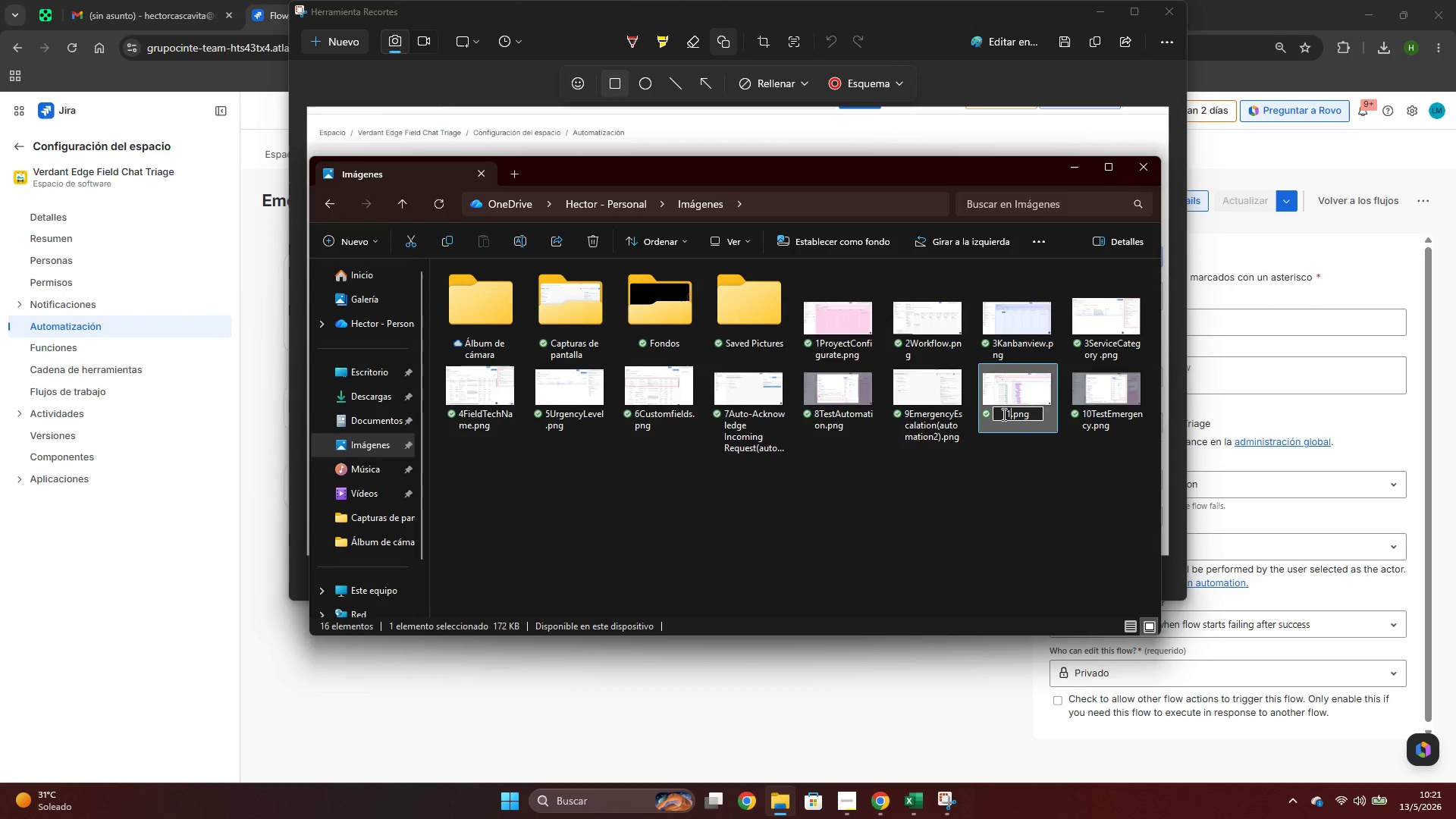 
key(1)
 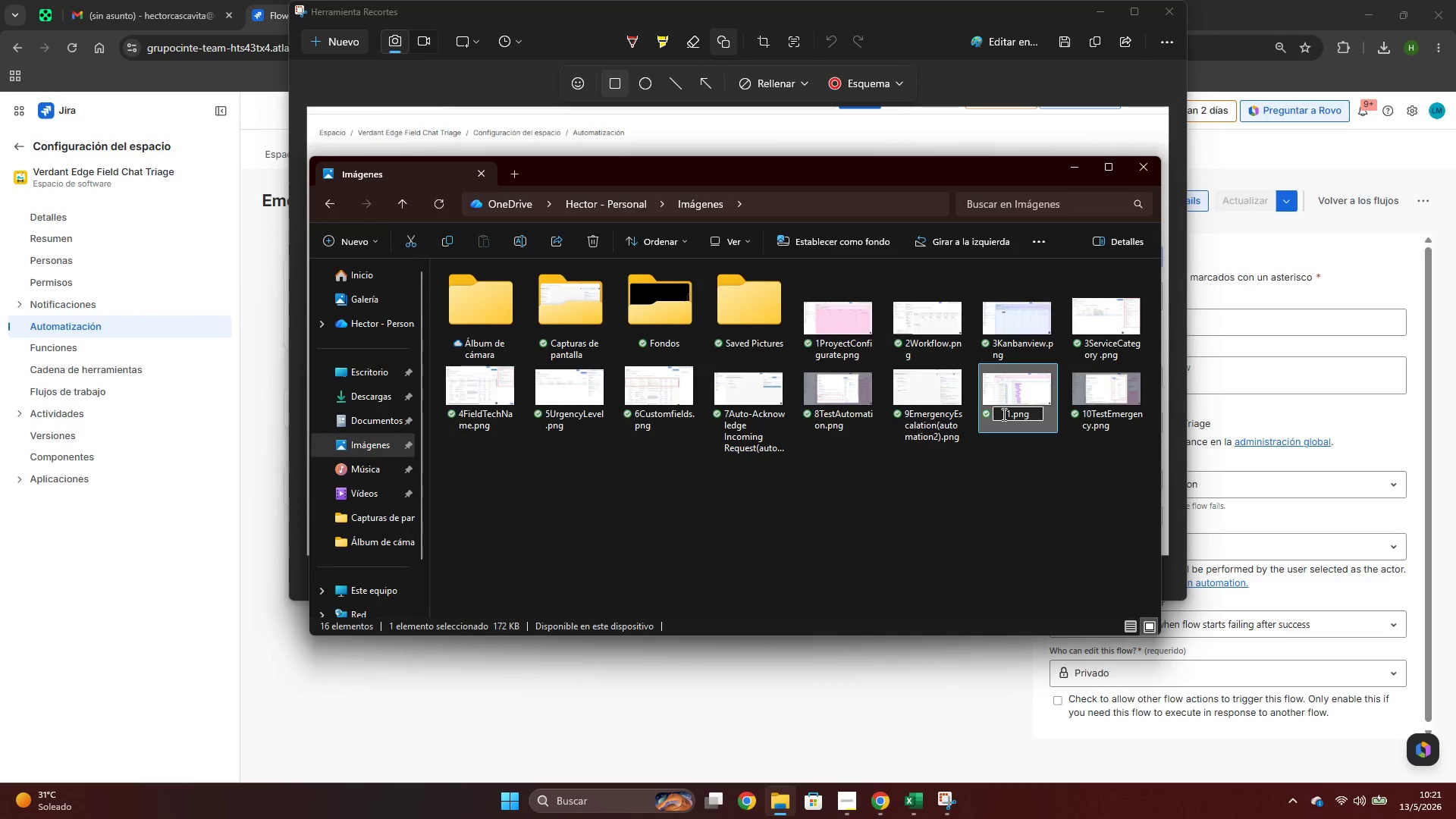 
key(Escape)
 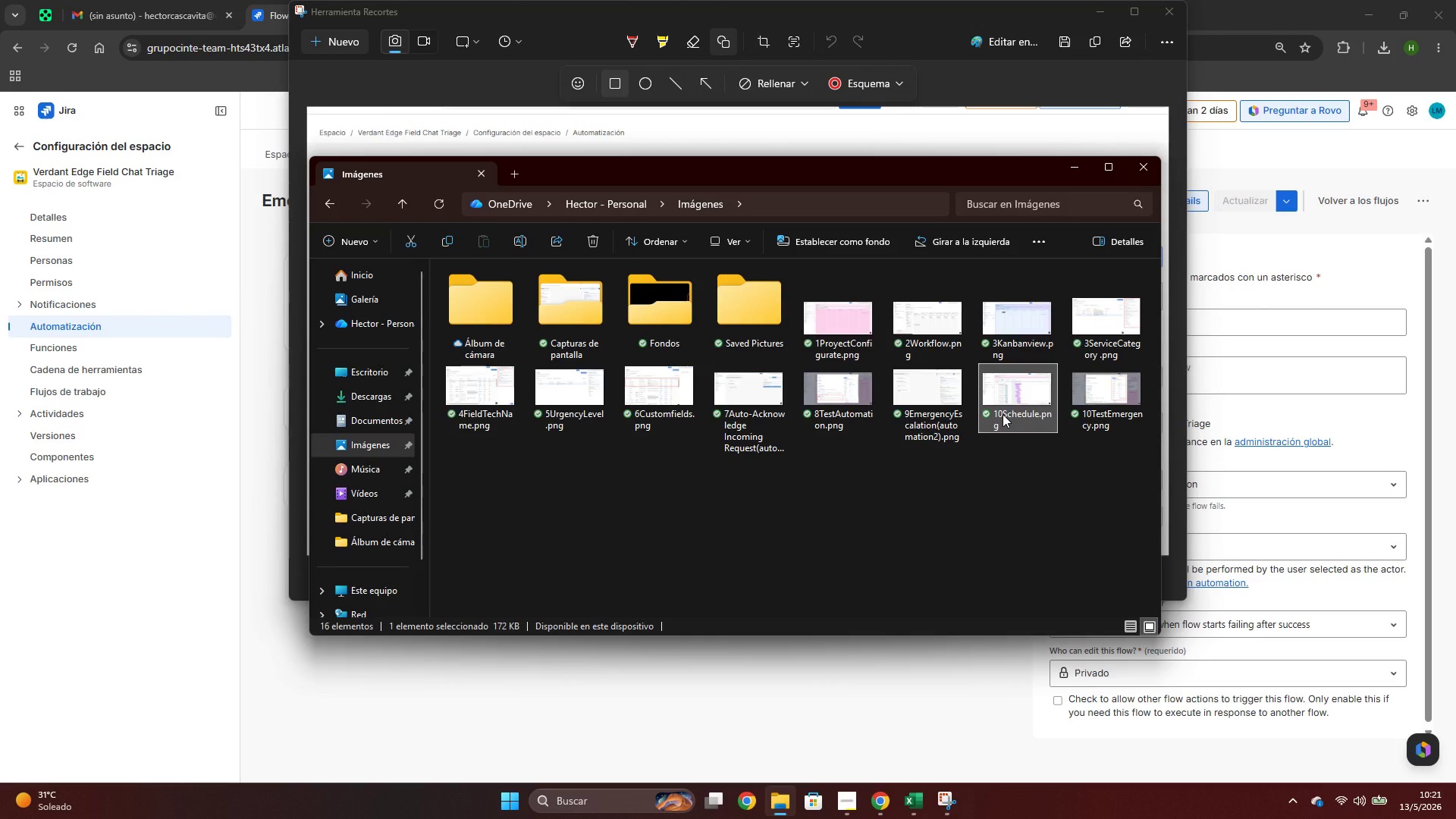 
key(F2)
 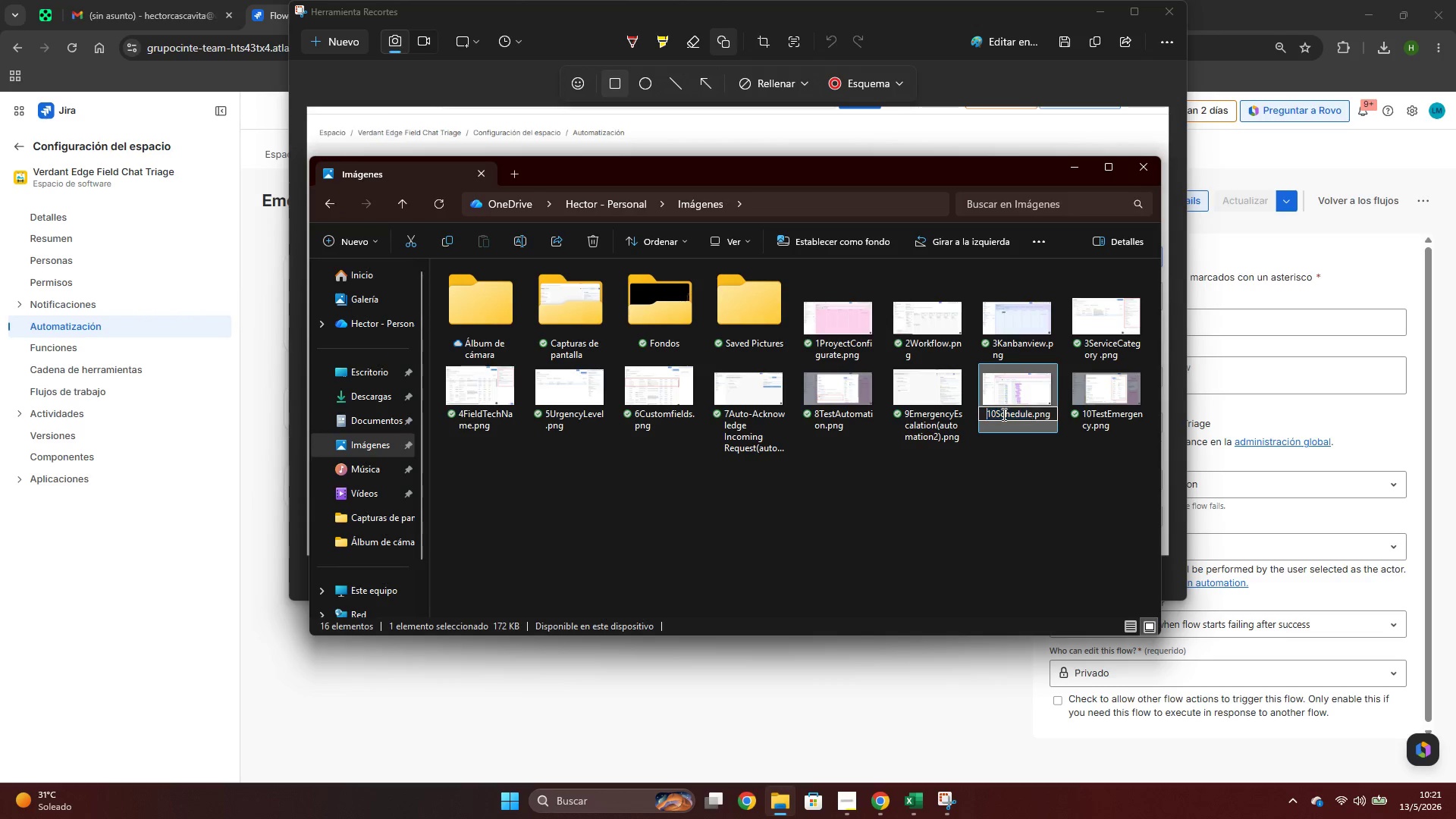 
key(ArrowLeft)
 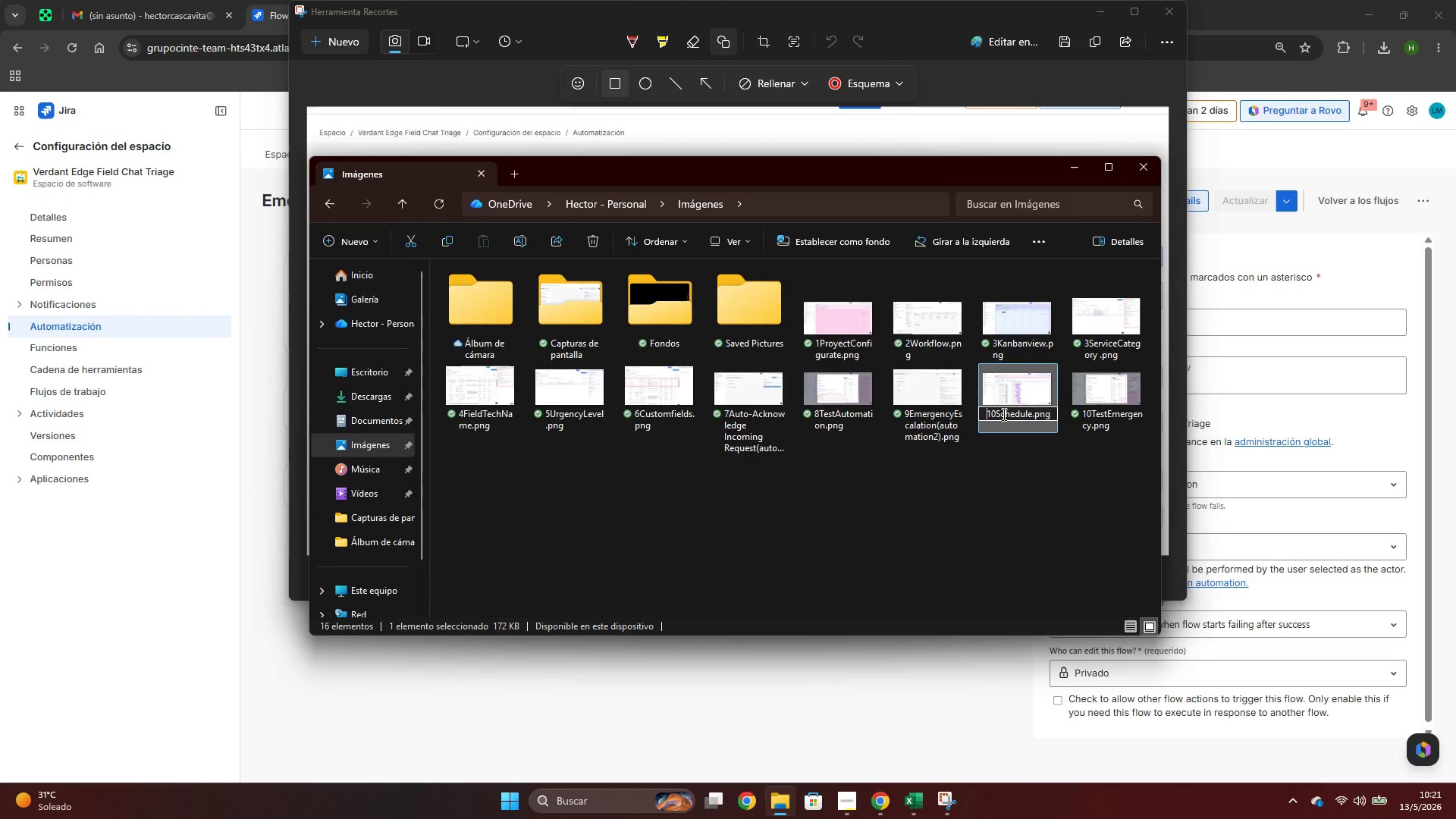 
key(ArrowLeft)
 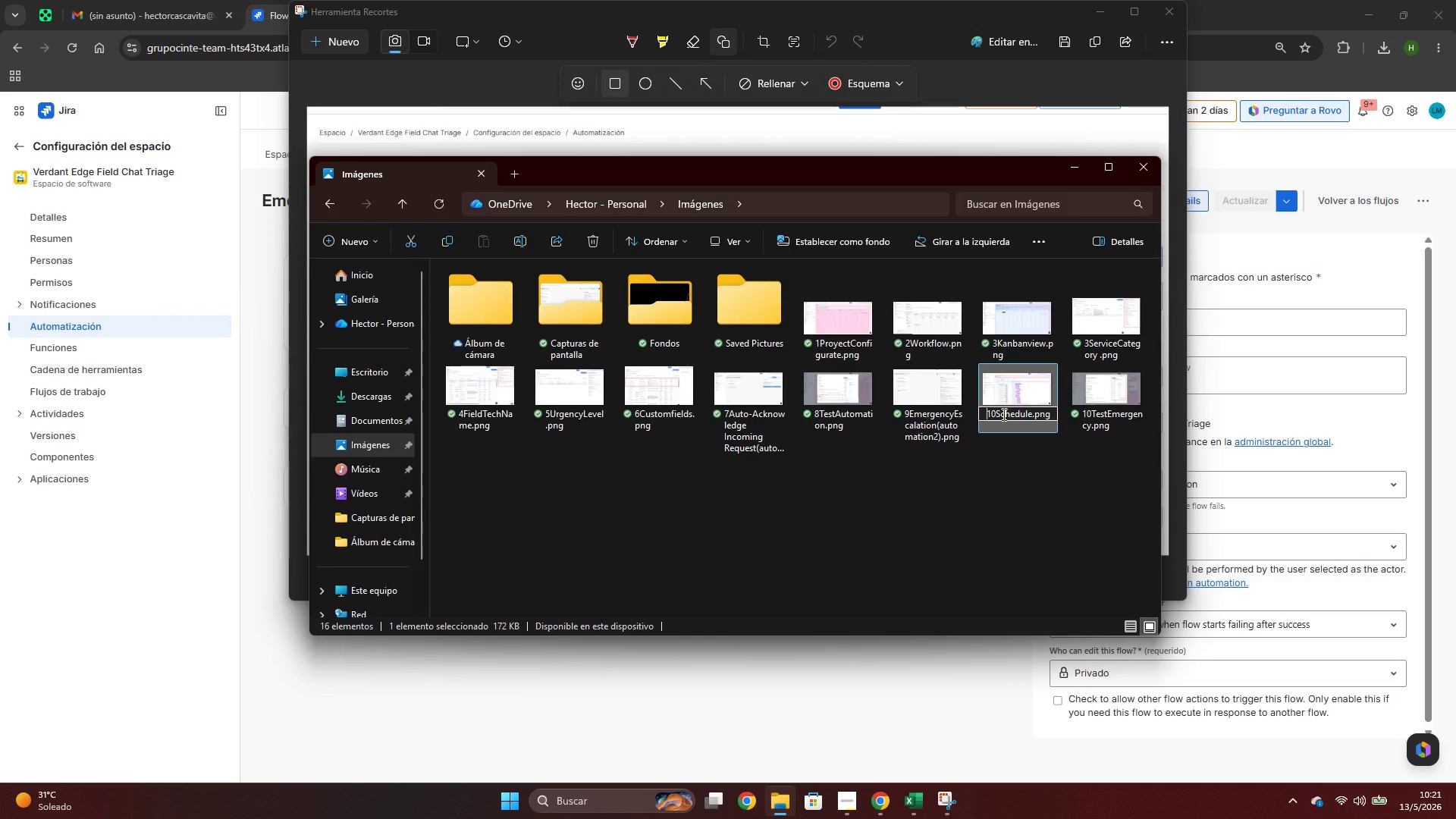 
key(ArrowLeft)
 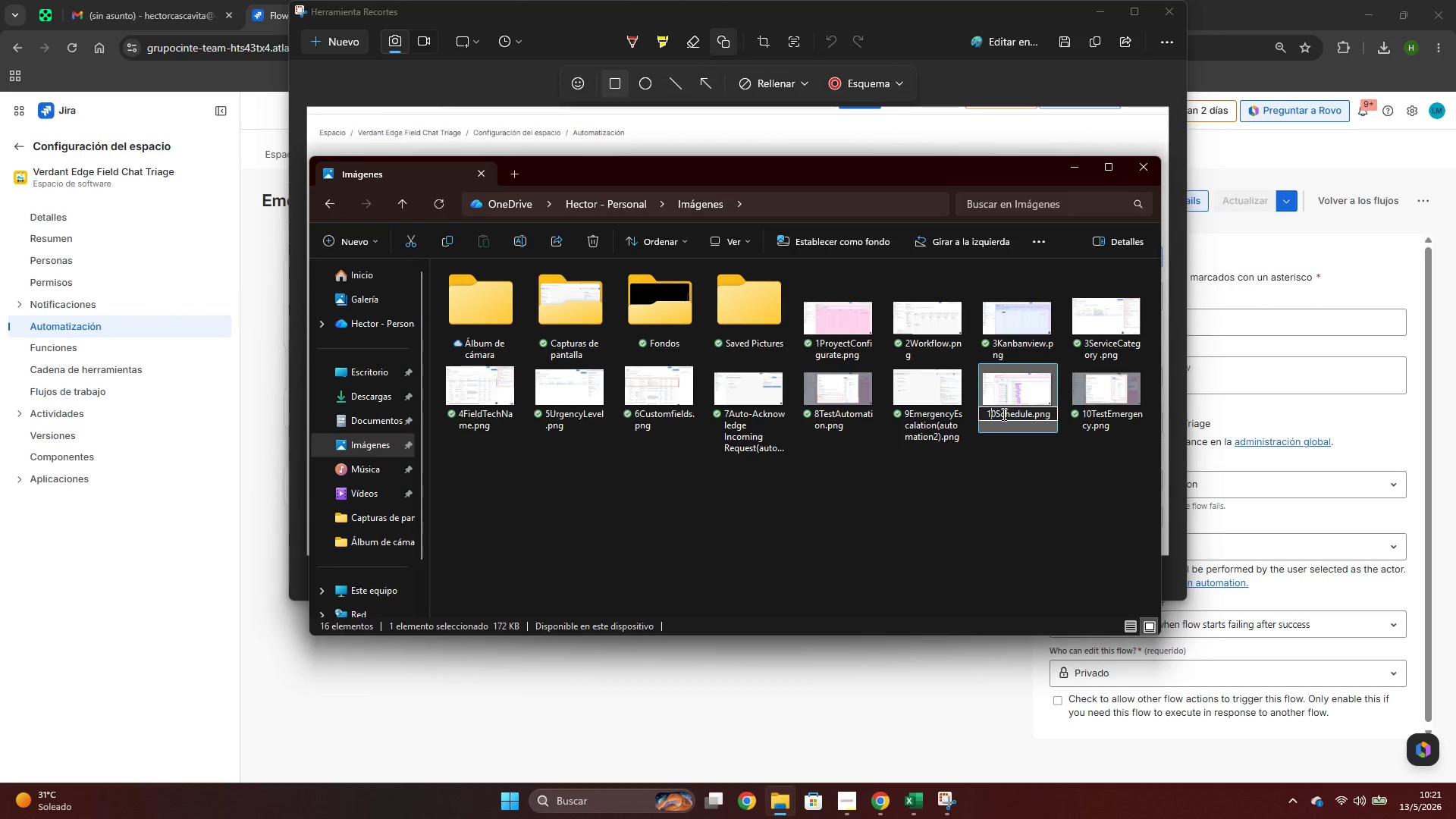 
key(ArrowRight)
 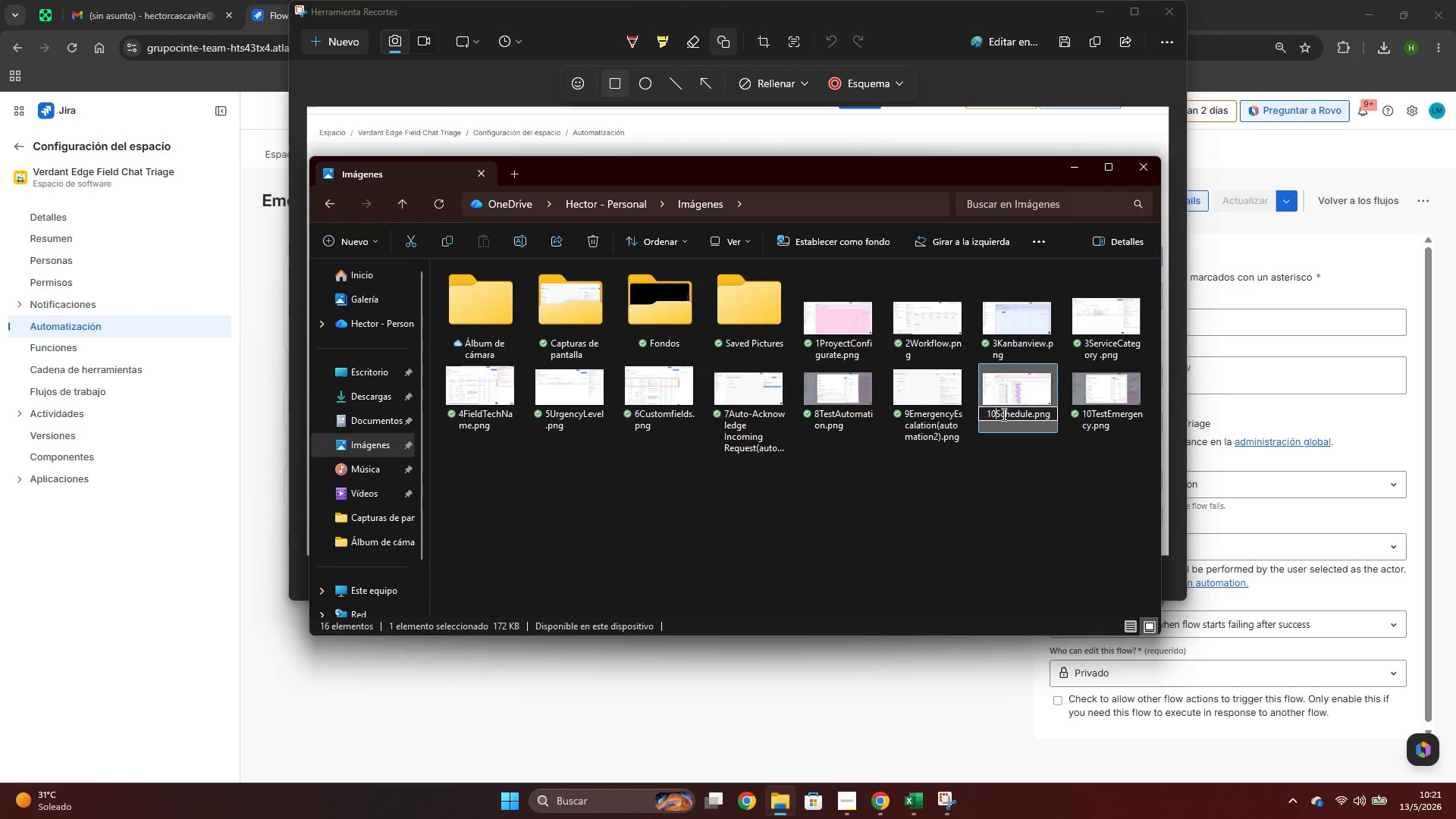 
key(ArrowRight)
 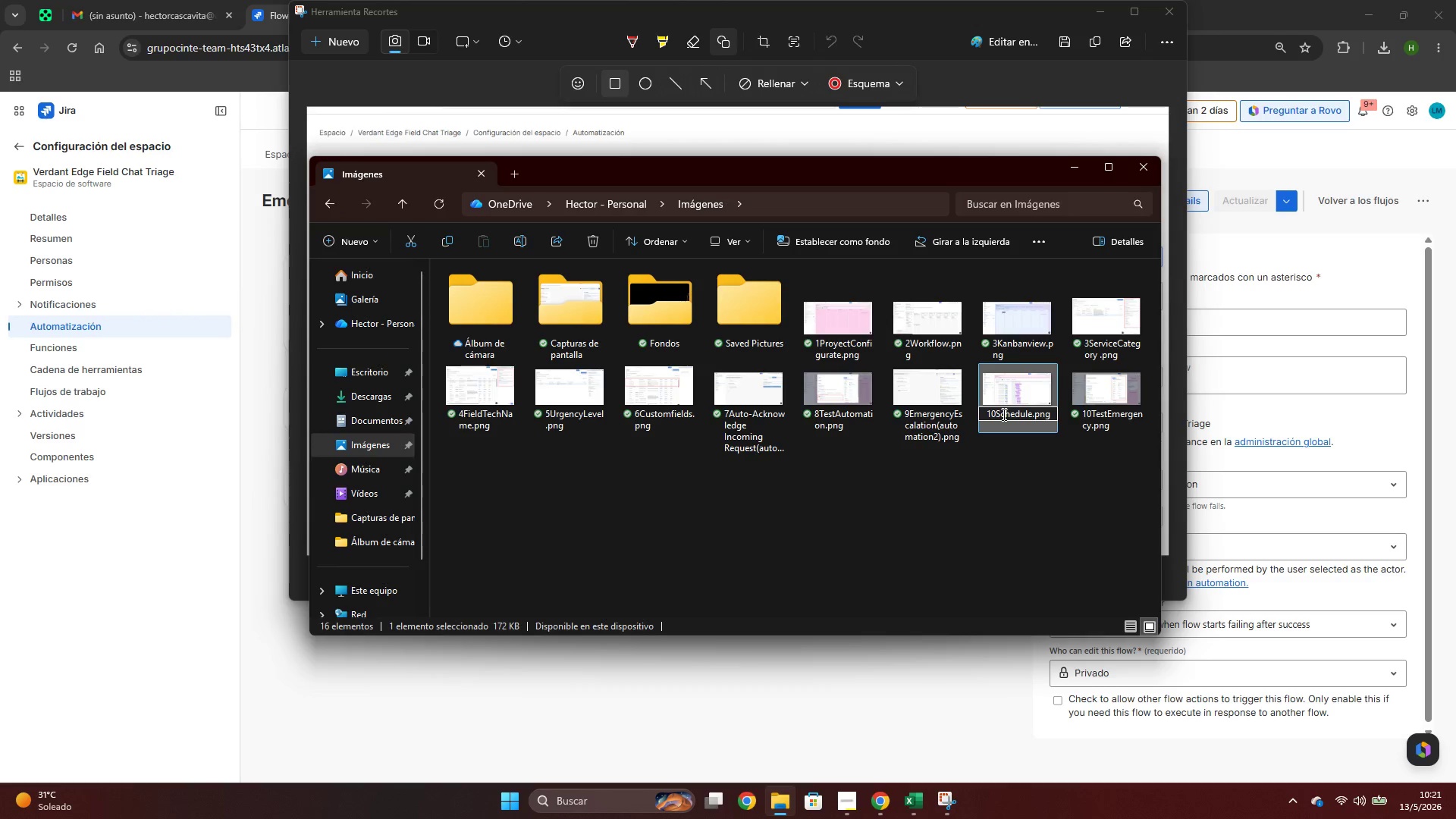 
key(Backspace)
 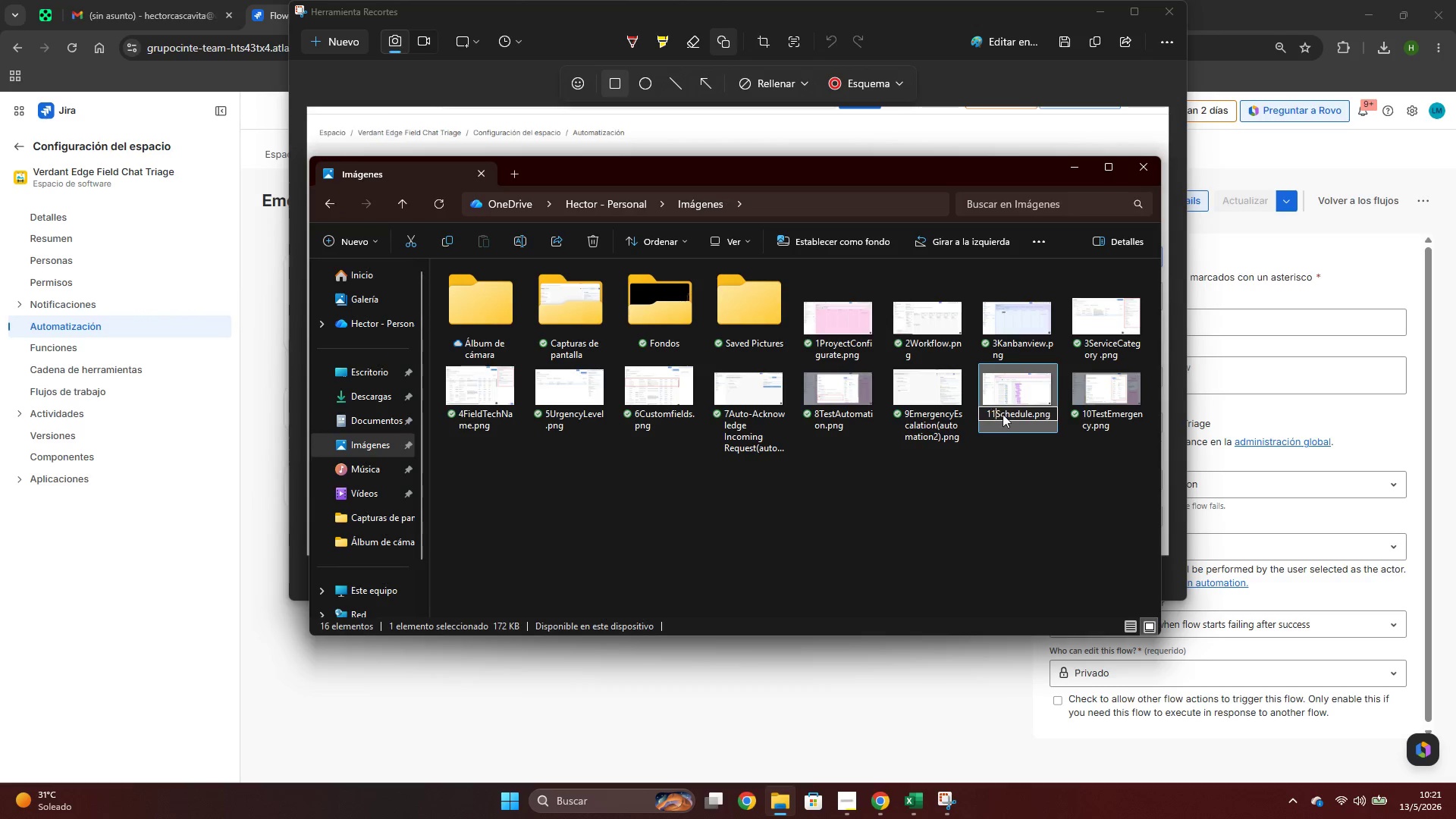 
key(1)
 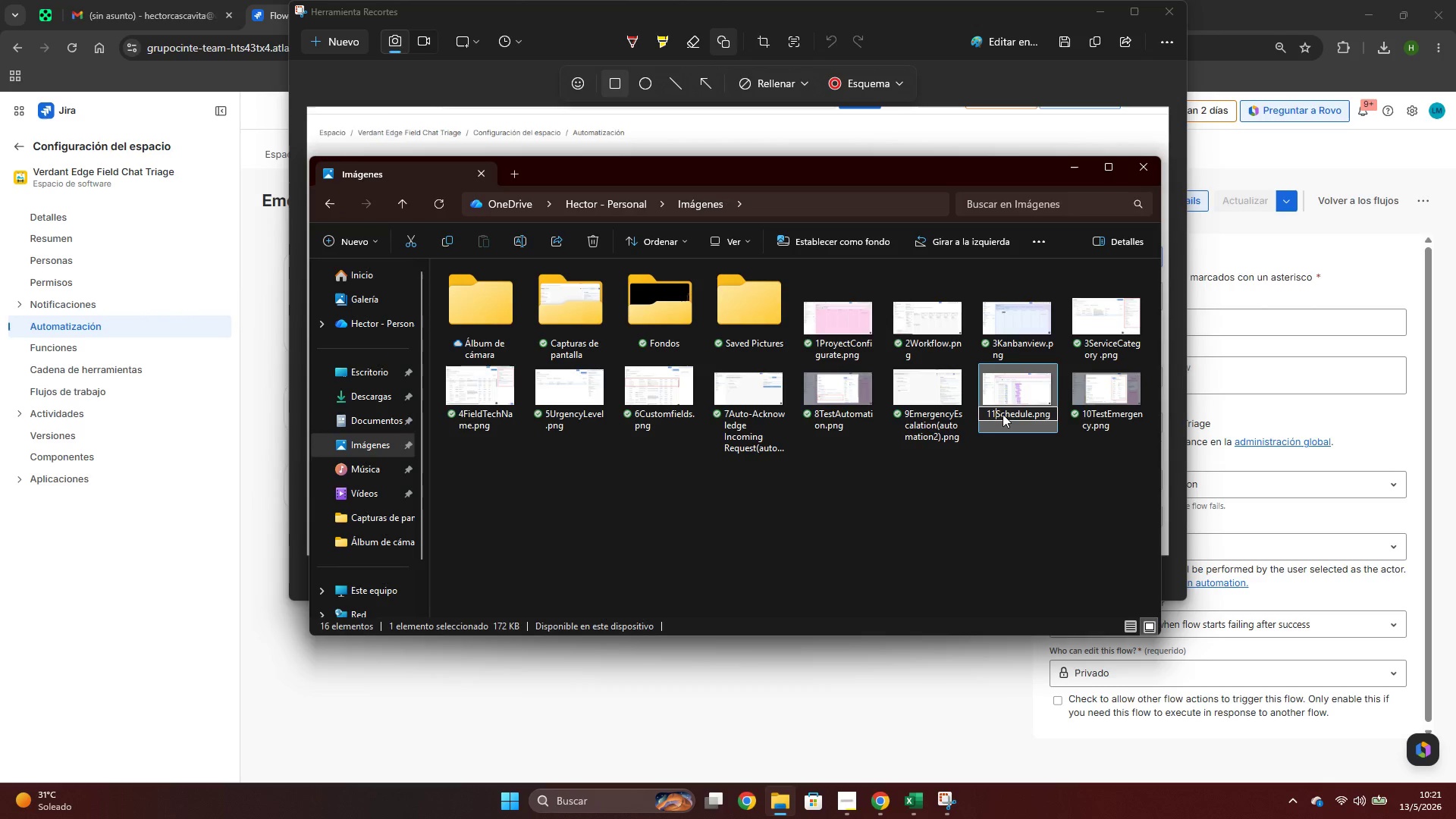 
key(Enter)
 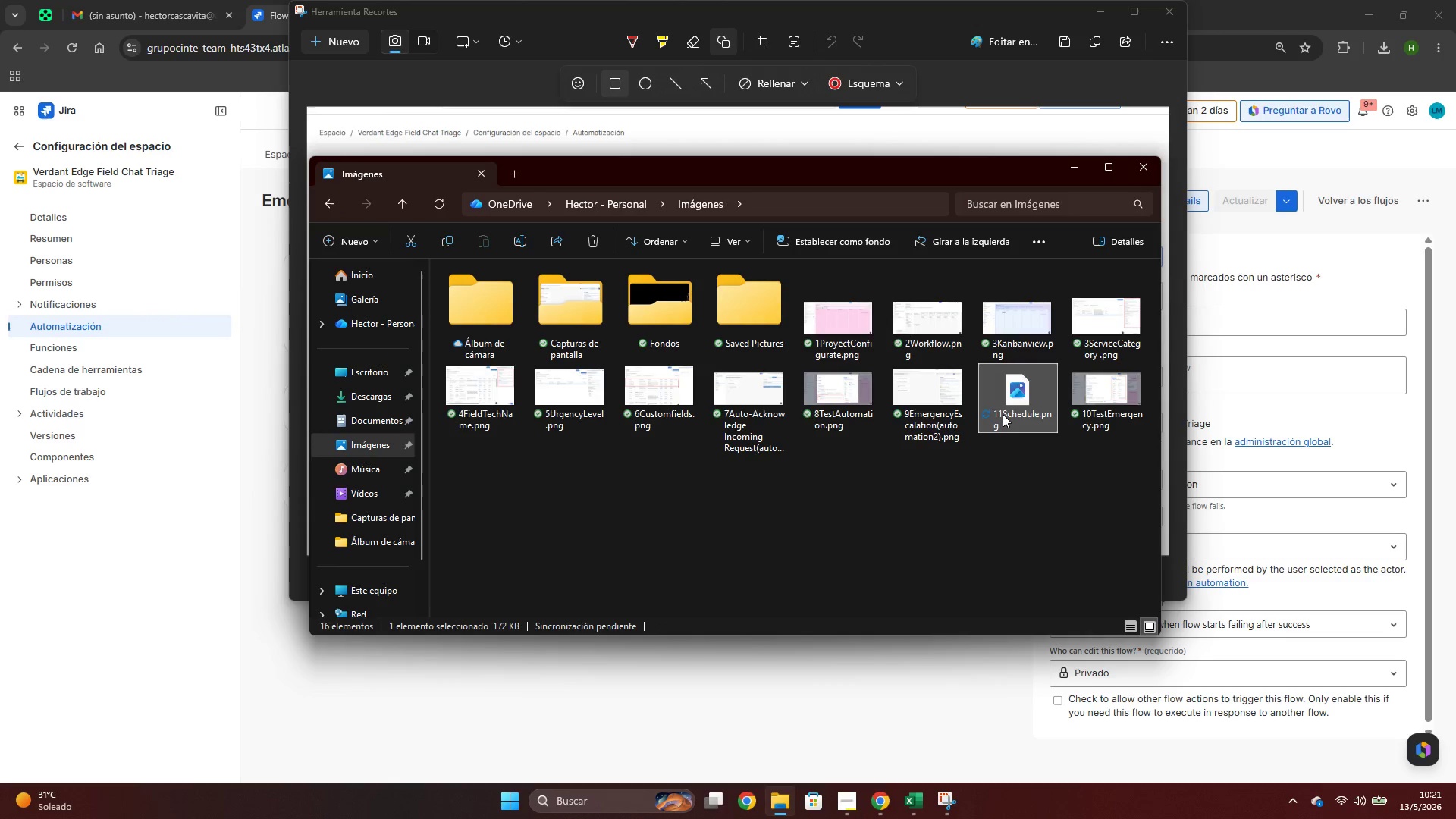 
key(Alt+AltLeft)
 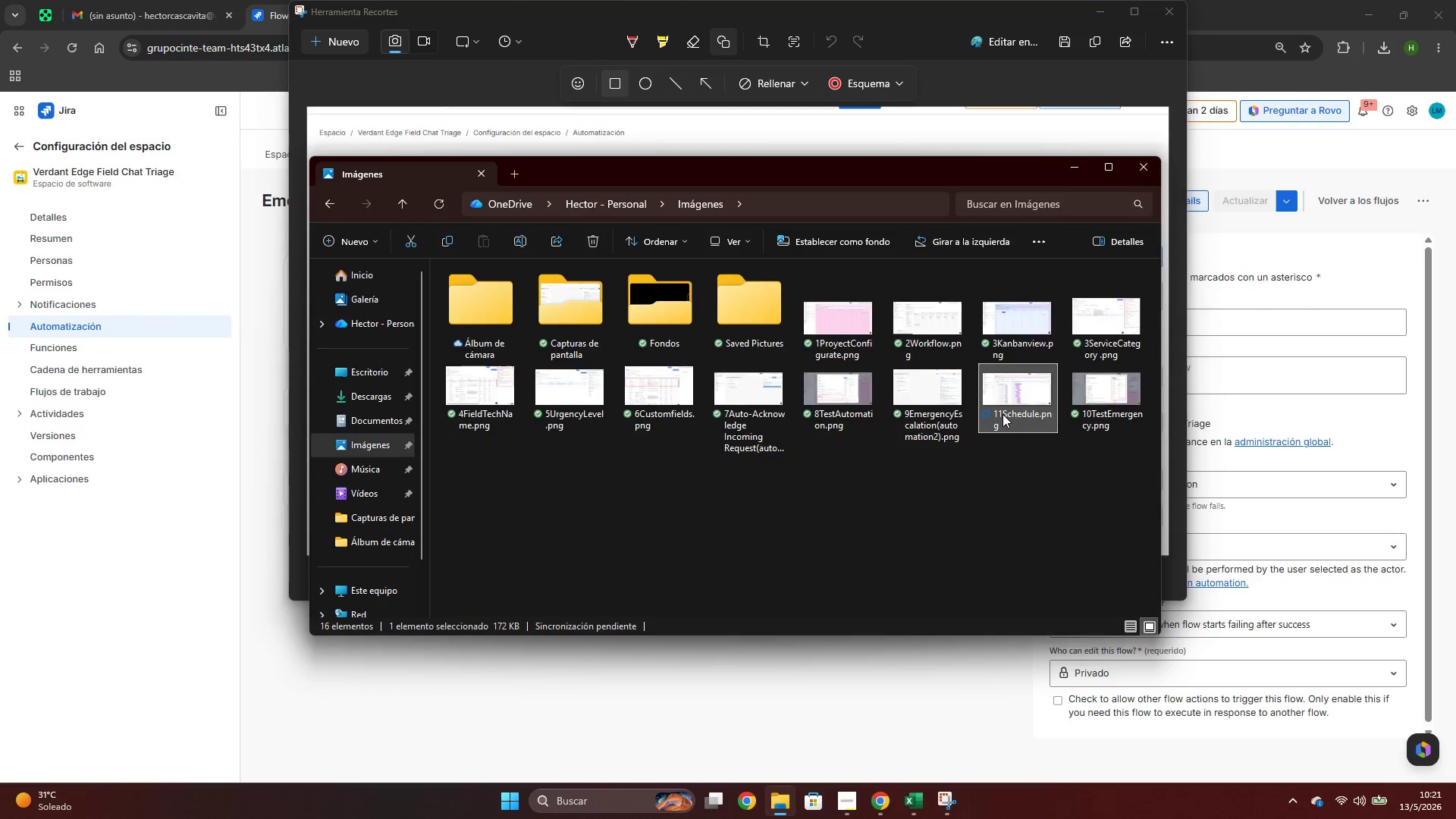 
key(Alt+Tab)
 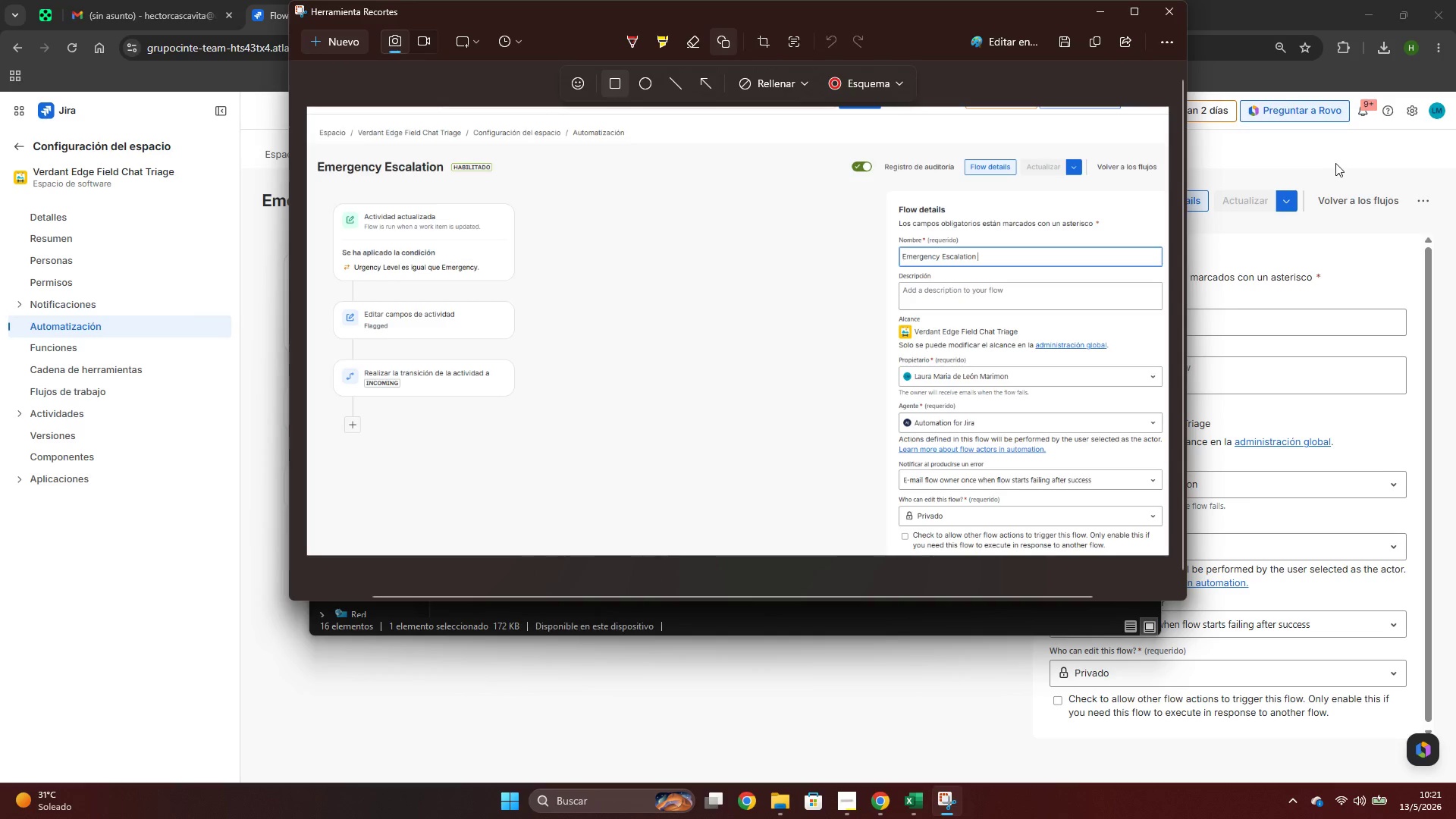 
left_click([1349, 155])
 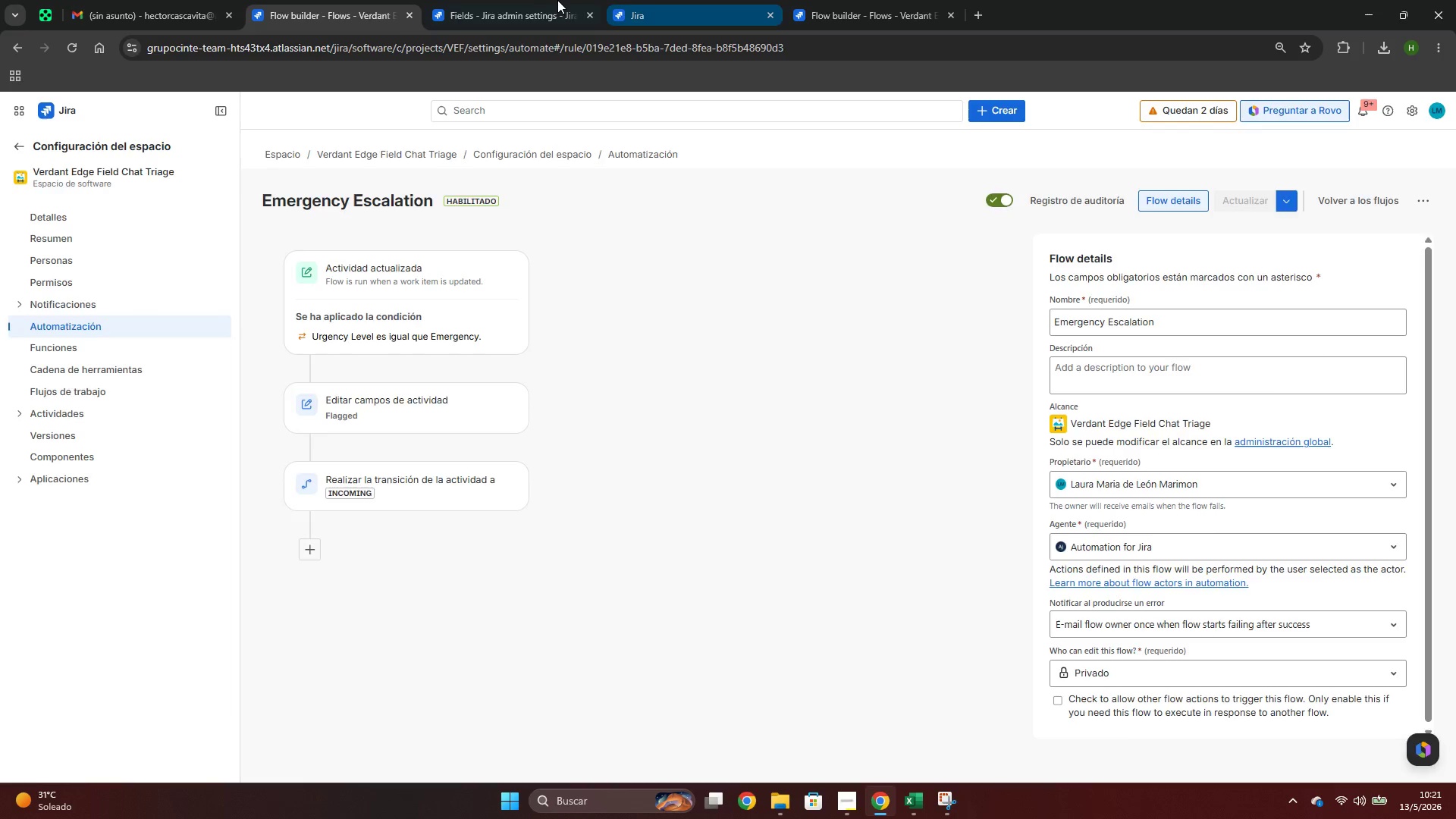 
left_click([551, 0])
 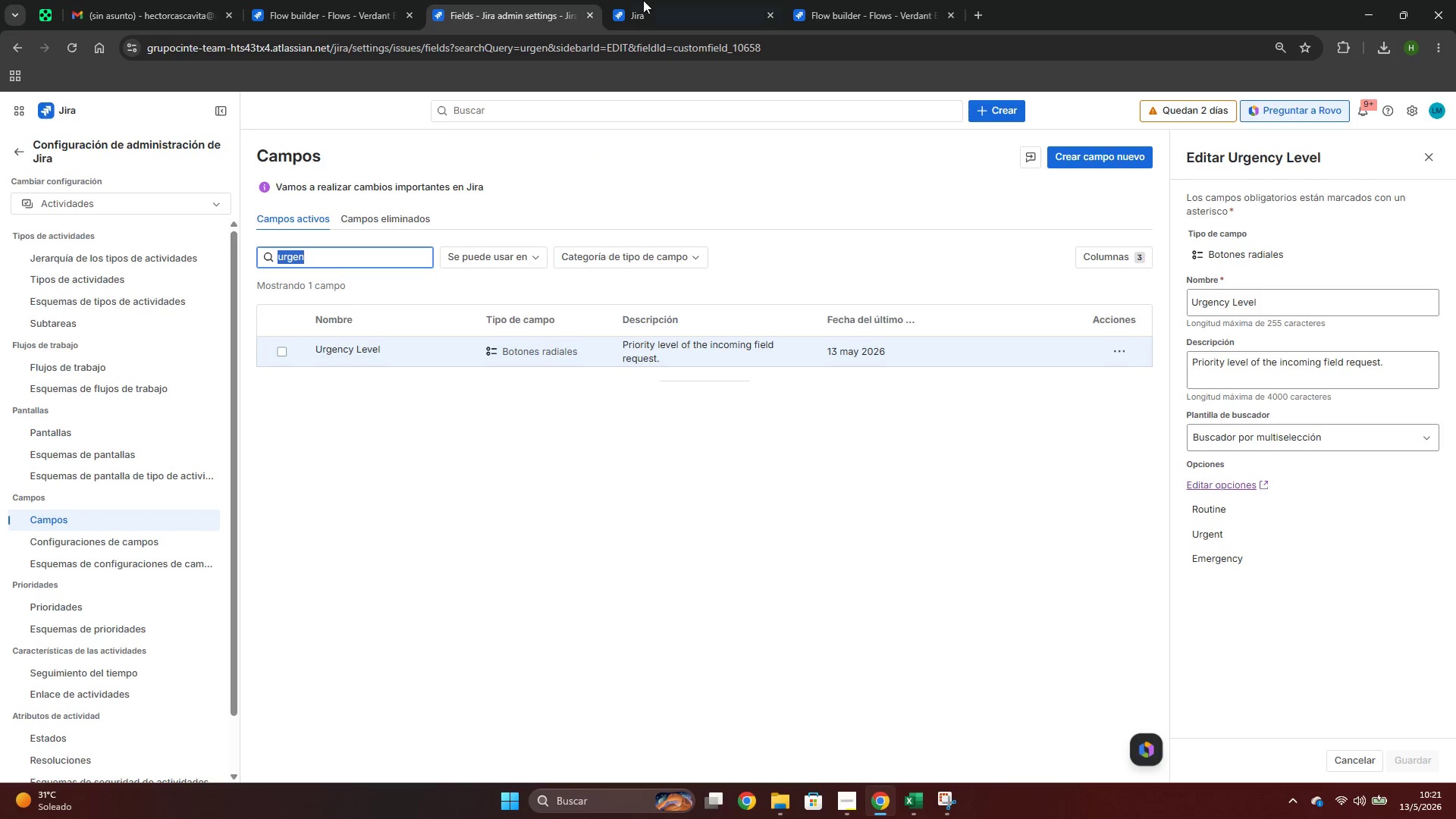 
left_click([657, 0])
 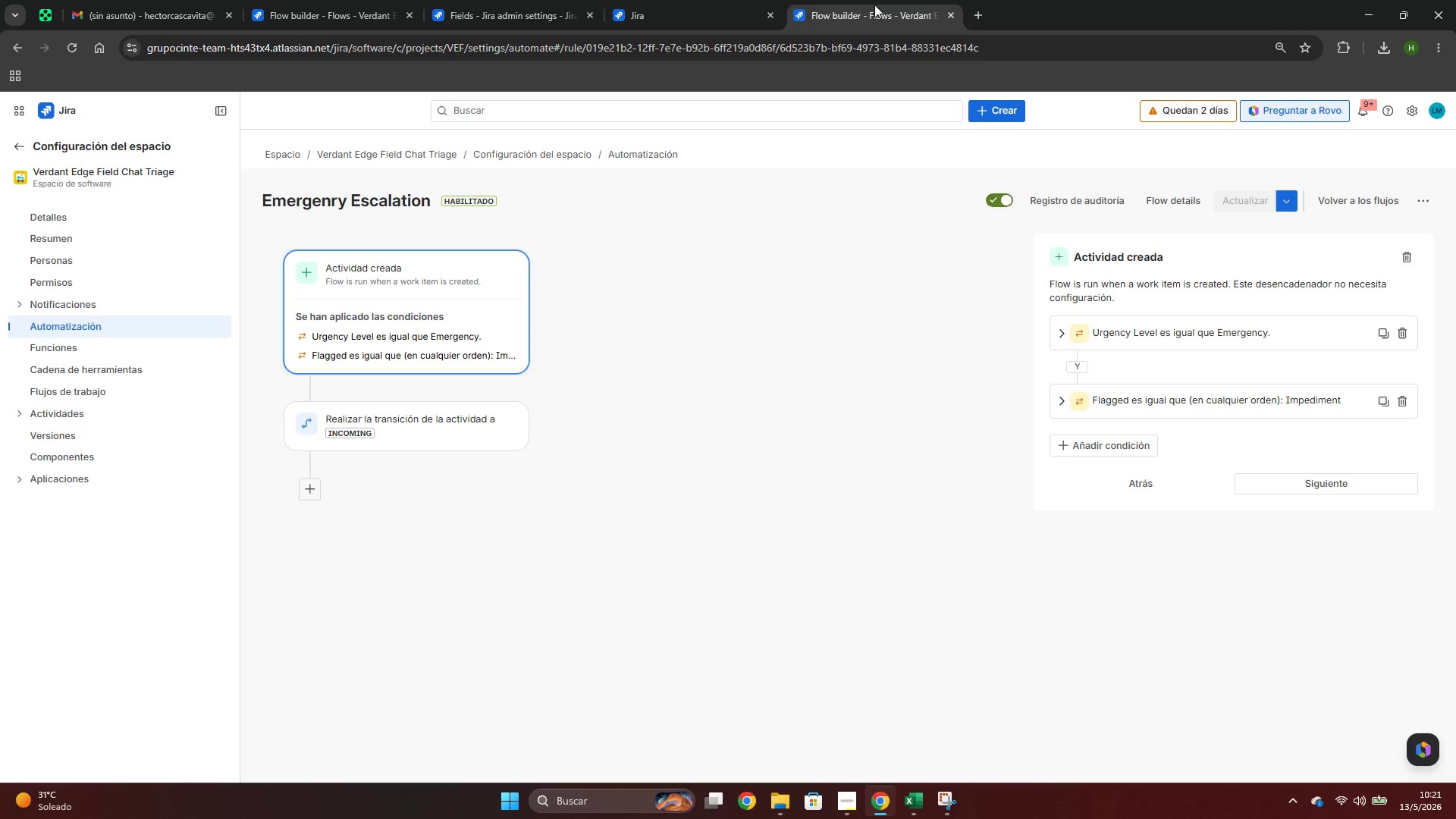 
double_click([482, 0])
 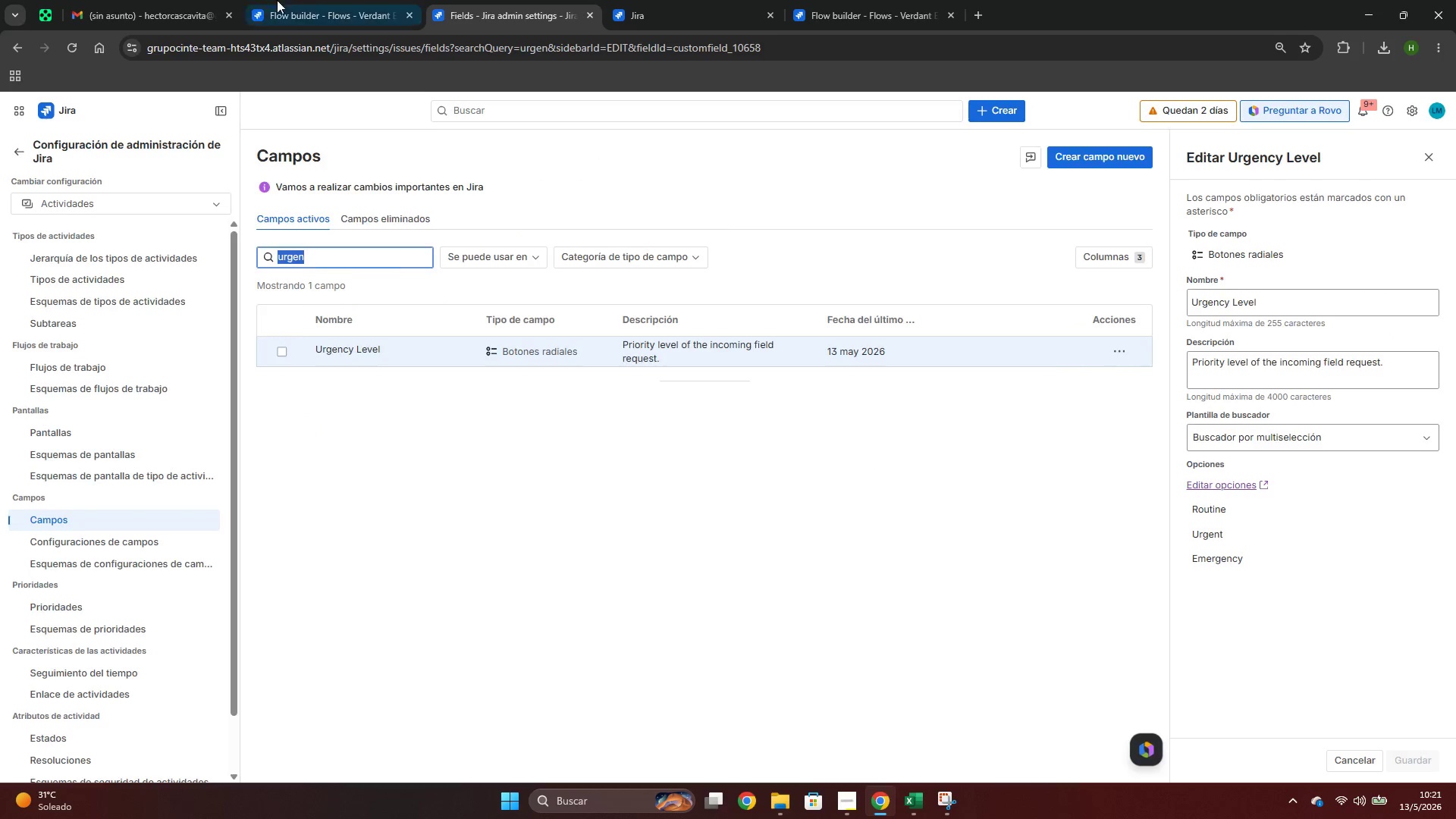 
triple_click([277, 0])
 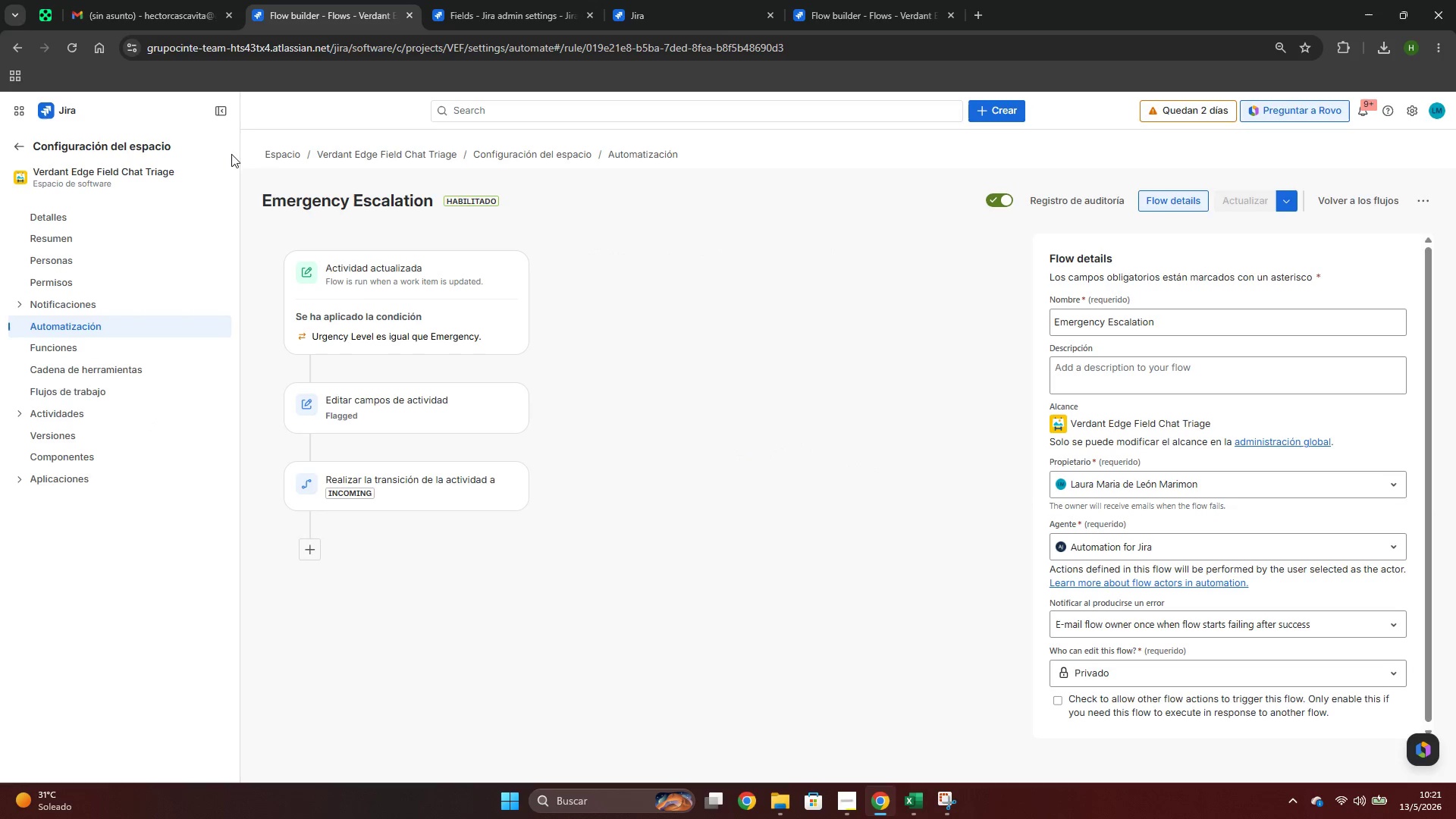 
scroll: coordinate [133, 240], scroll_direction: up, amount: 2.0
 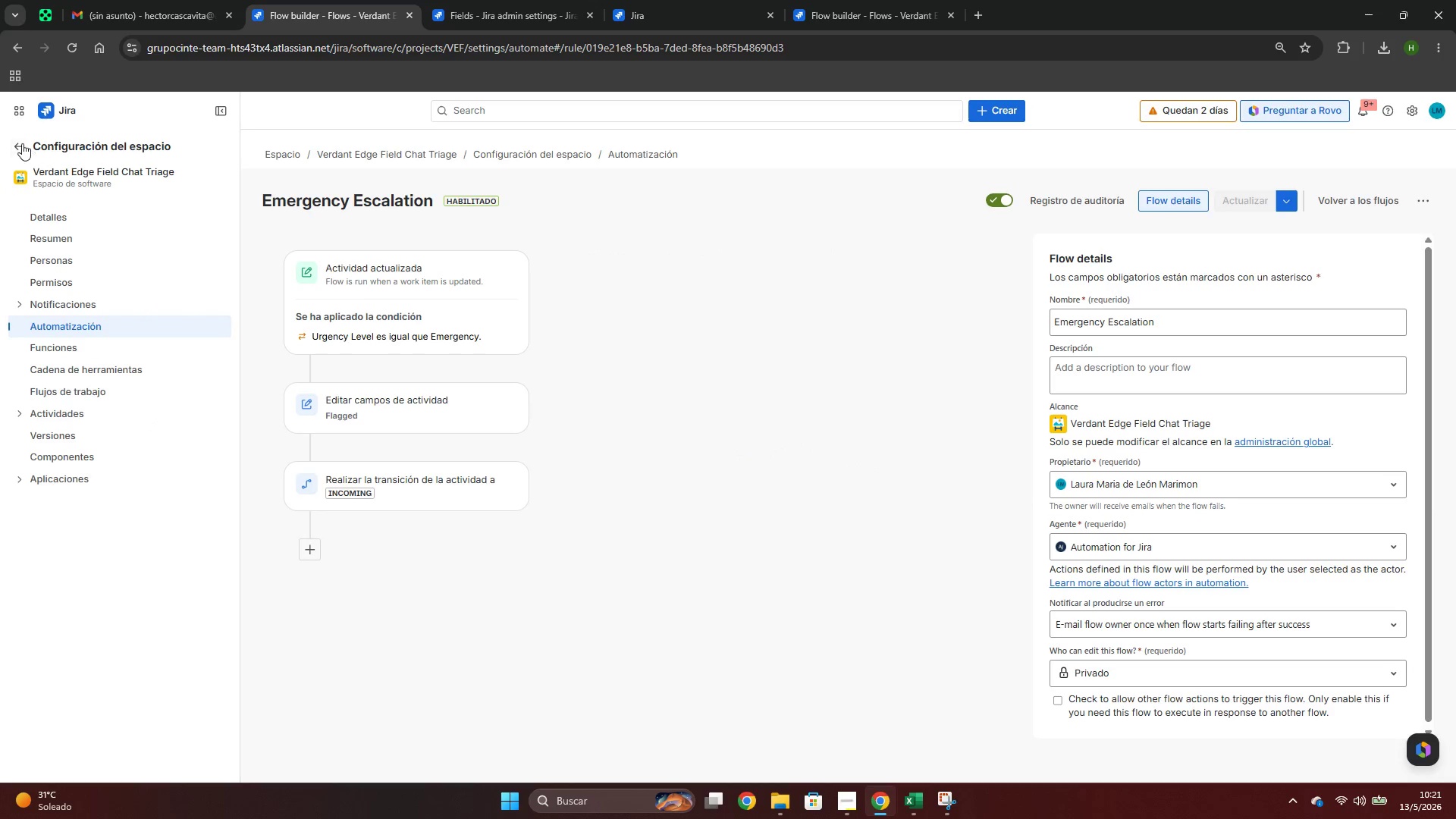 
left_click([19, 143])
 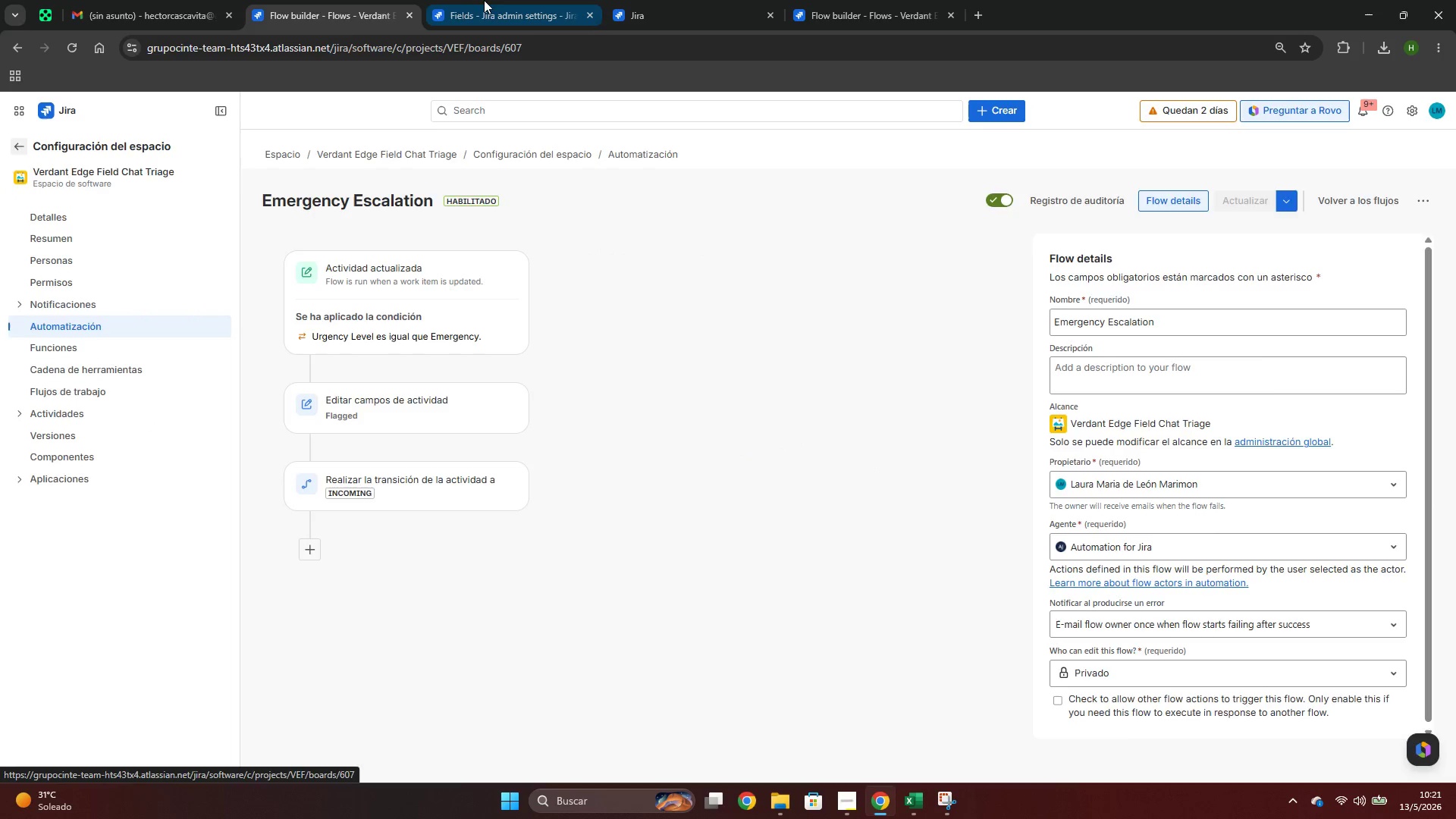 
left_click([485, 0])
 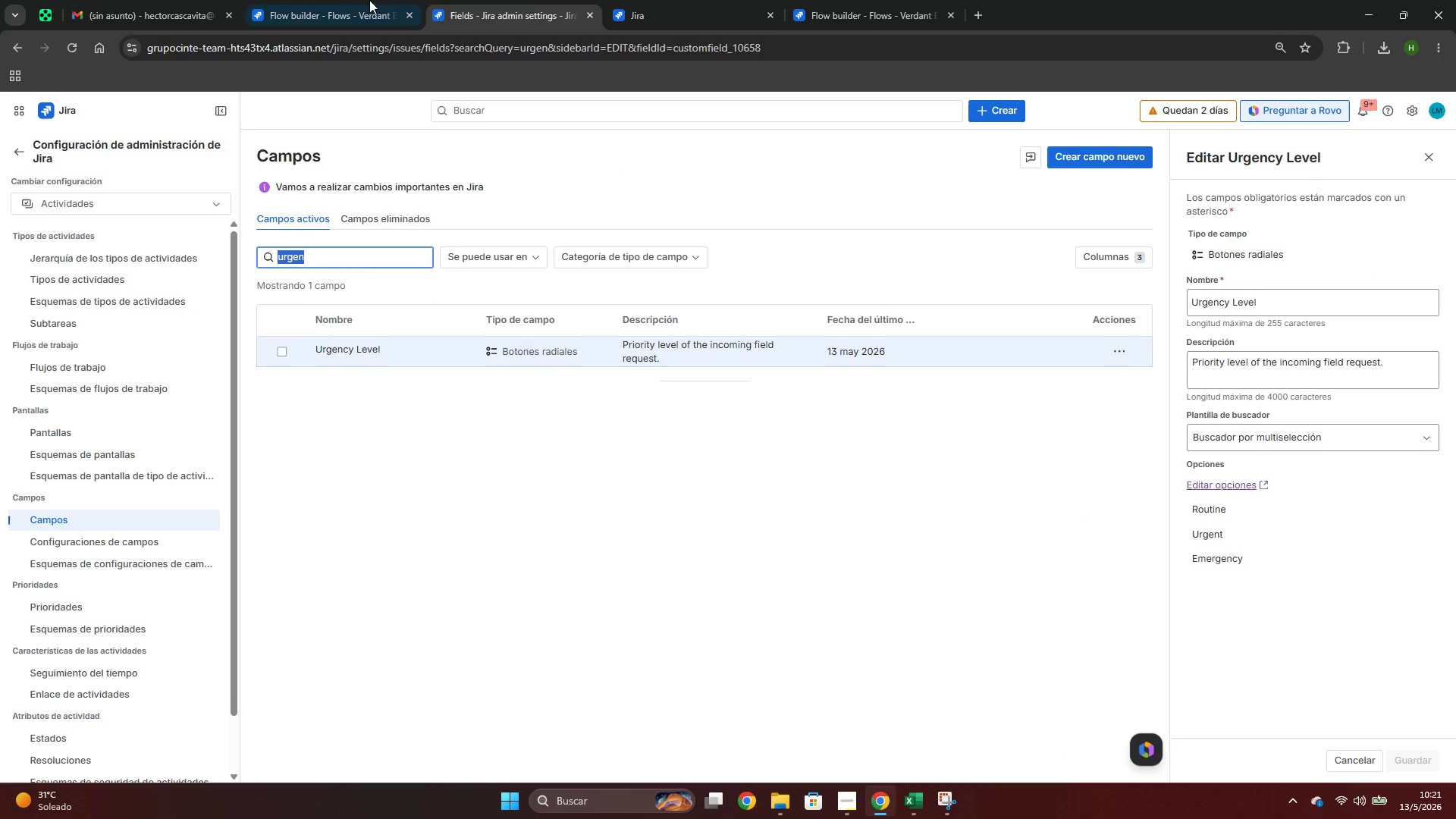 
left_click([356, 0])
 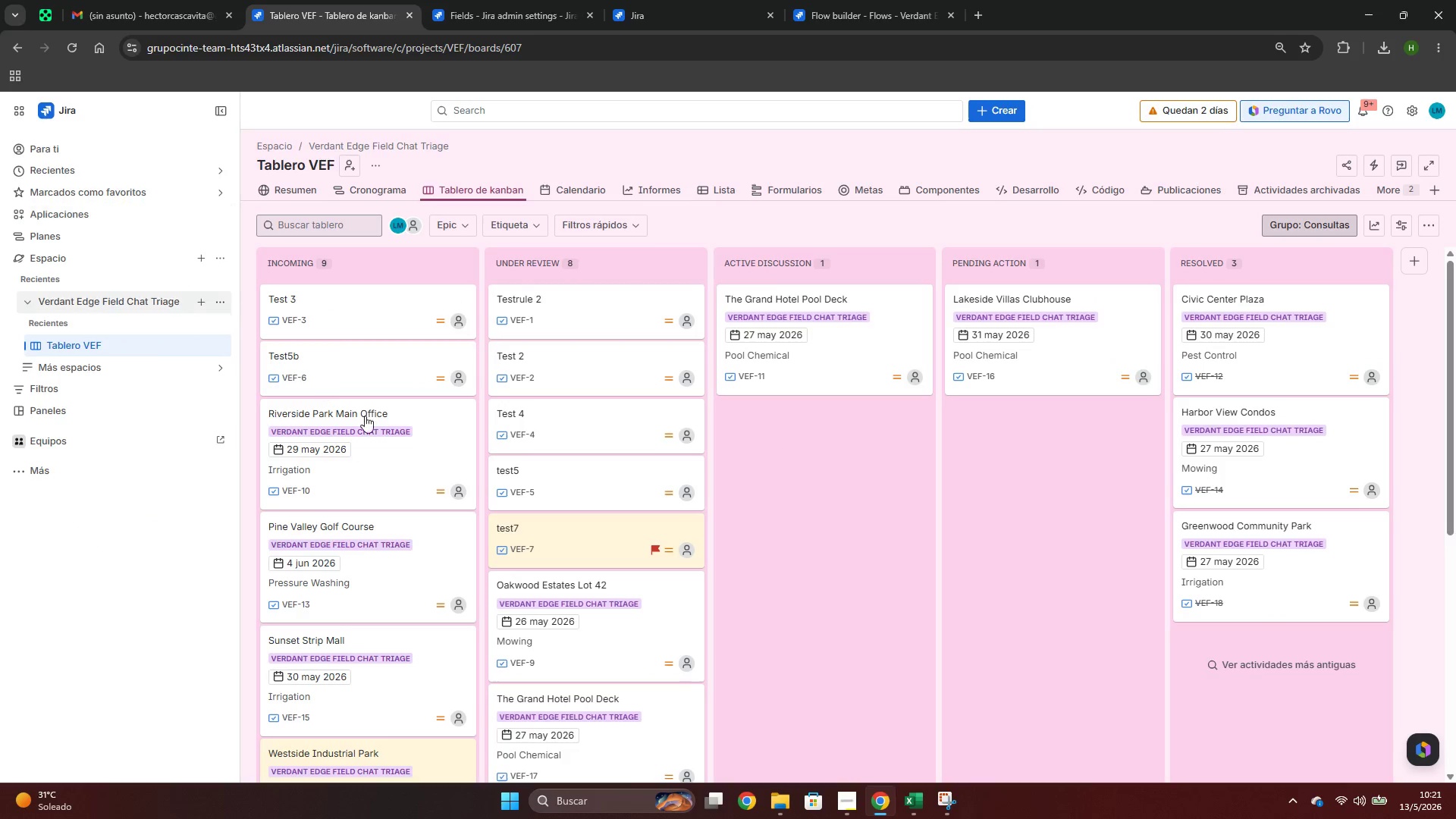 
hold_key(key=ControlLeft, duration=3.16)
scroll: coordinate [879, 536], scroll_direction: down, amount: 3.0
 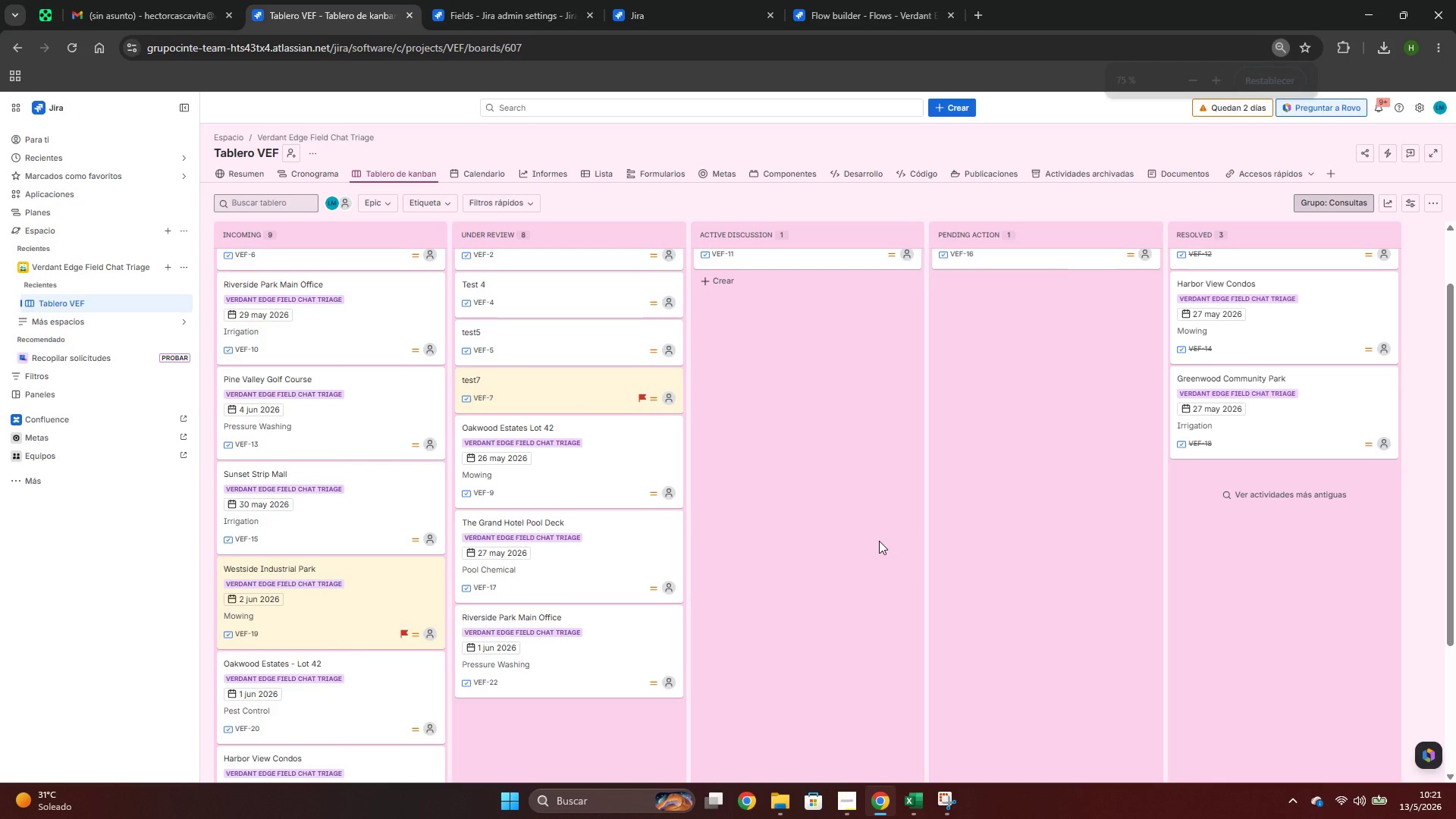 
hold_key(key=ControlLeft, duration=0.73)
scroll: coordinate [879, 541], scroll_direction: down, amount: 2.0
 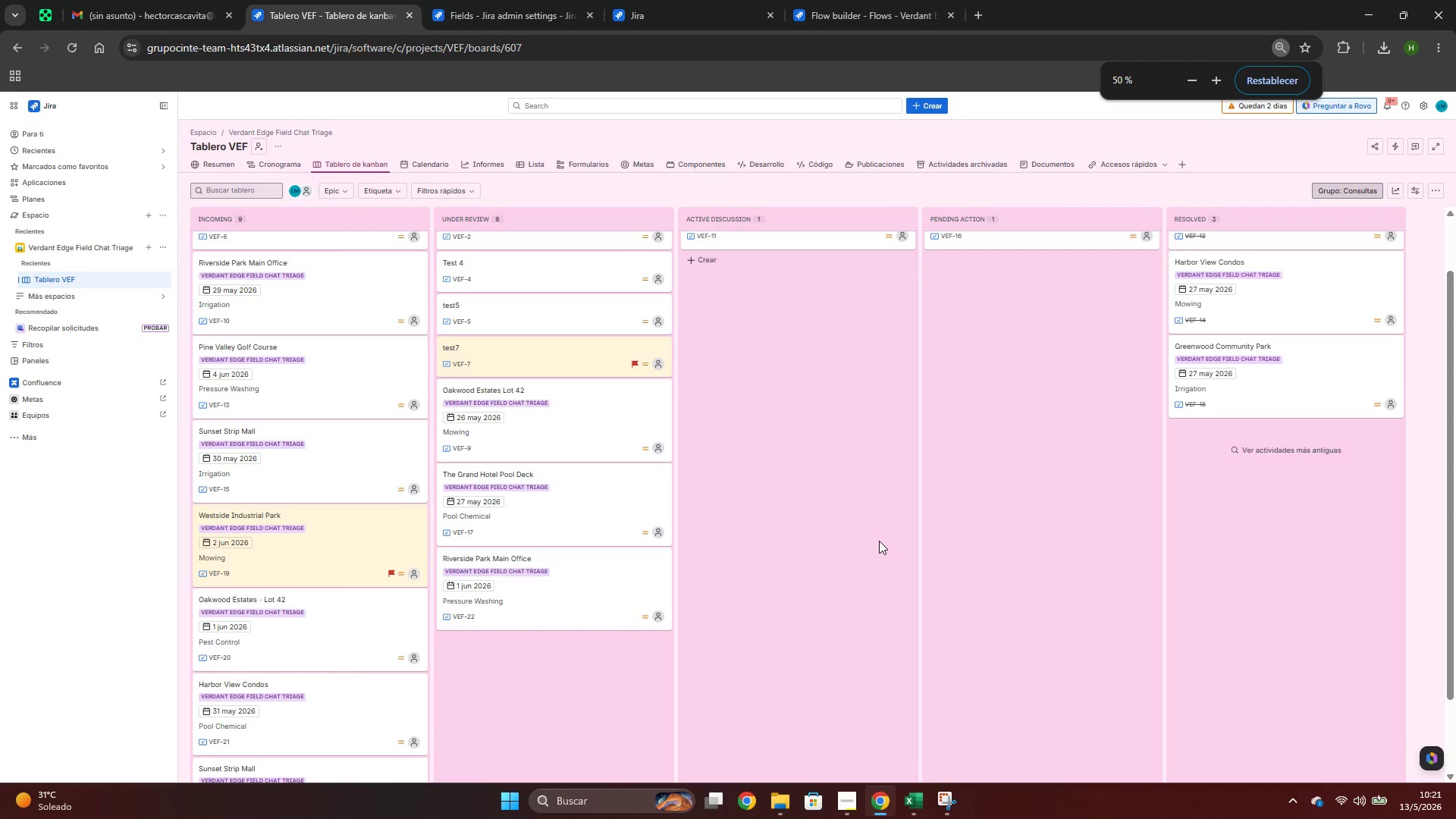 
hold_key(key=ControlLeft, duration=0.38)
 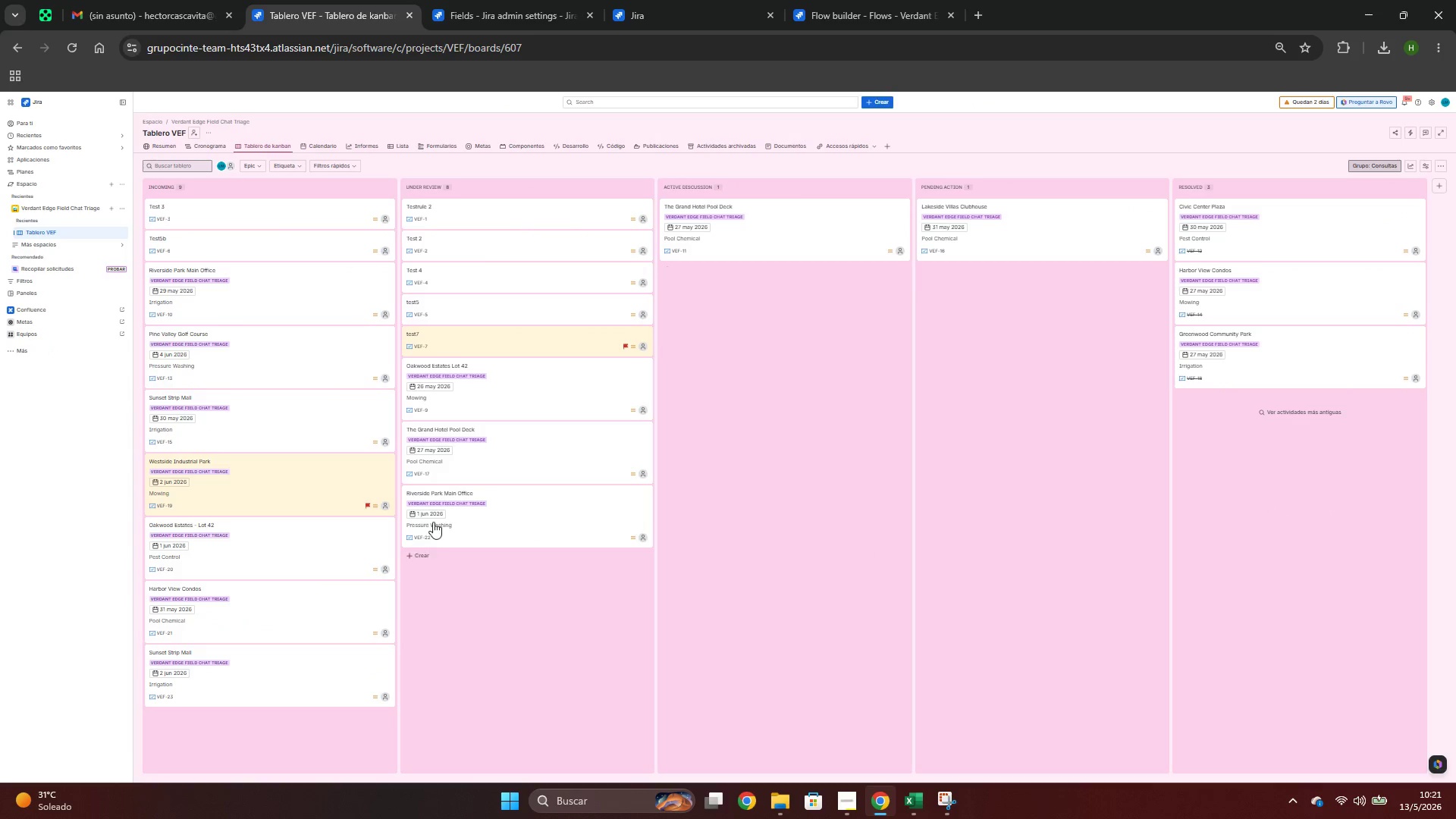 
scroll: coordinate [879, 541], scroll_direction: up, amount: 1.0
 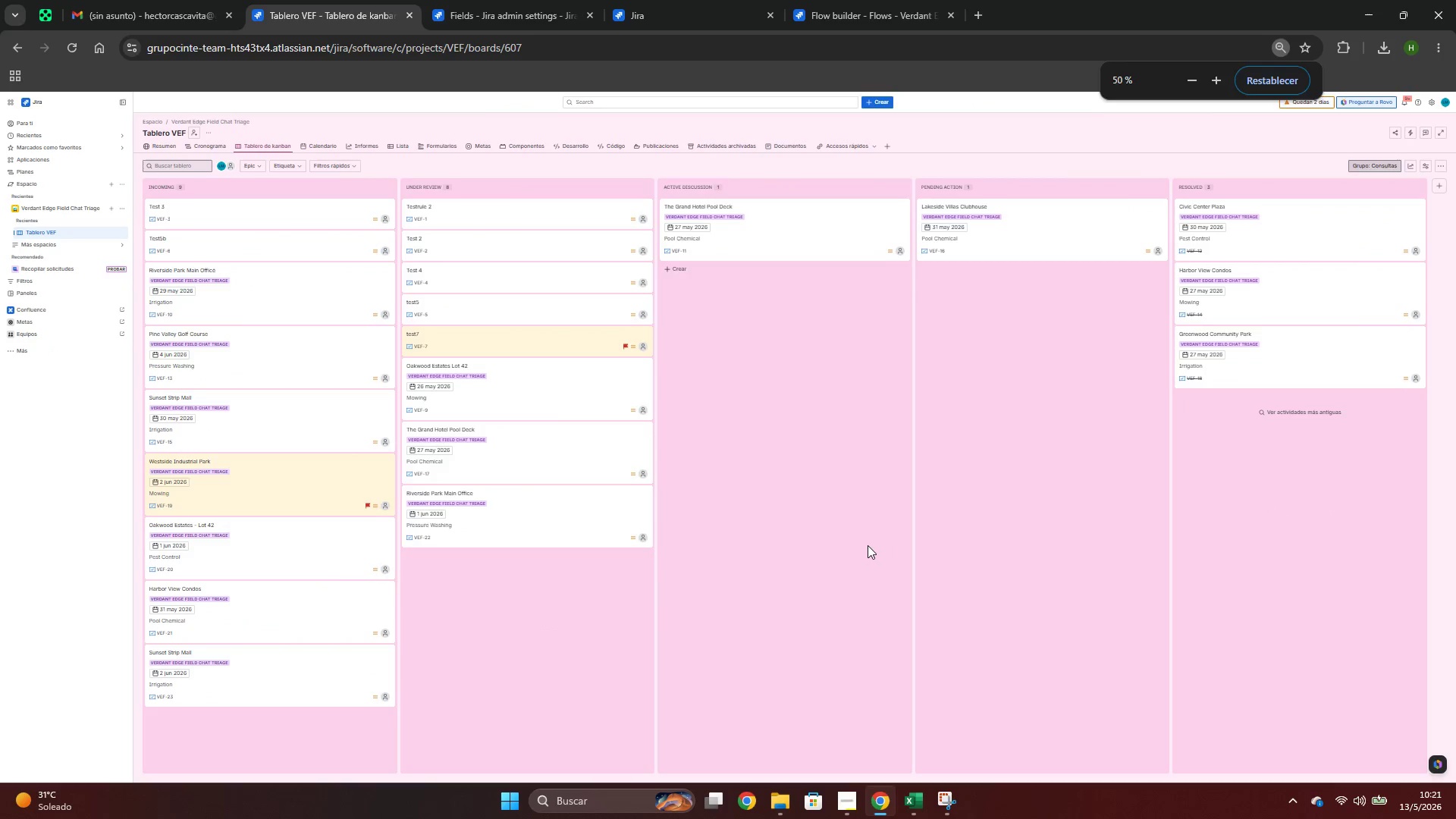 
key(Control+ControlLeft)
 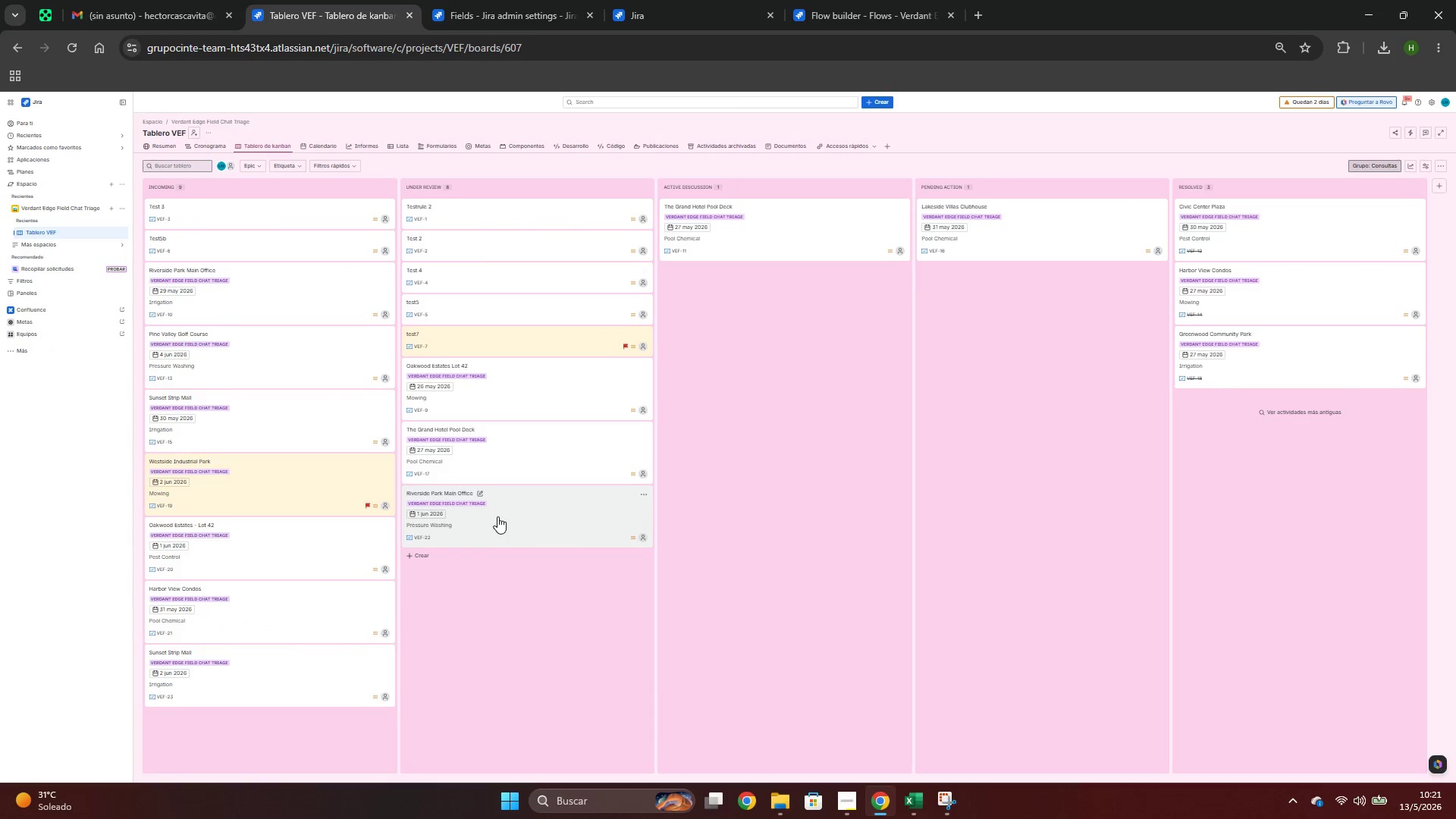 
hold_key(key=ControlLeft, duration=0.42)
 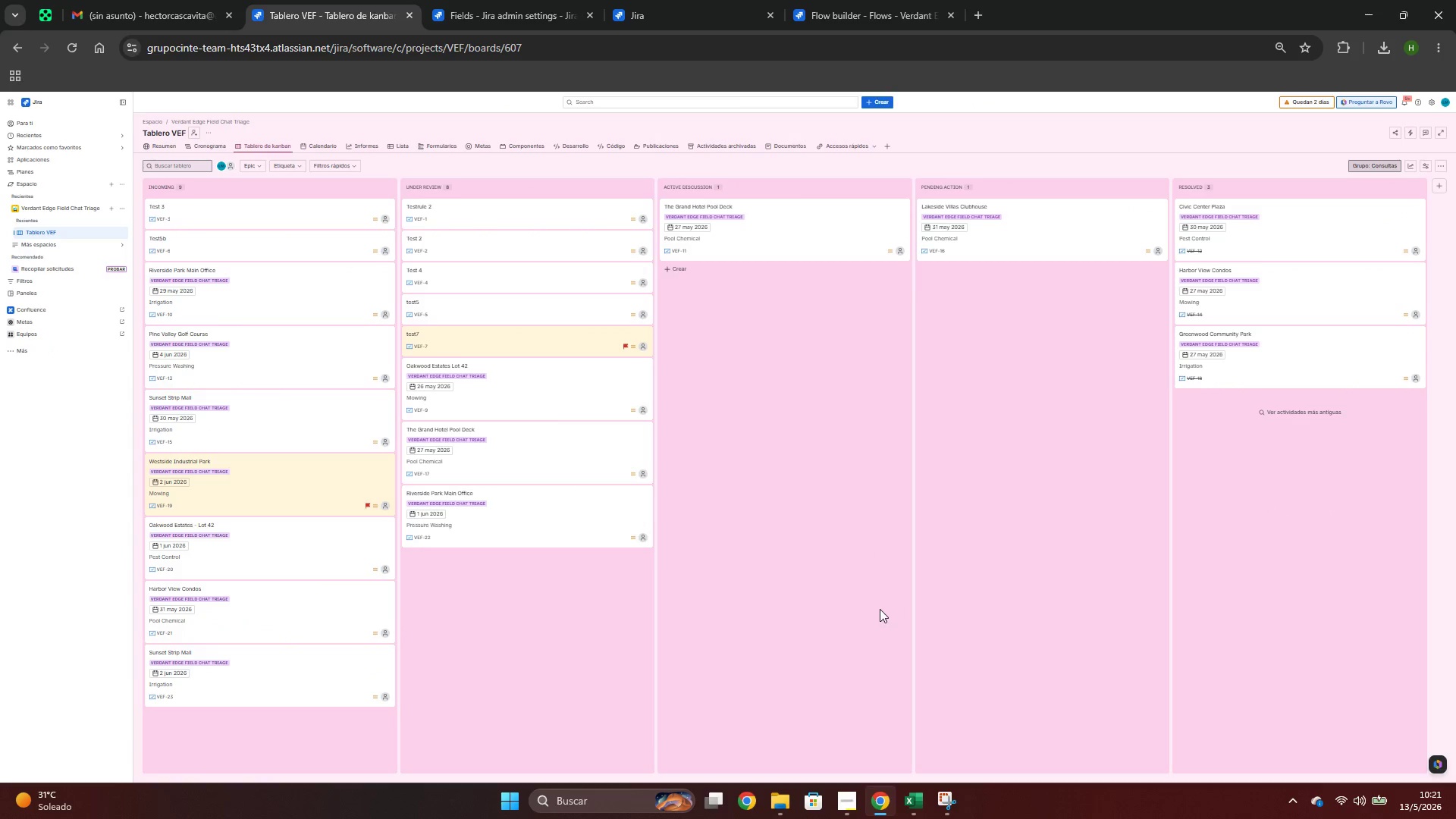 
key(Meta+Shift+S)
 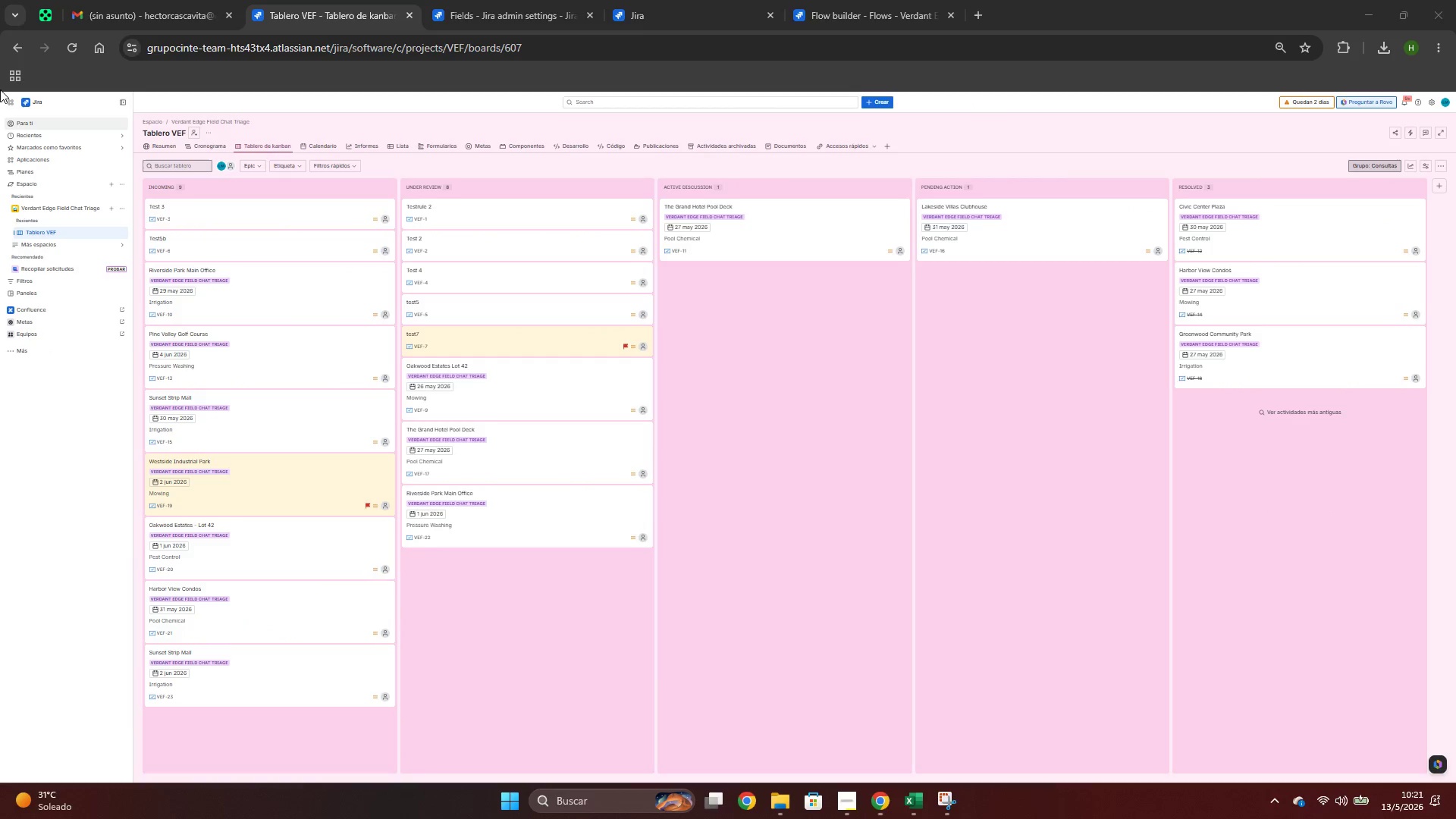 
left_click_drag(start_coordinate=[0, 89], to_coordinate=[1450, 787])
 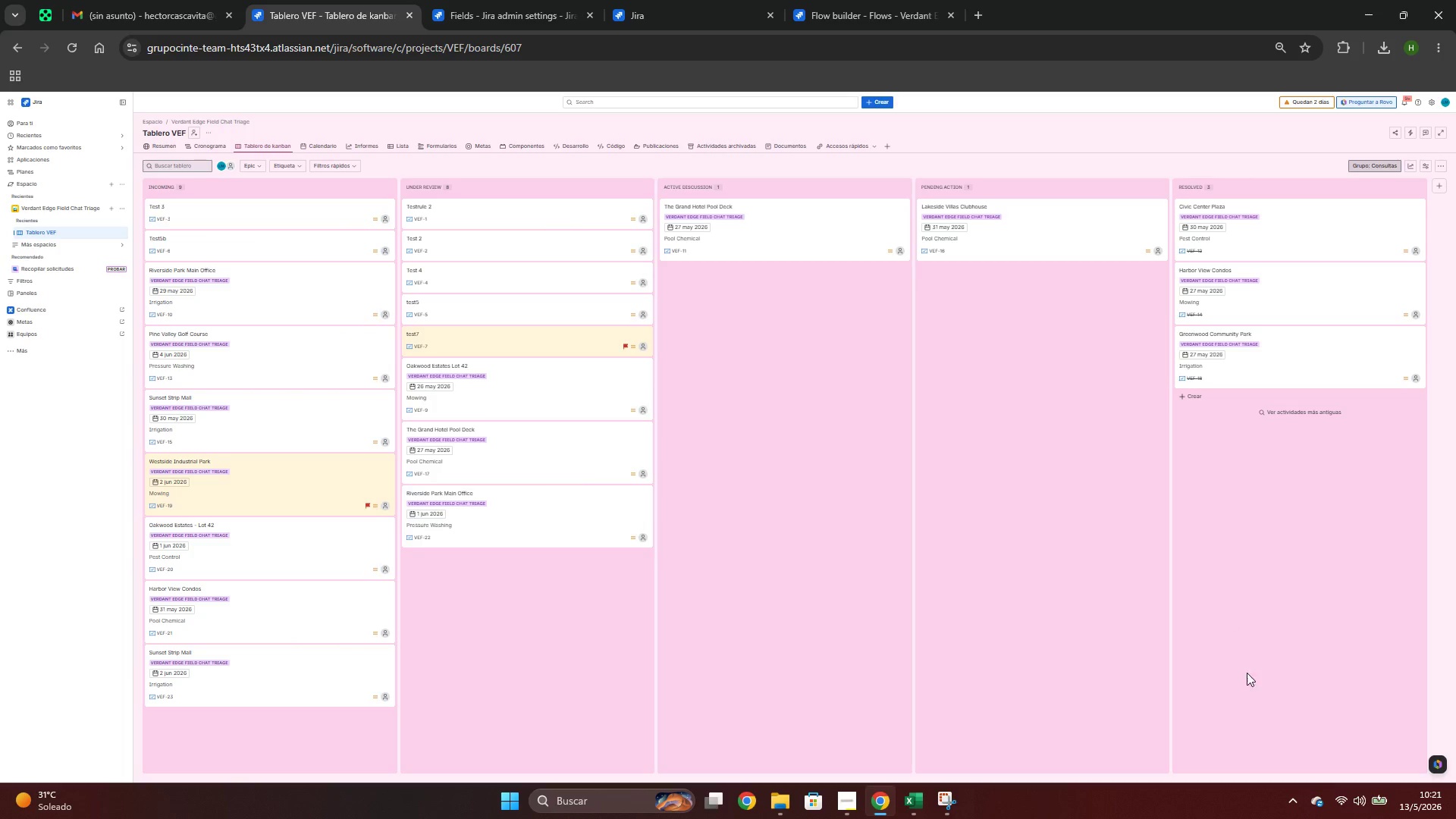 
left_click([1274, 662])
 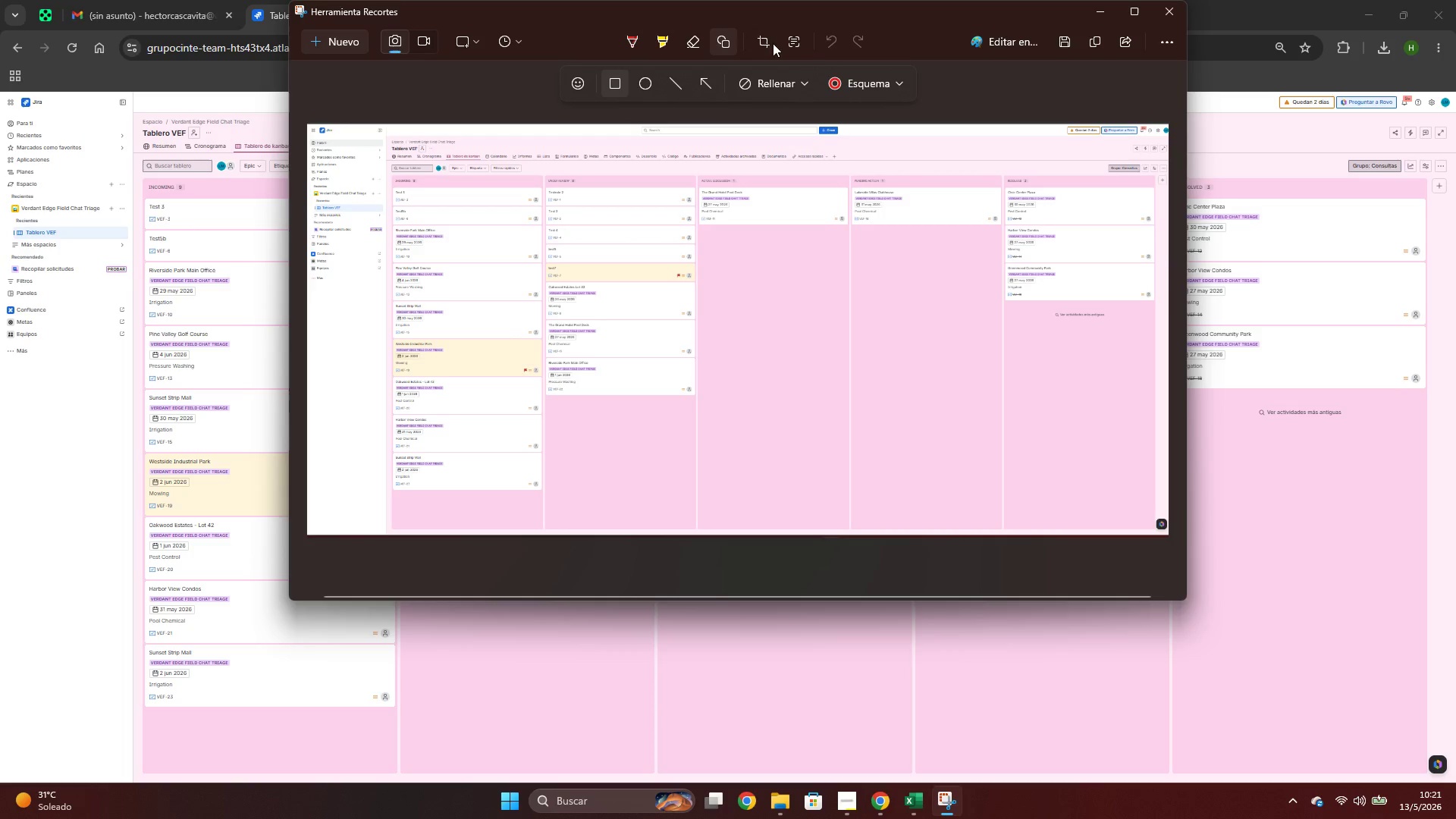 
left_click([1056, 41])
 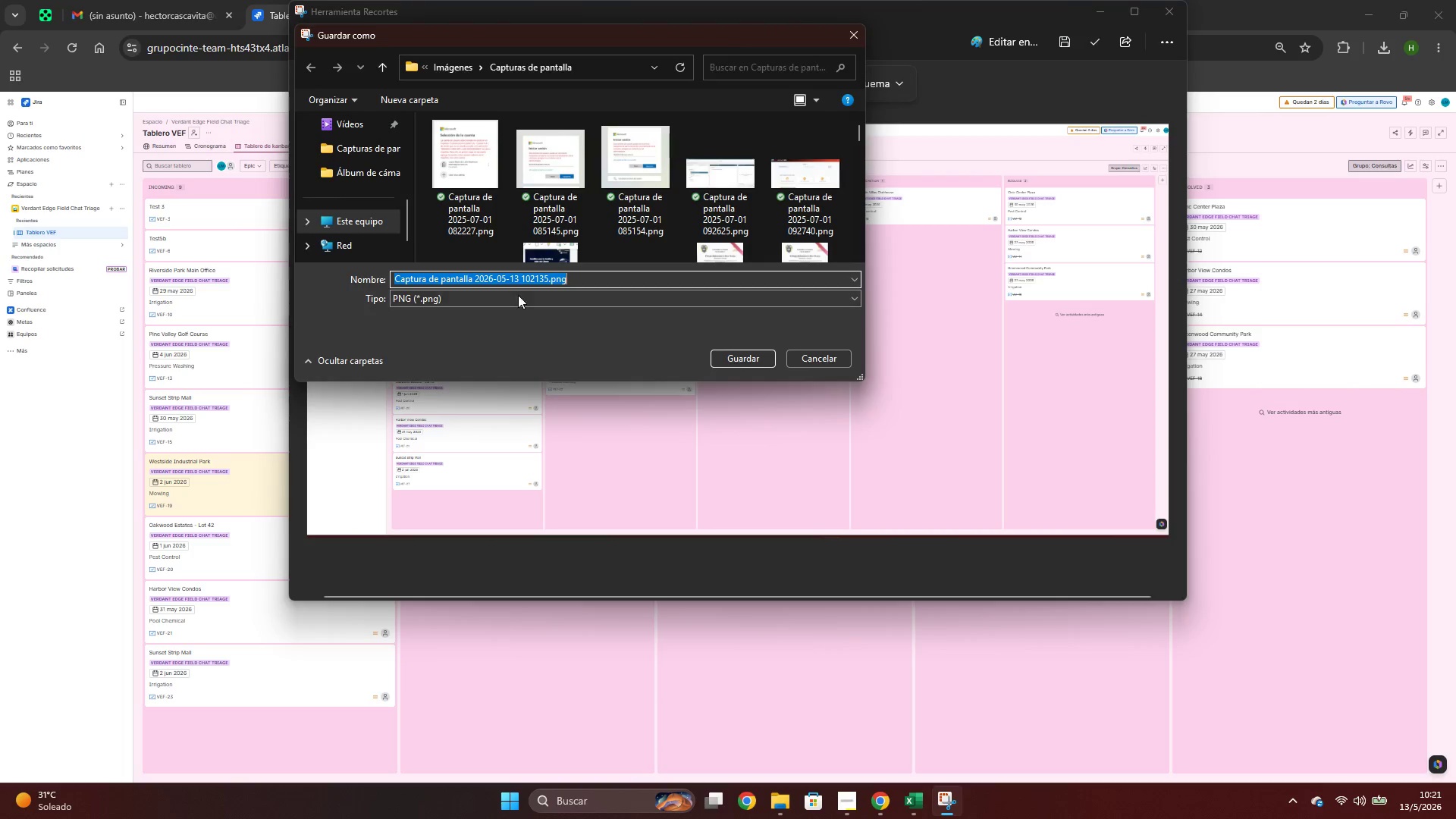 
scroll: coordinate [367, 154], scroll_direction: down, amount: 7.0
 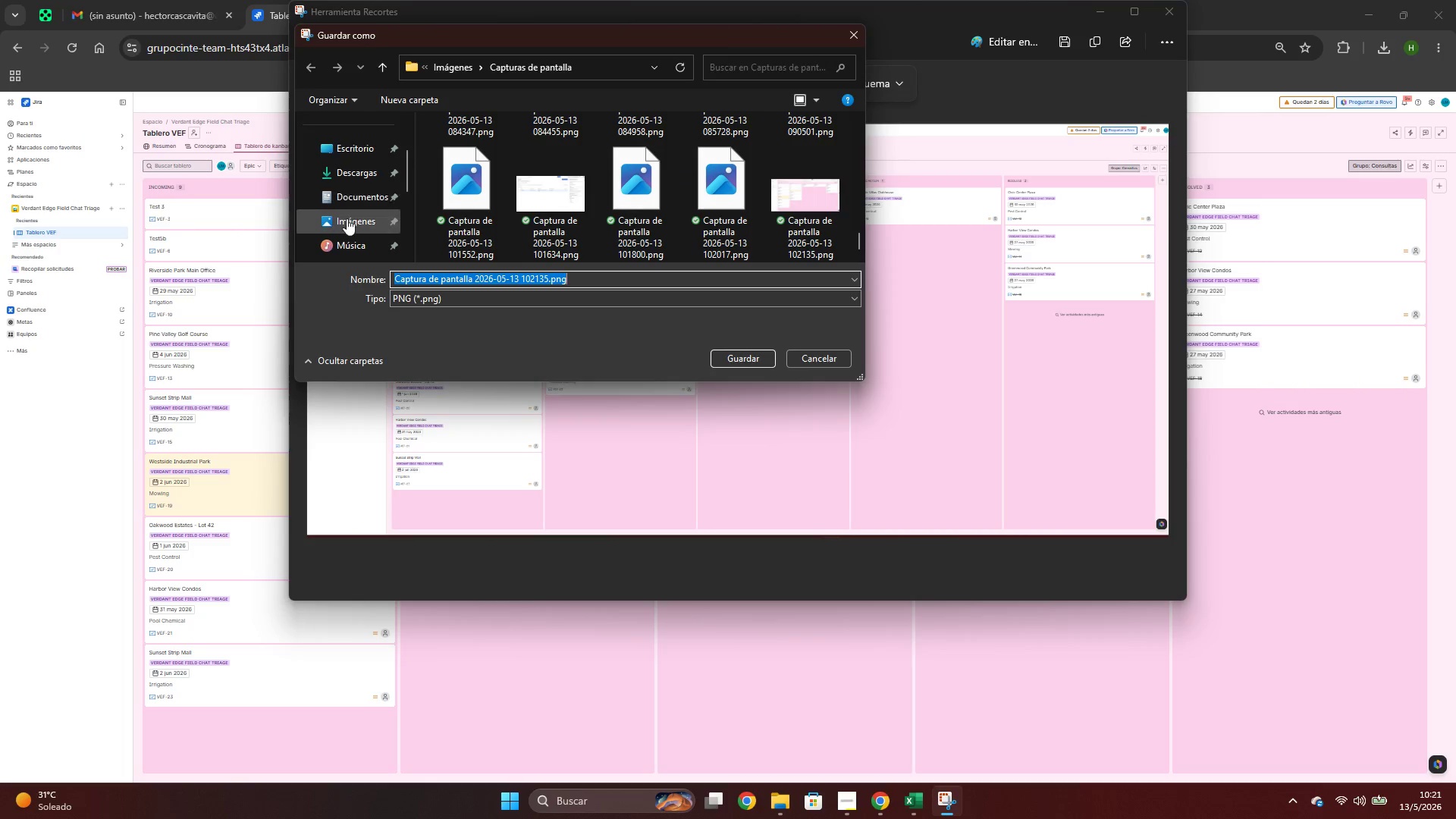 
left_click([350, 218])
 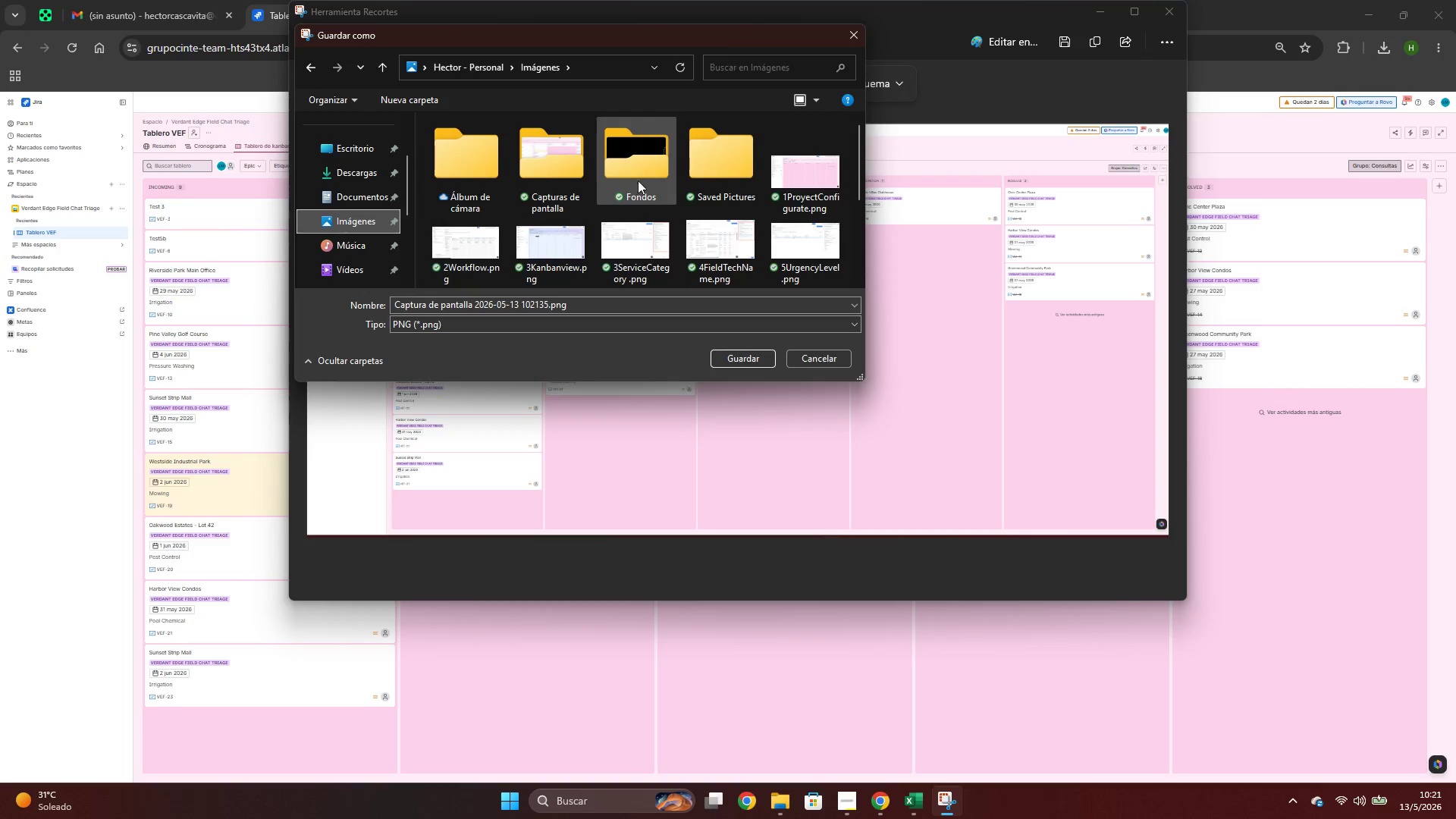 
scroll: coordinate [704, 216], scroll_direction: down, amount: 3.0
 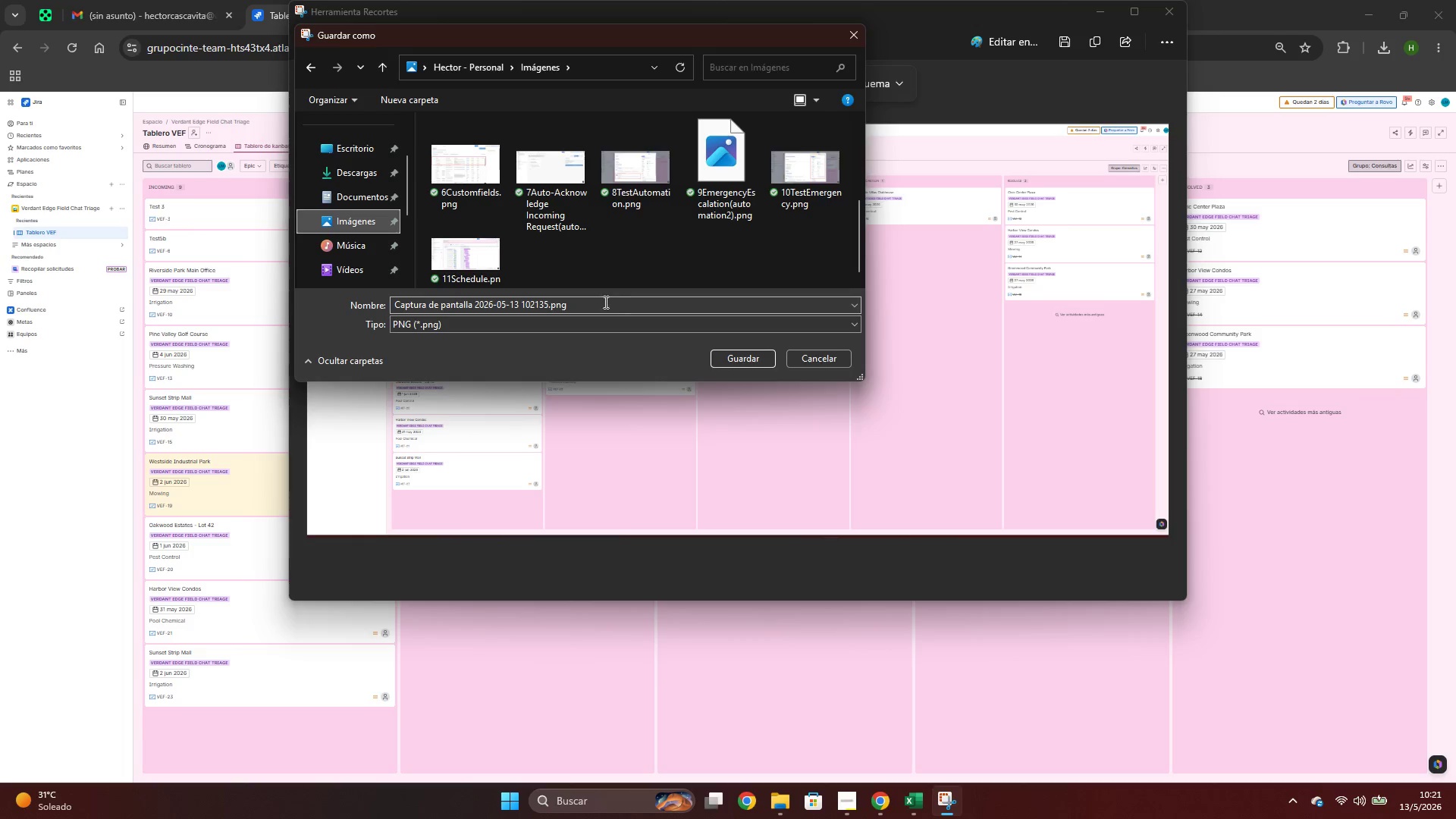 
left_click([604, 305])
 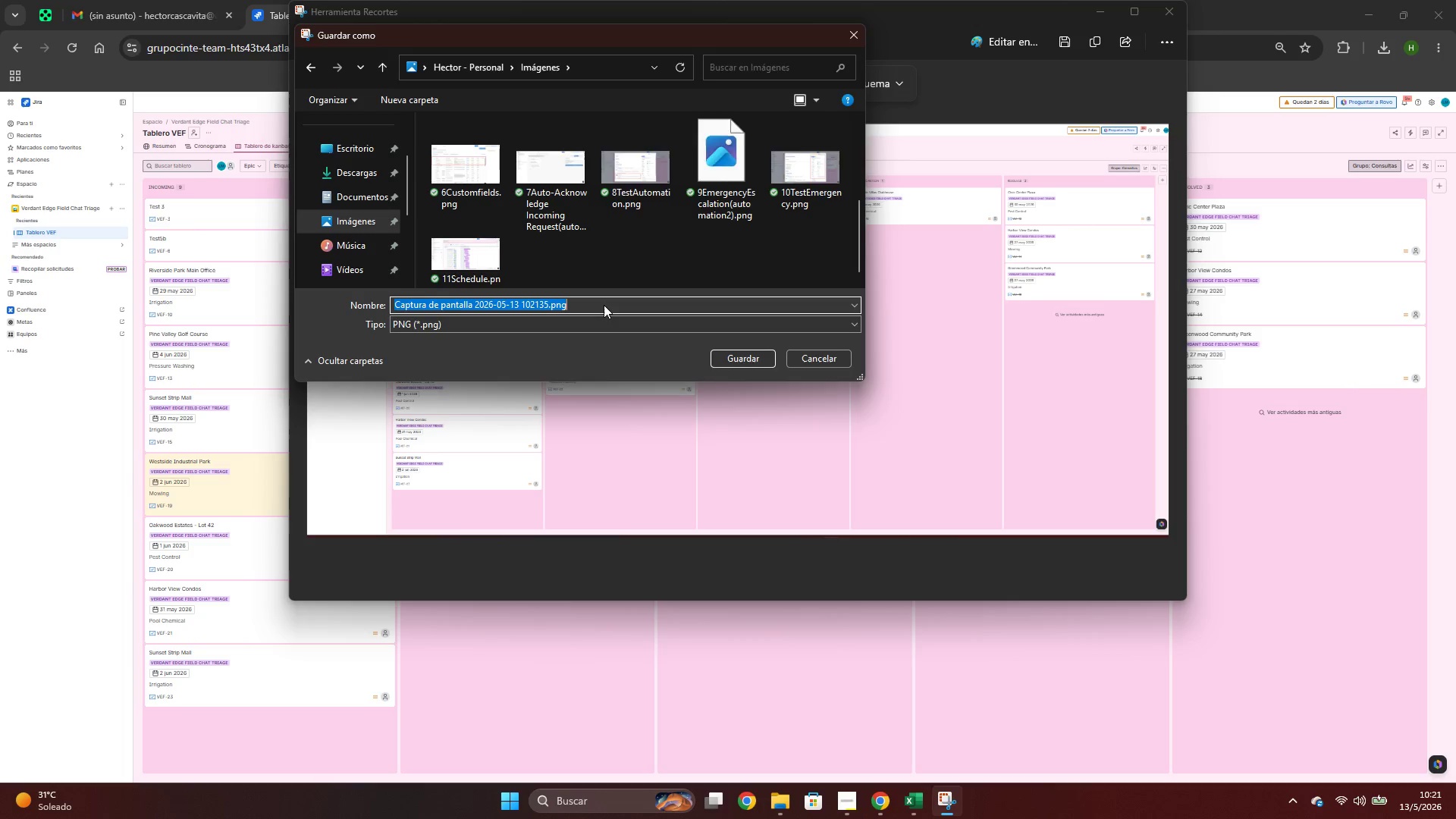 
type(12Kanbanboard)
key(Tab)
 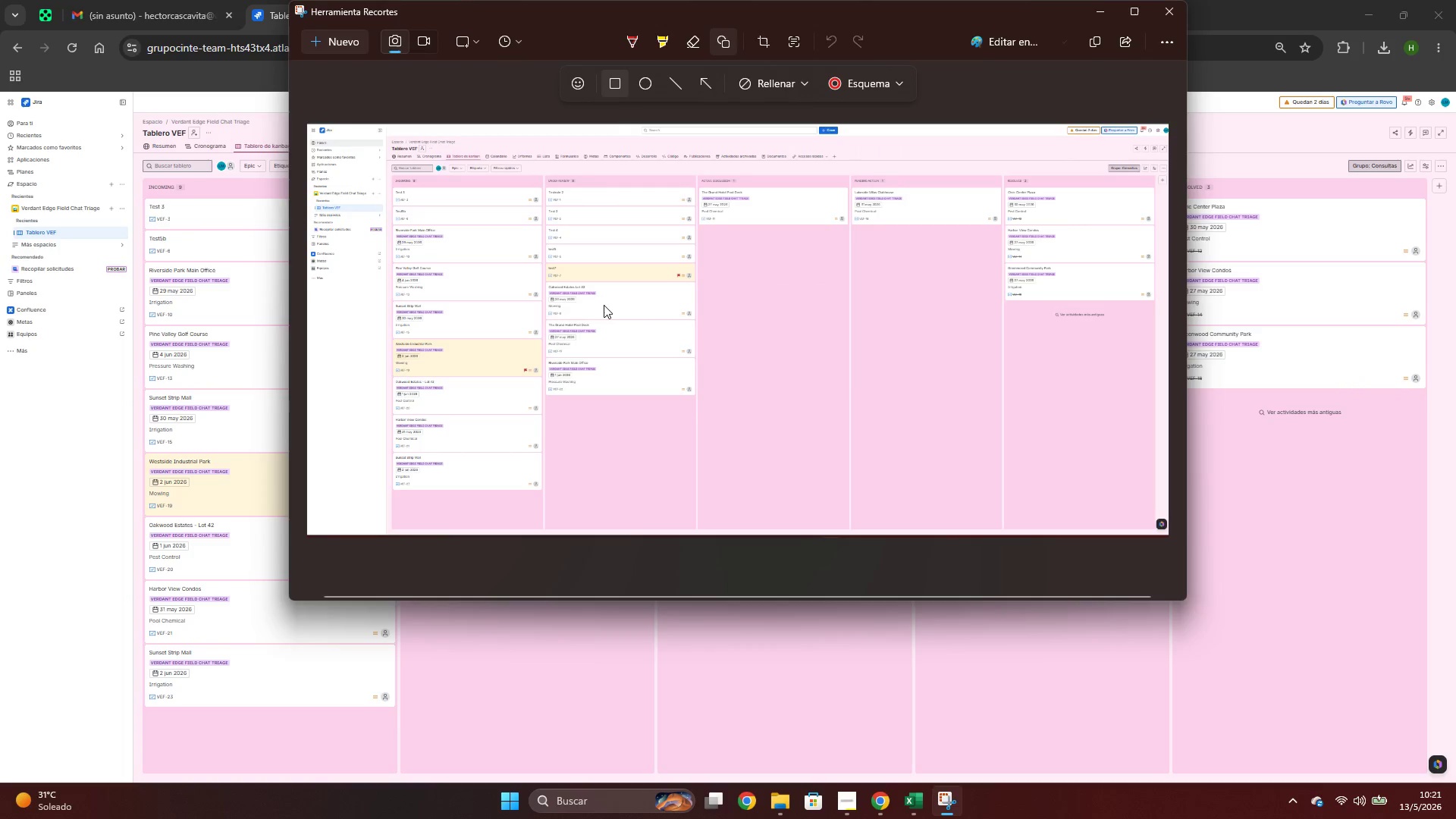 
 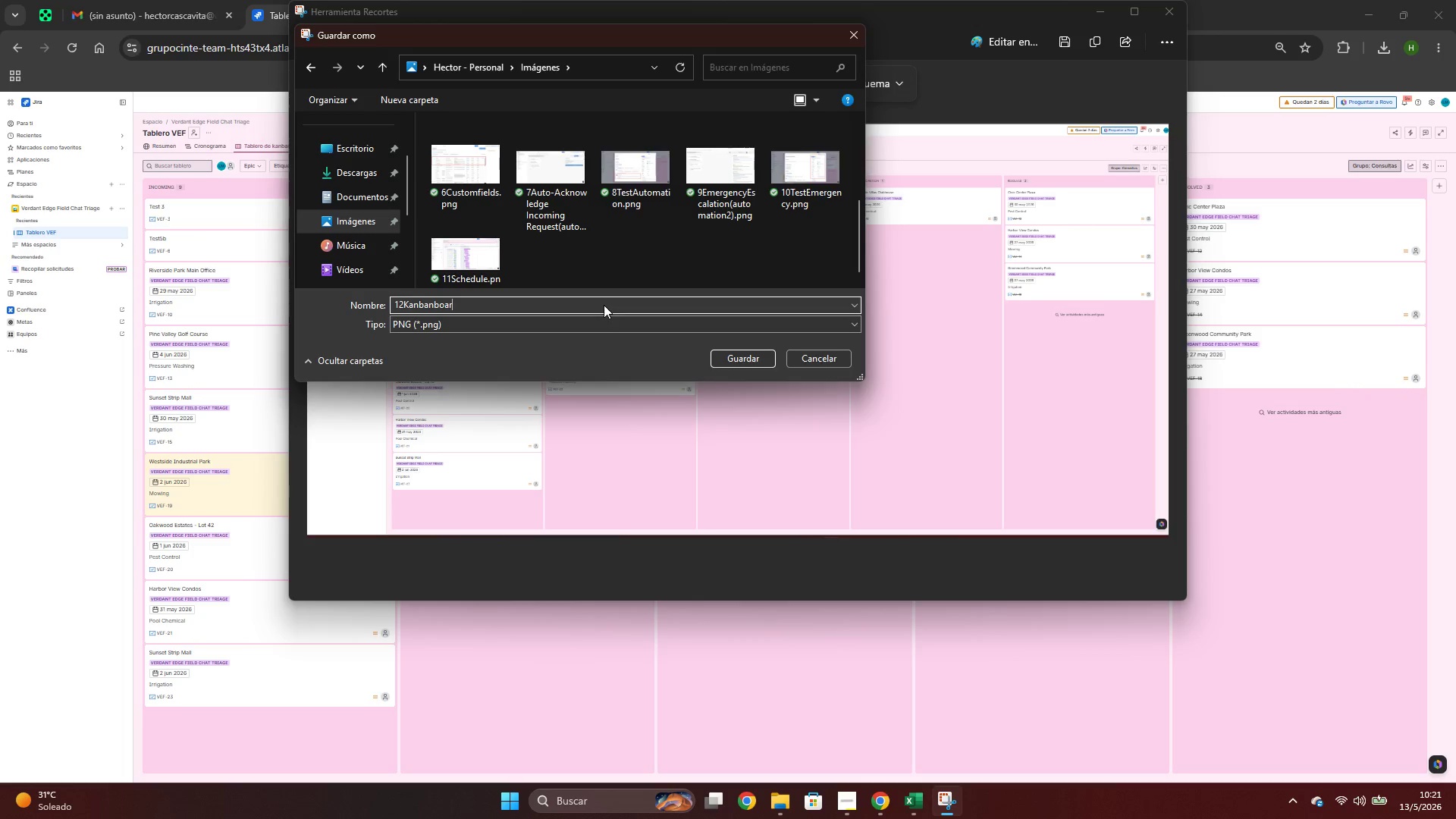 
key(Enter)
 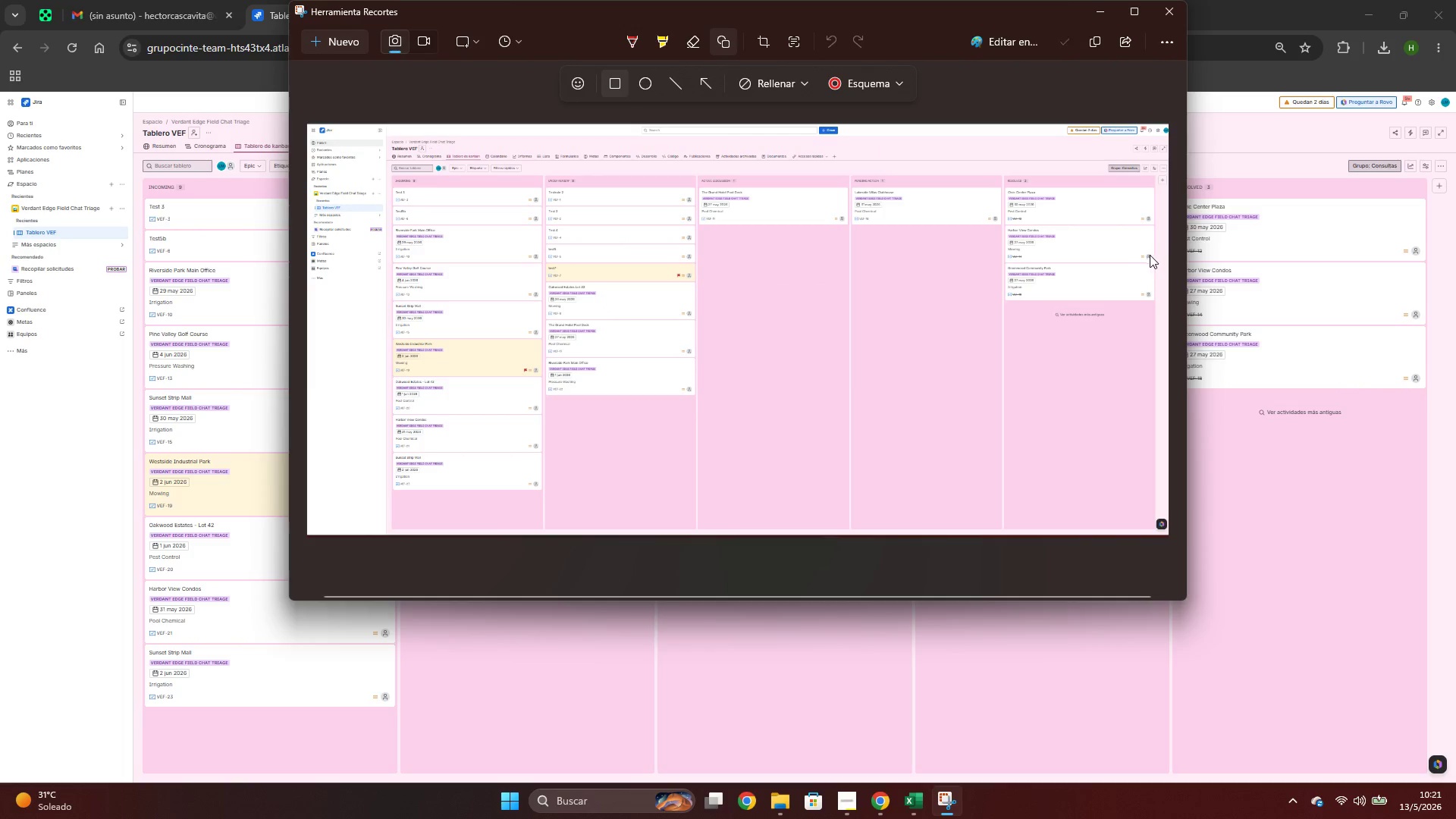 
key(Alt+AltLeft)
 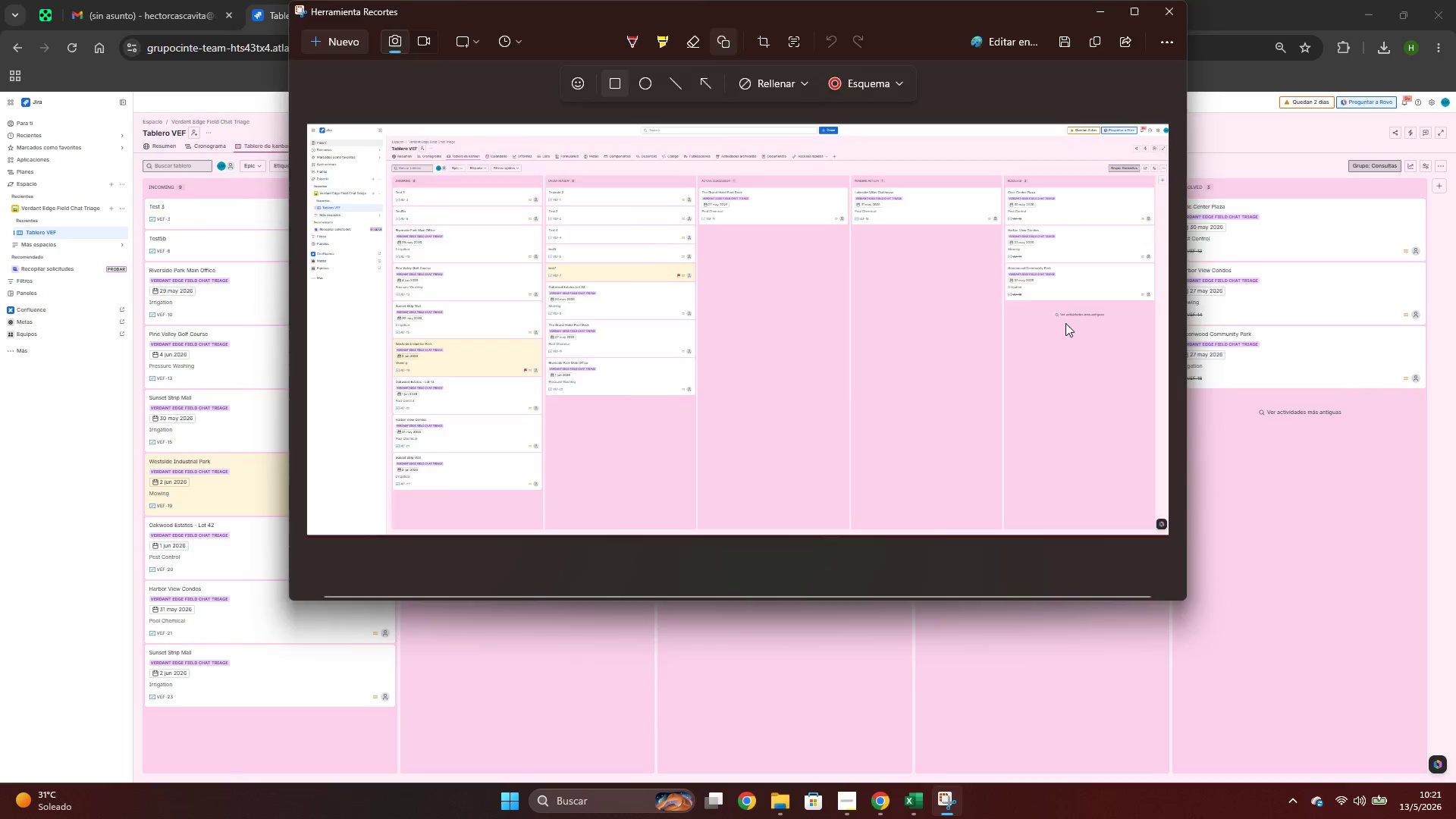 
key(Alt+Tab)
 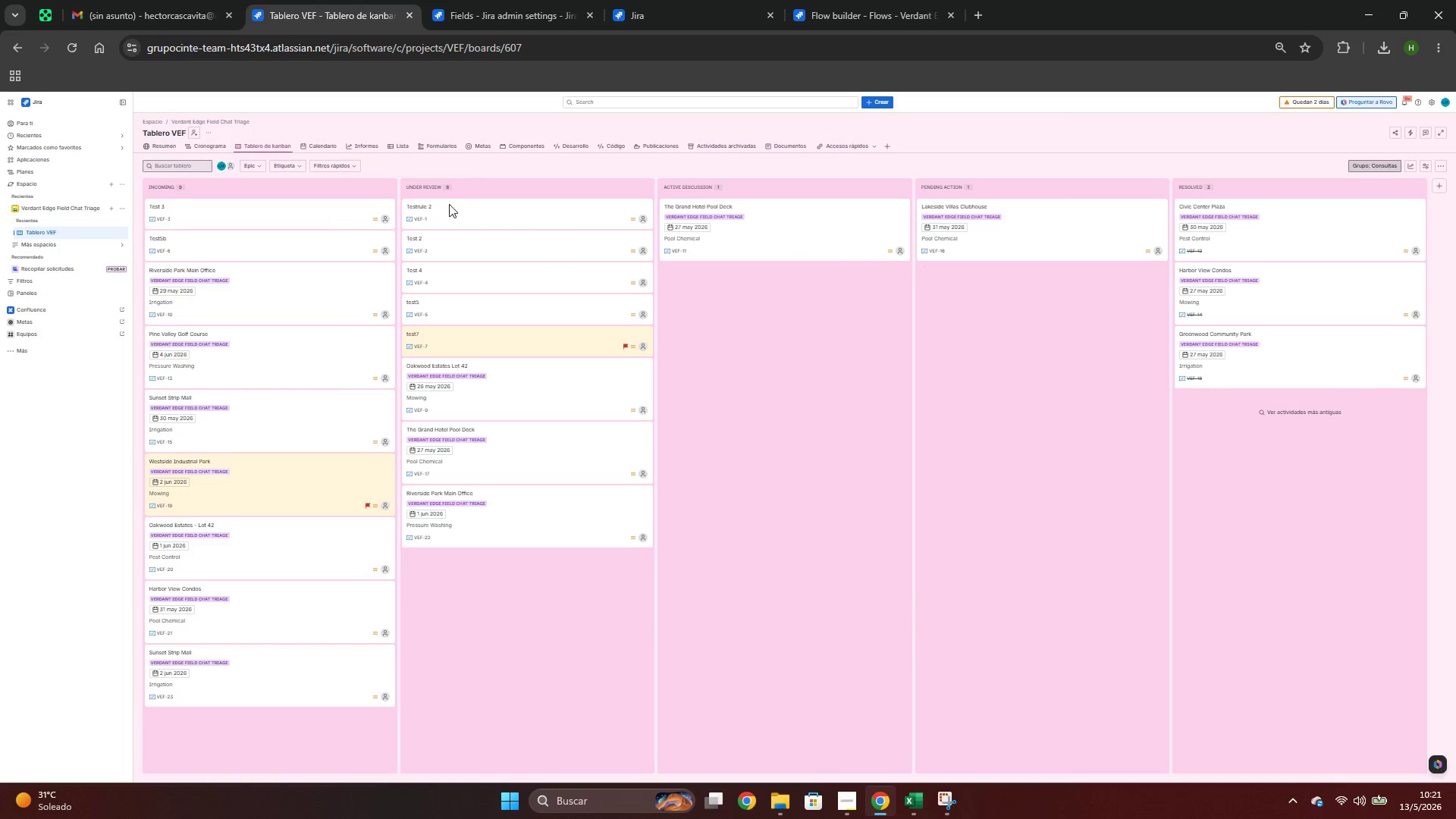 
hold_key(key=ControlLeft, duration=0.77)
scroll: coordinate [356, 166], scroll_direction: up, amount: 3.0
 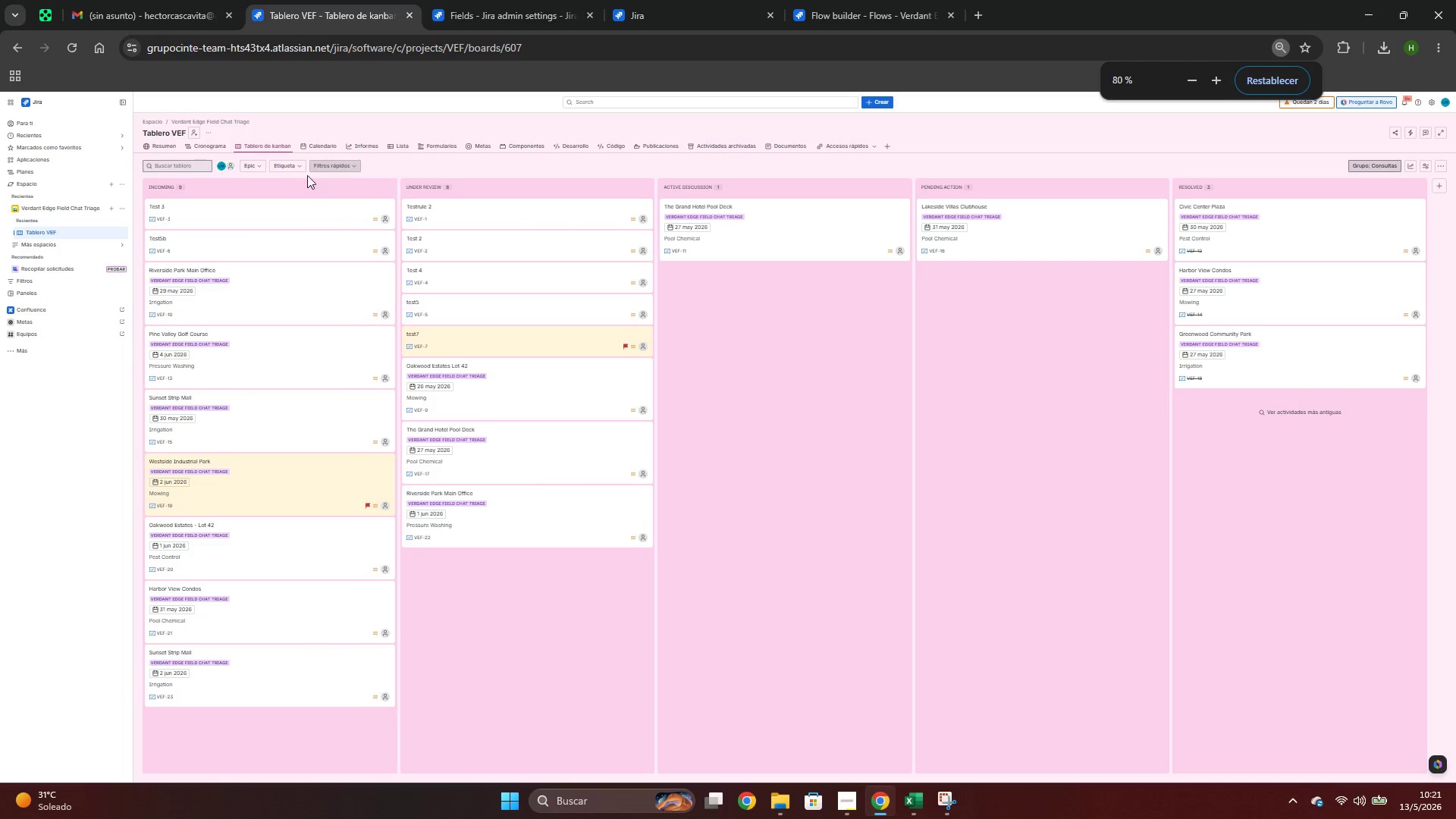 
hold_key(key=ControlLeft, duration=0.33)
 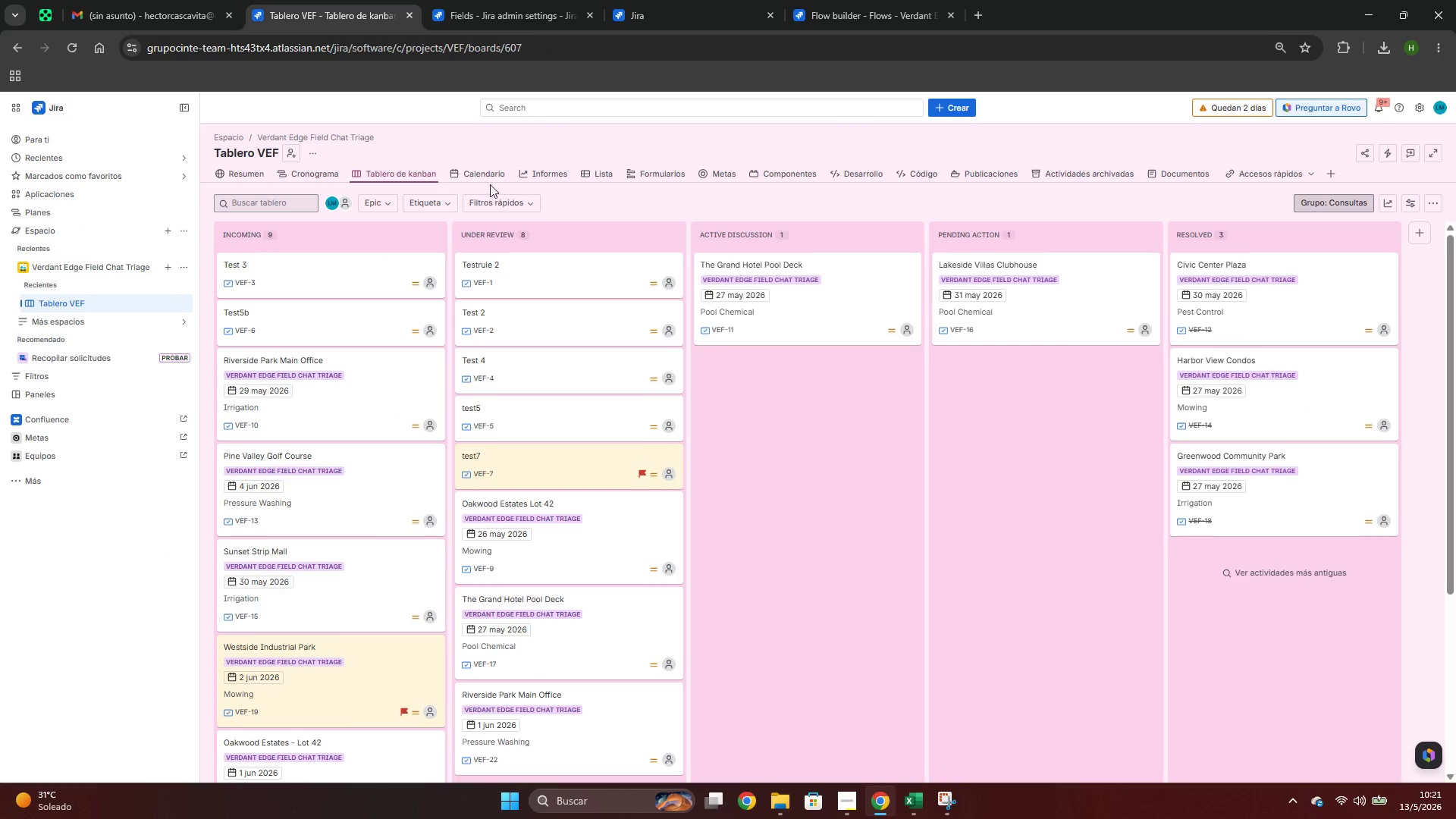 
left_click([490, 179])
 